 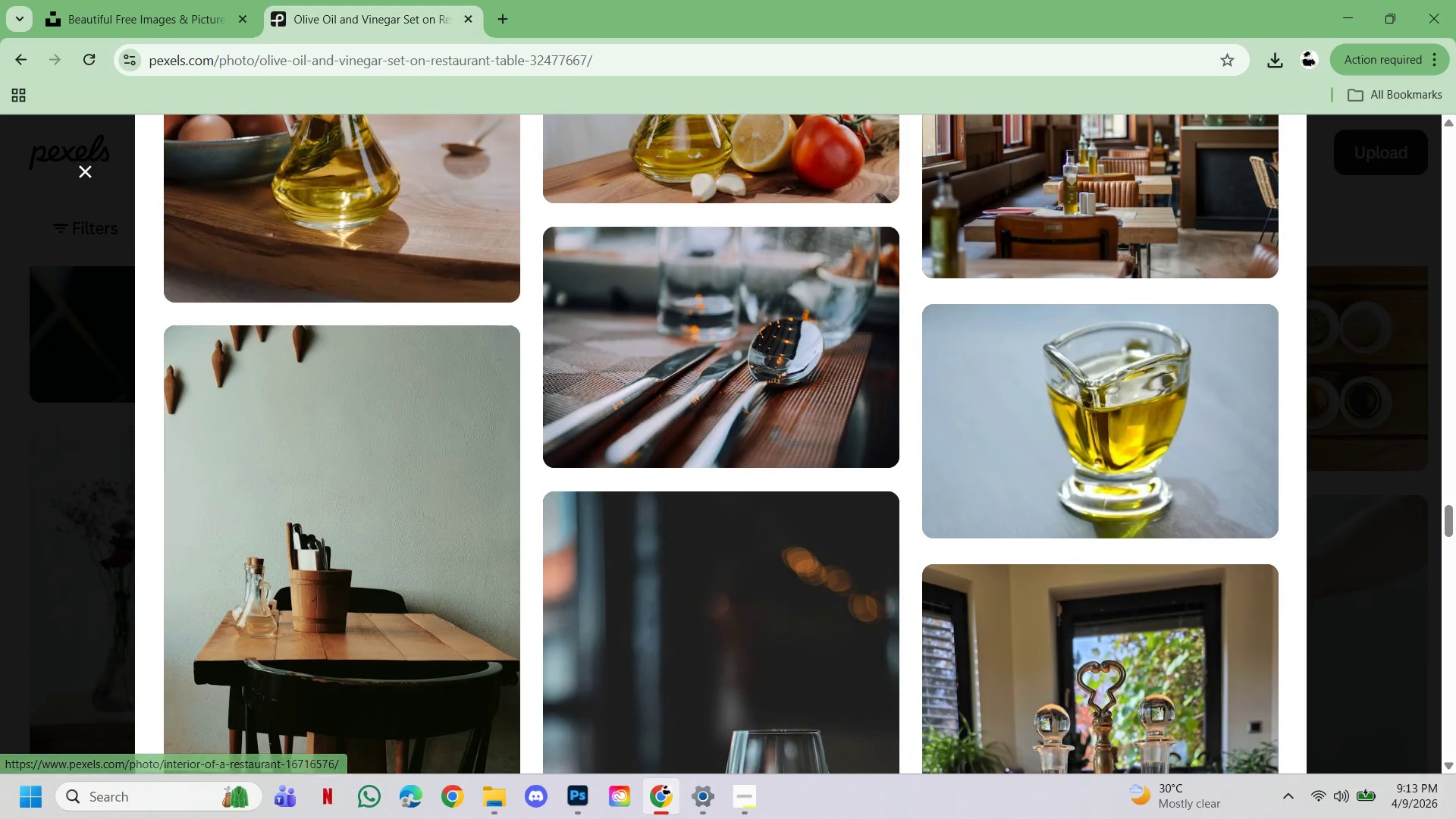 
left_click_drag(start_coordinate=[1445, 523], to_coordinate=[1455, 130])
 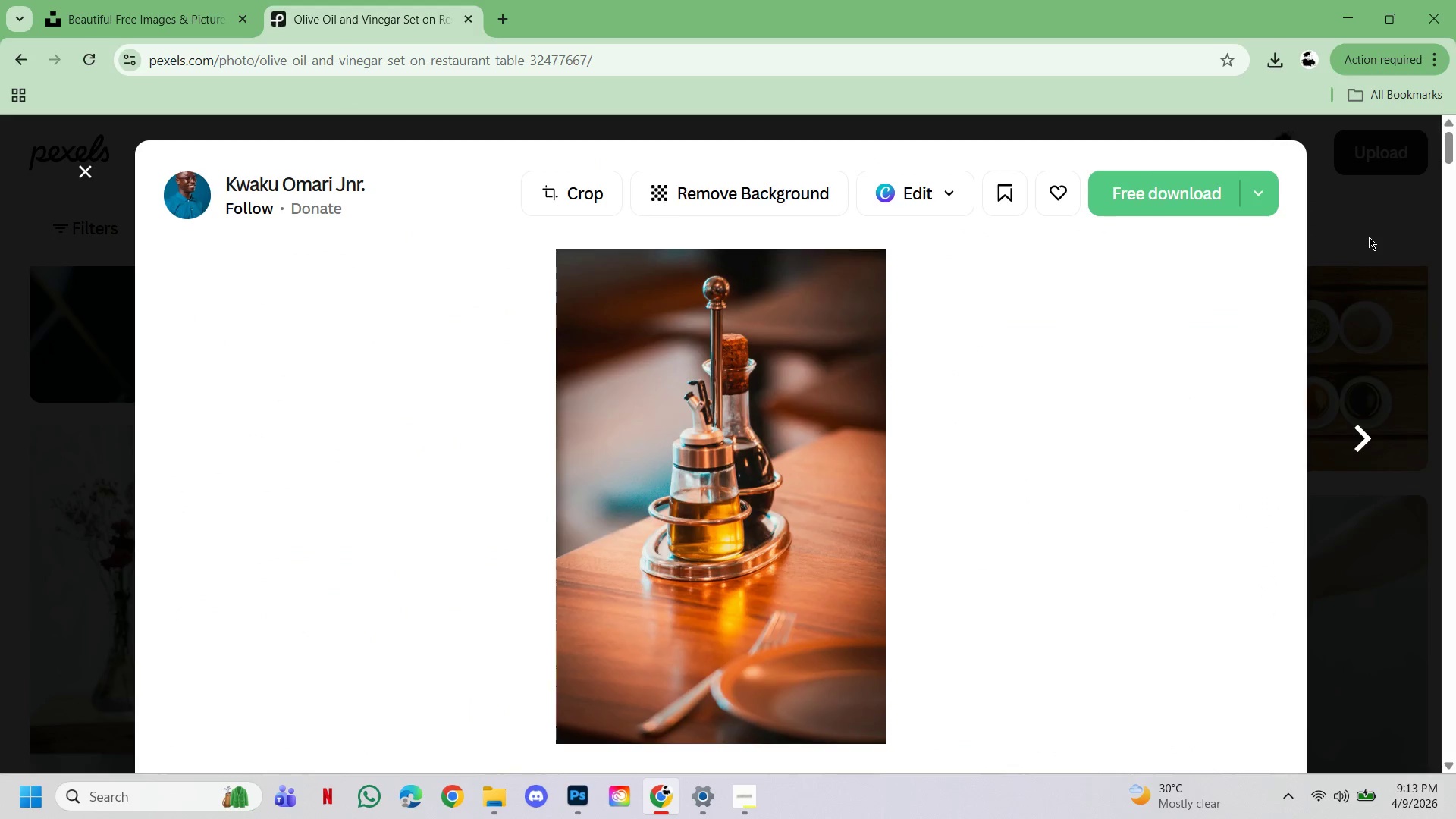 
left_click([1369, 237])
 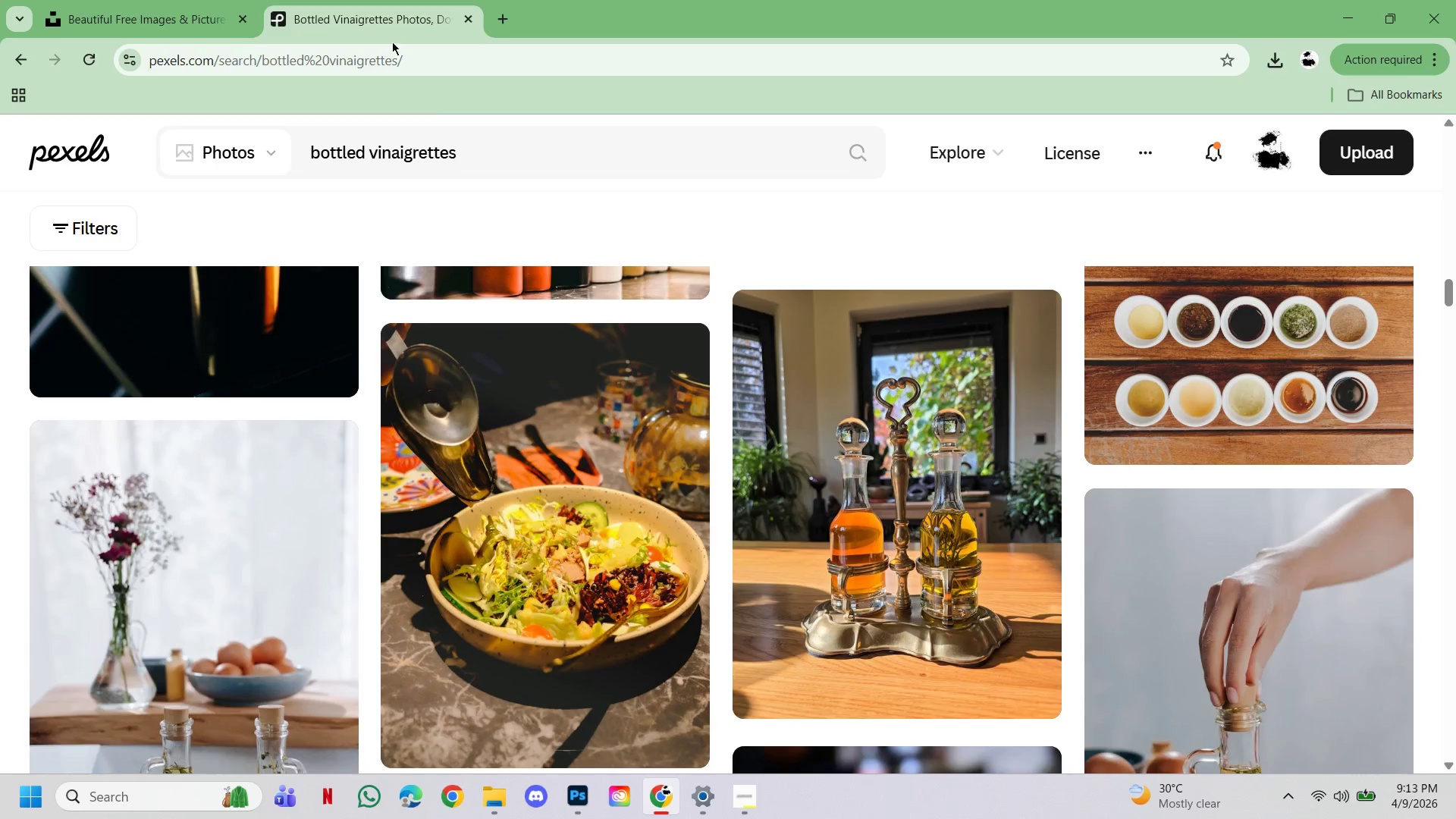 
left_click_drag(start_coordinate=[460, 146], to_coordinate=[314, 158])
 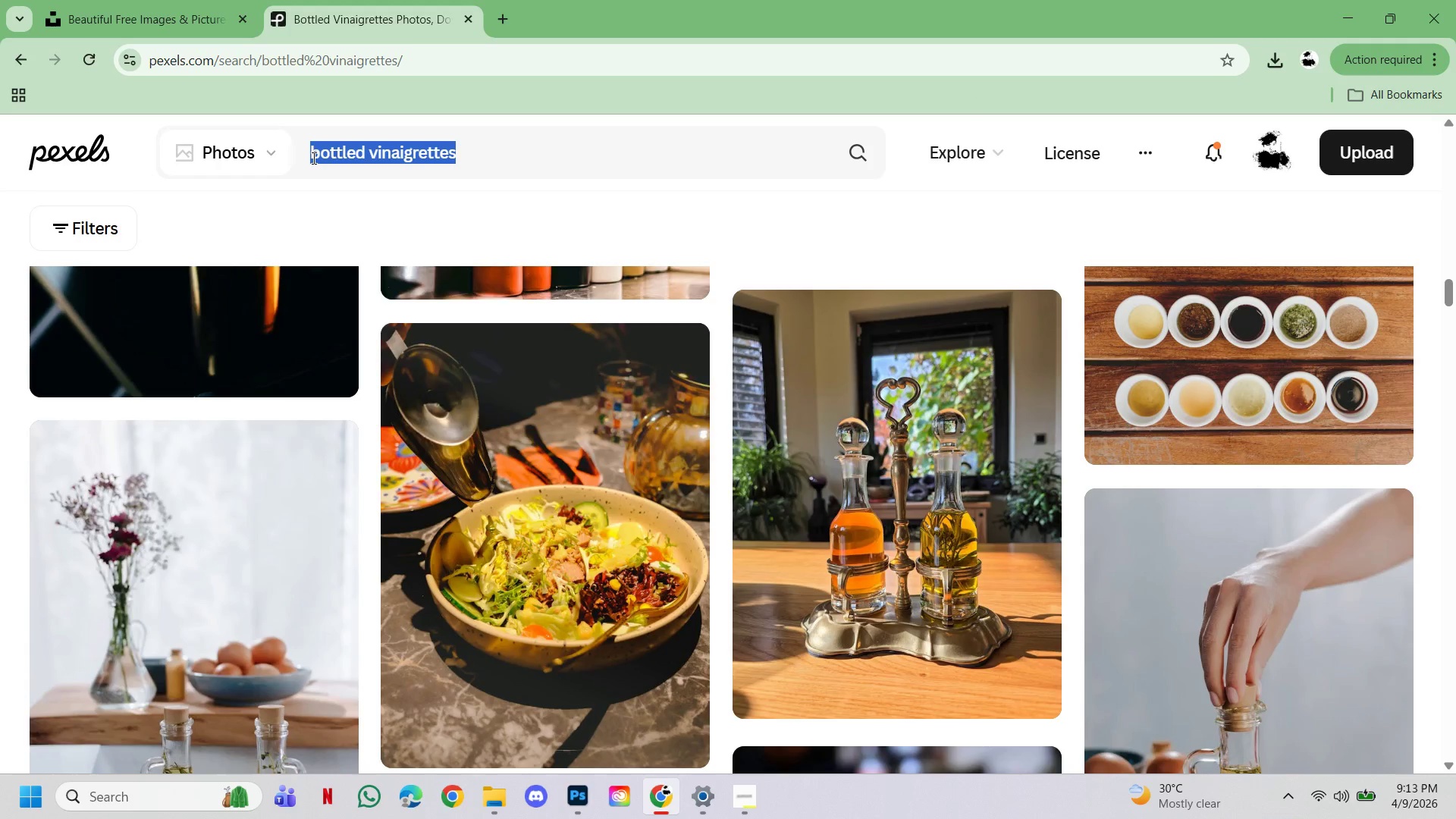 
key(Control+V)
 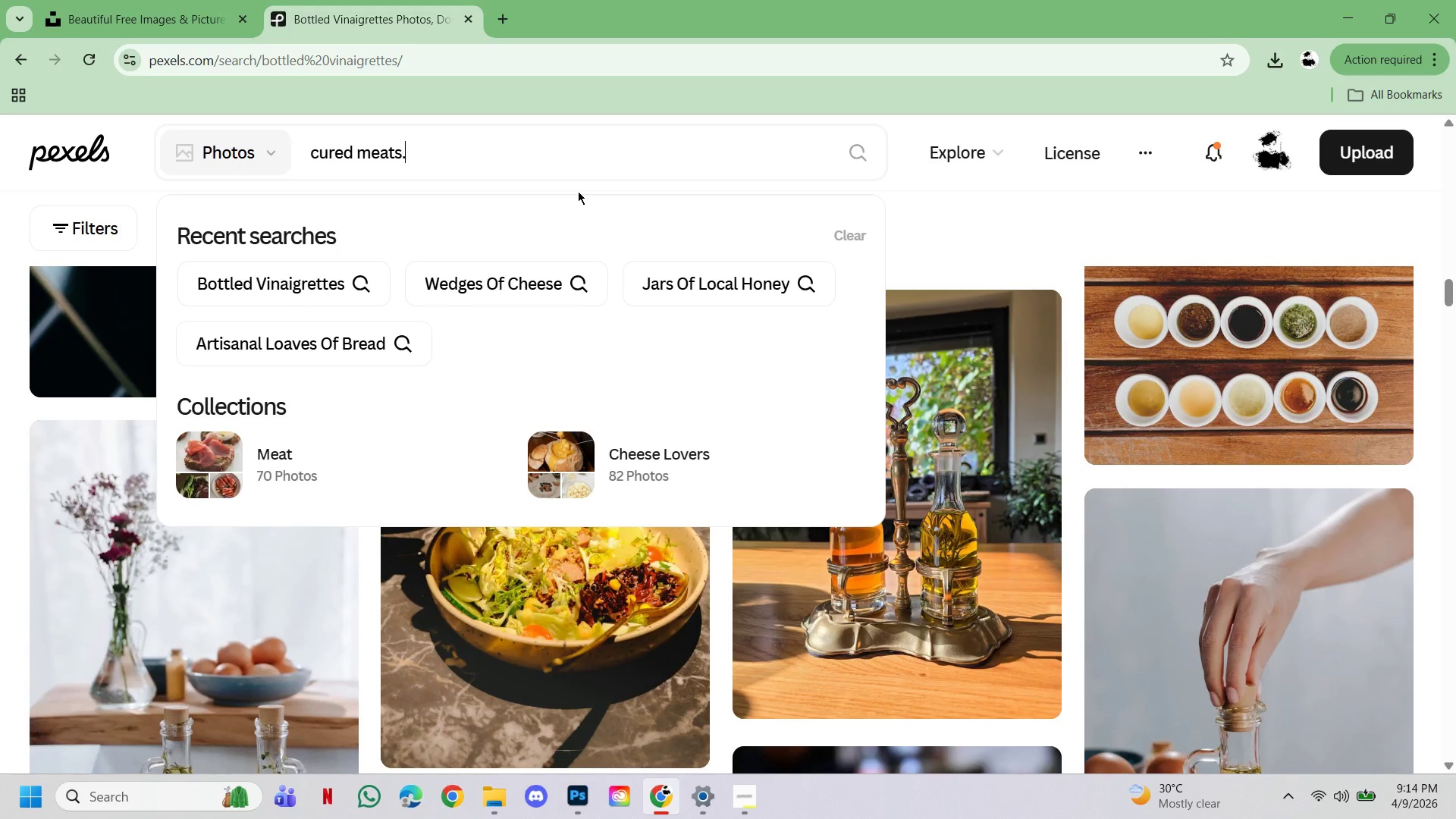 
key(Backspace)
 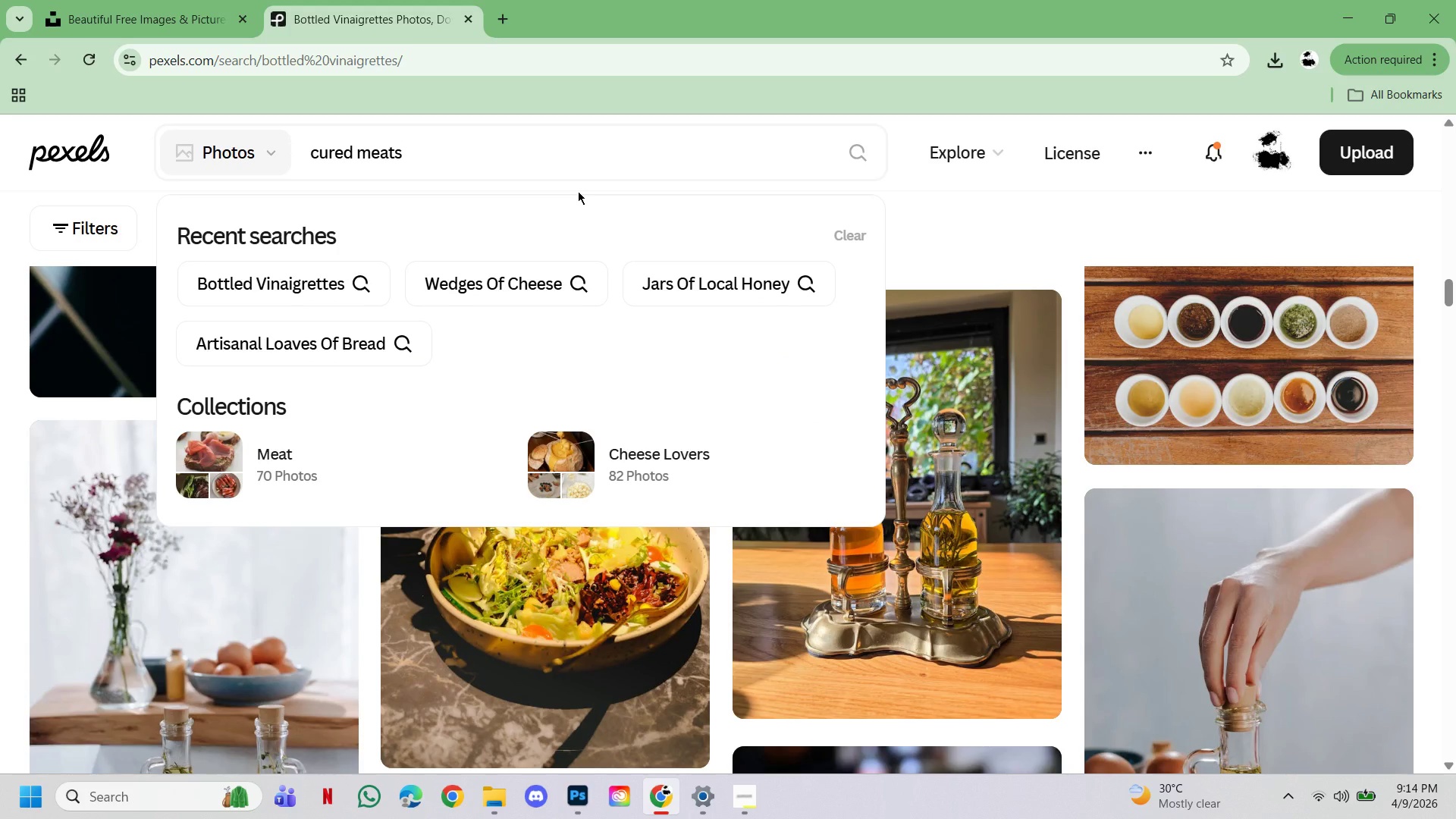 
key(Enter)
 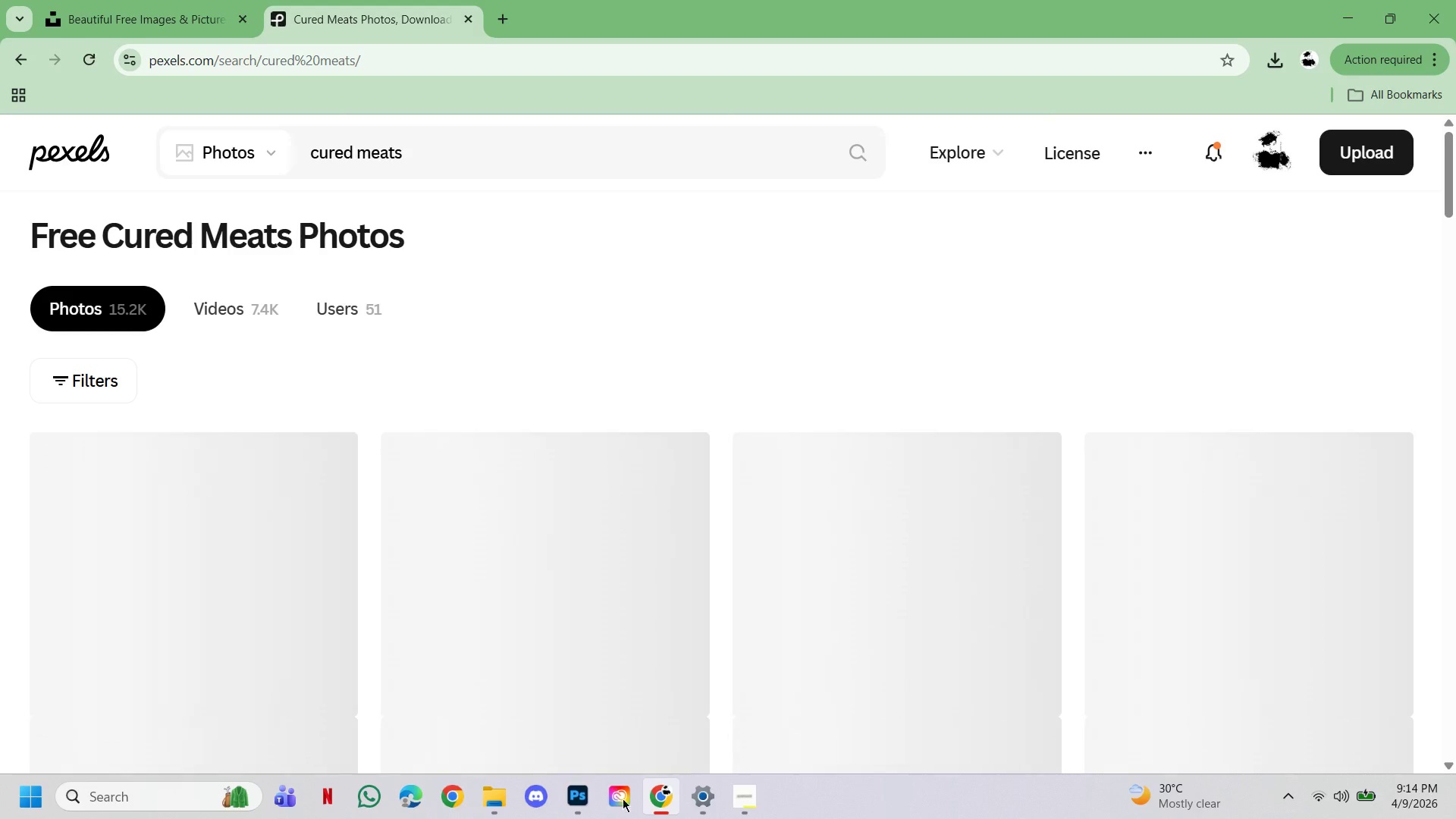 
left_click([581, 800])
 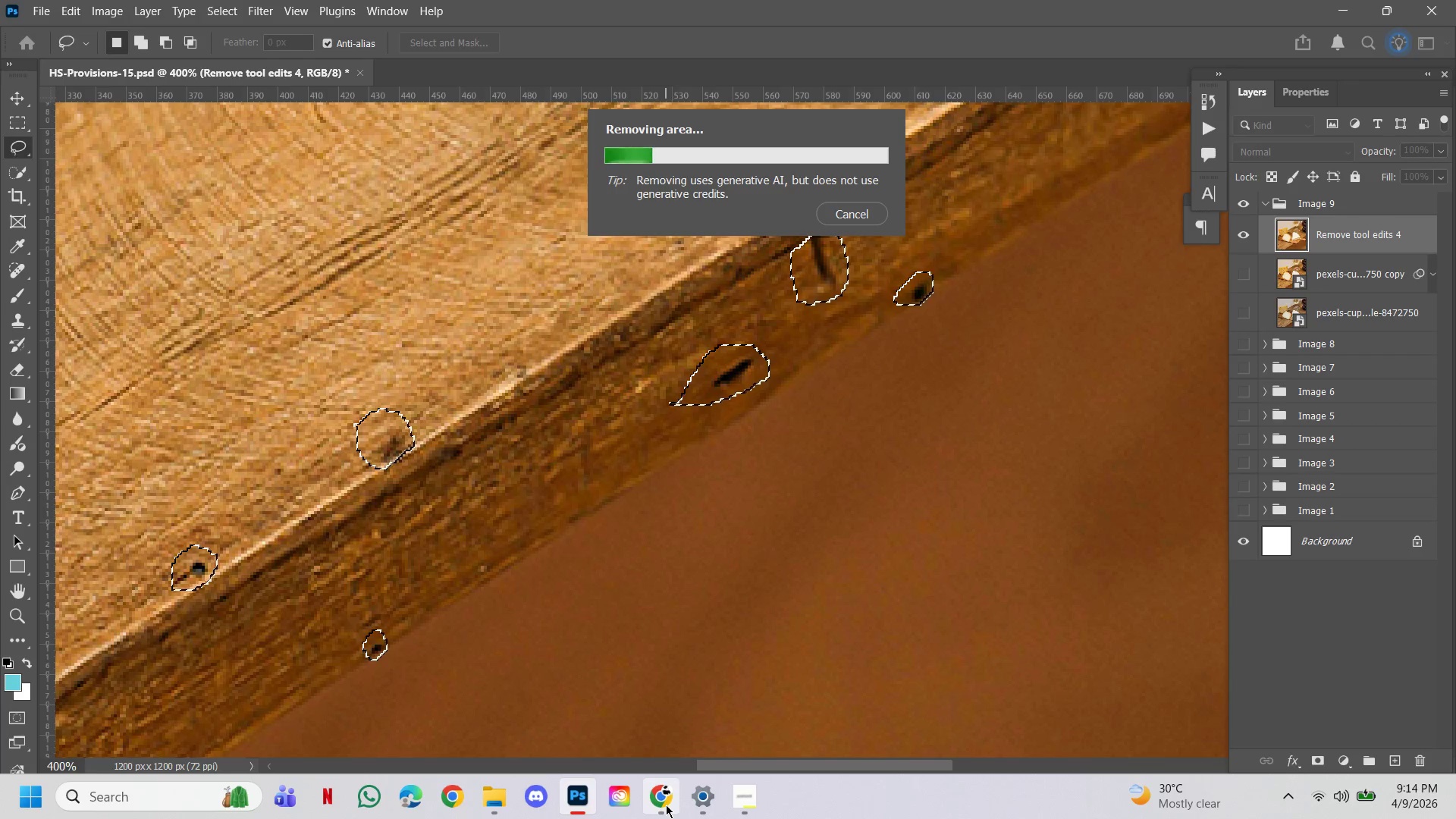 
left_click([665, 805])
 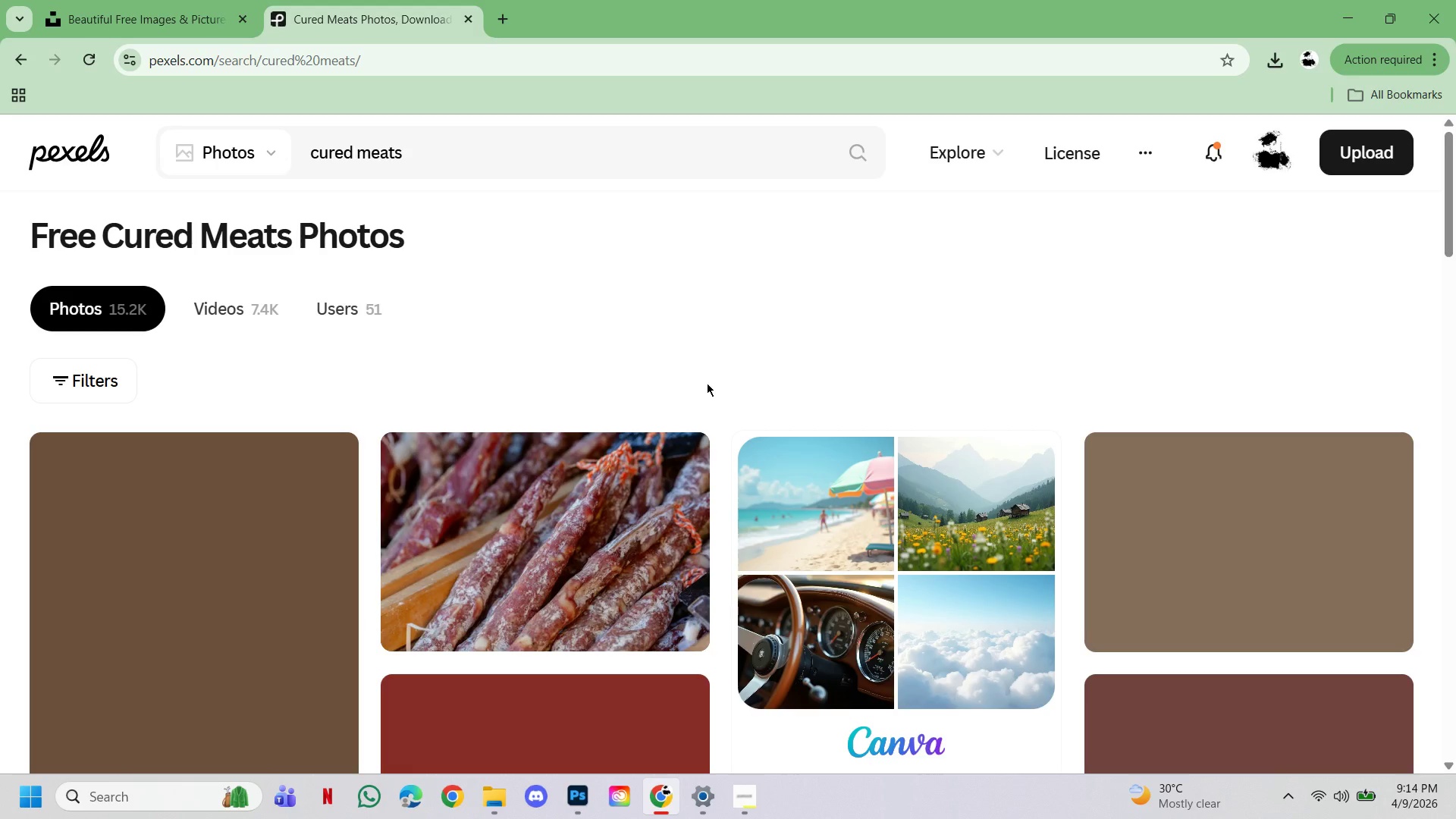 
scroll: coordinate [708, 383], scroll_direction: down, amount: 16.0
 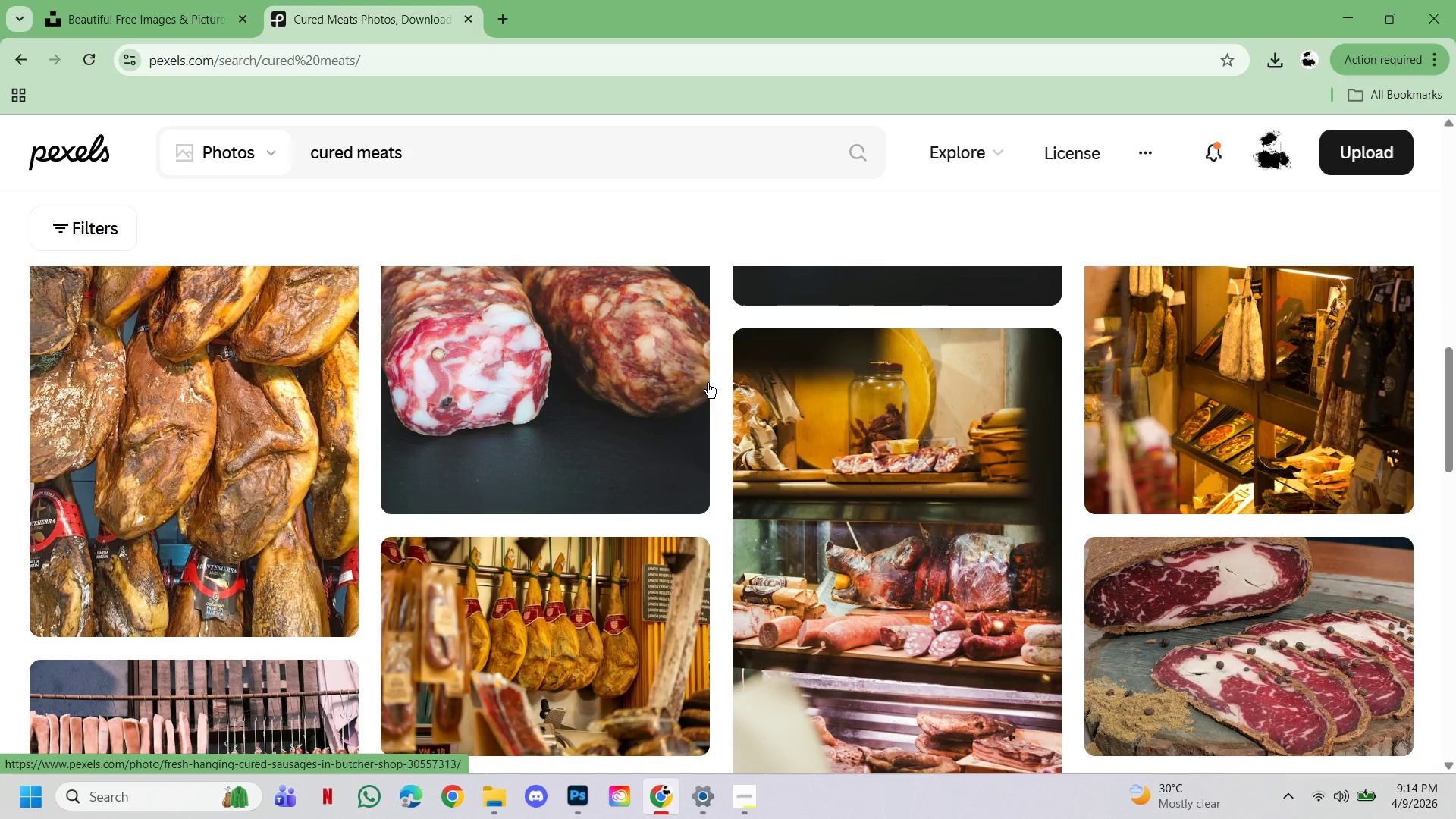 
scroll: coordinate [708, 383], scroll_direction: up, amount: 77.0
 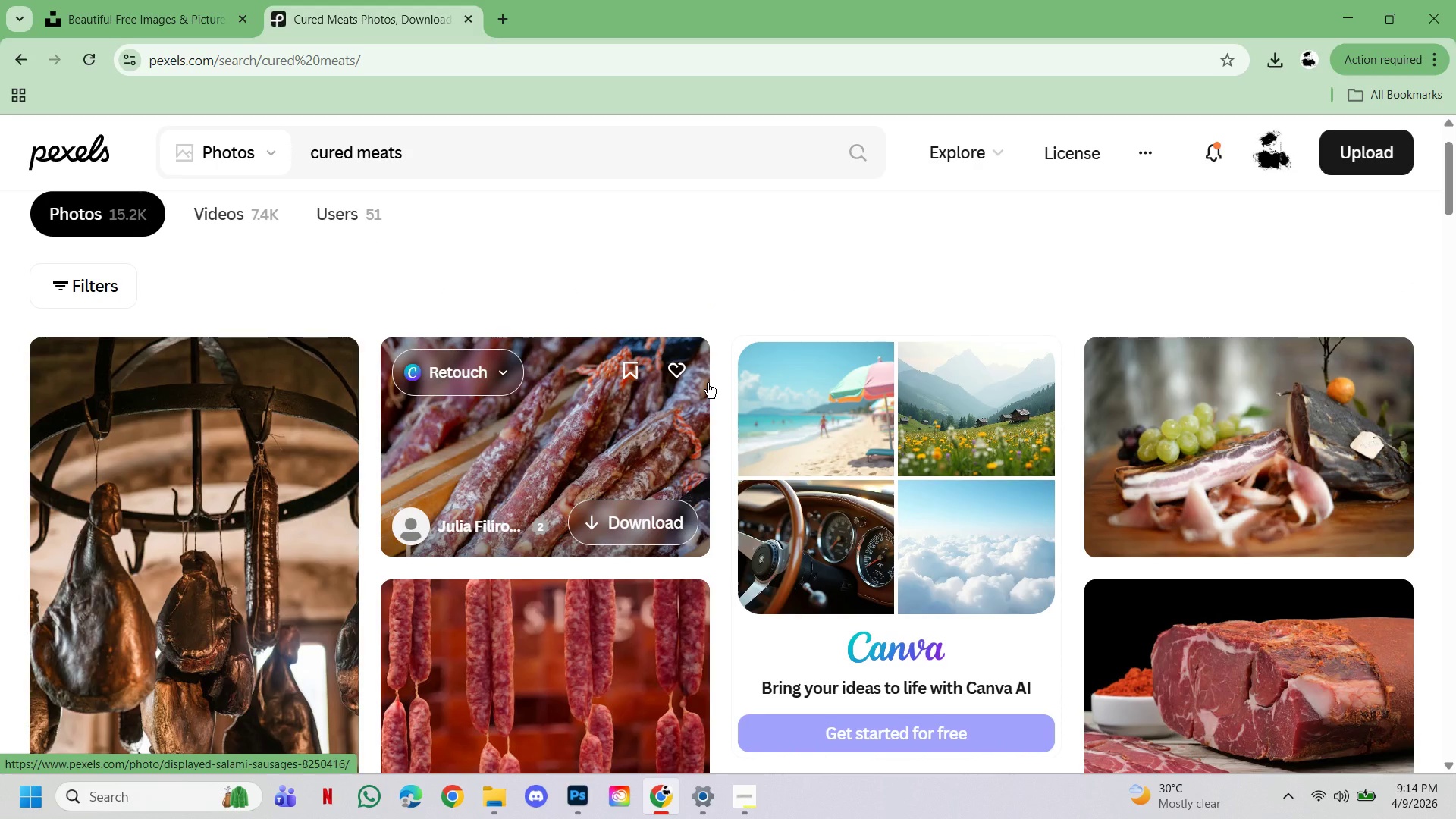 
scroll: coordinate [708, 383], scroll_direction: down, amount: 5.0
 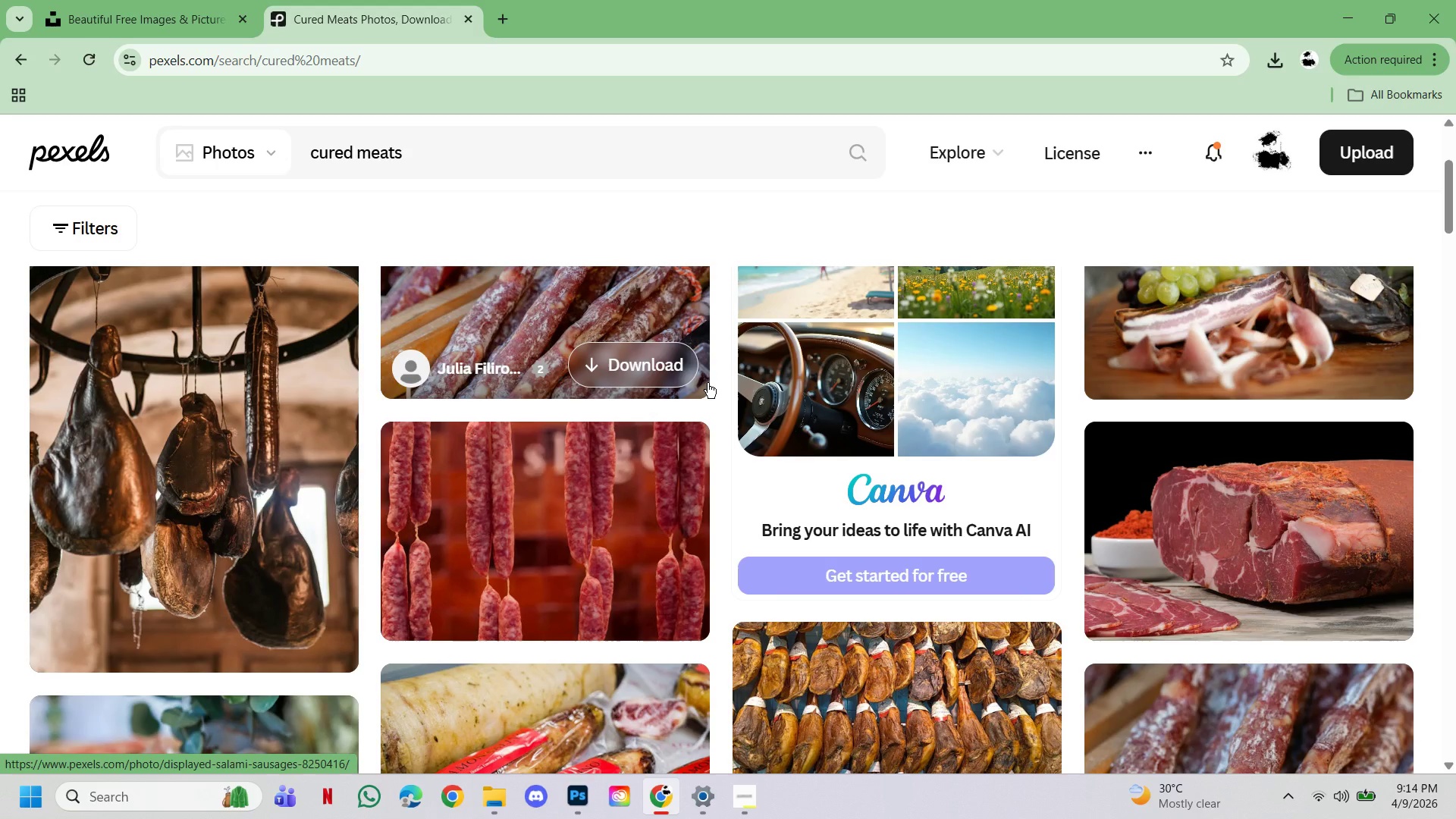 
scroll: coordinate [708, 383], scroll_direction: up, amount: 2.0
 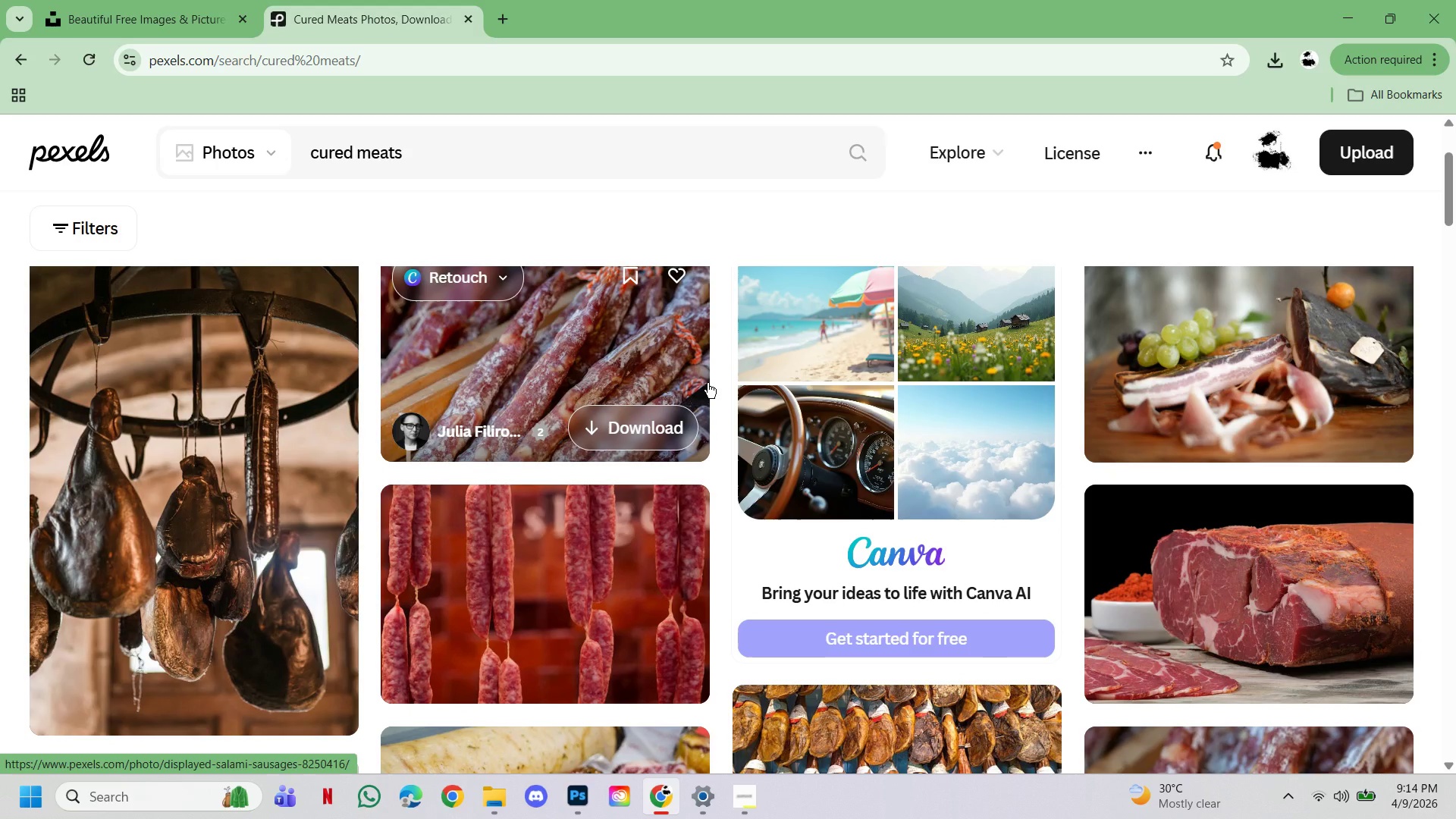 
scroll: coordinate [708, 383], scroll_direction: none, amount: 0.0
 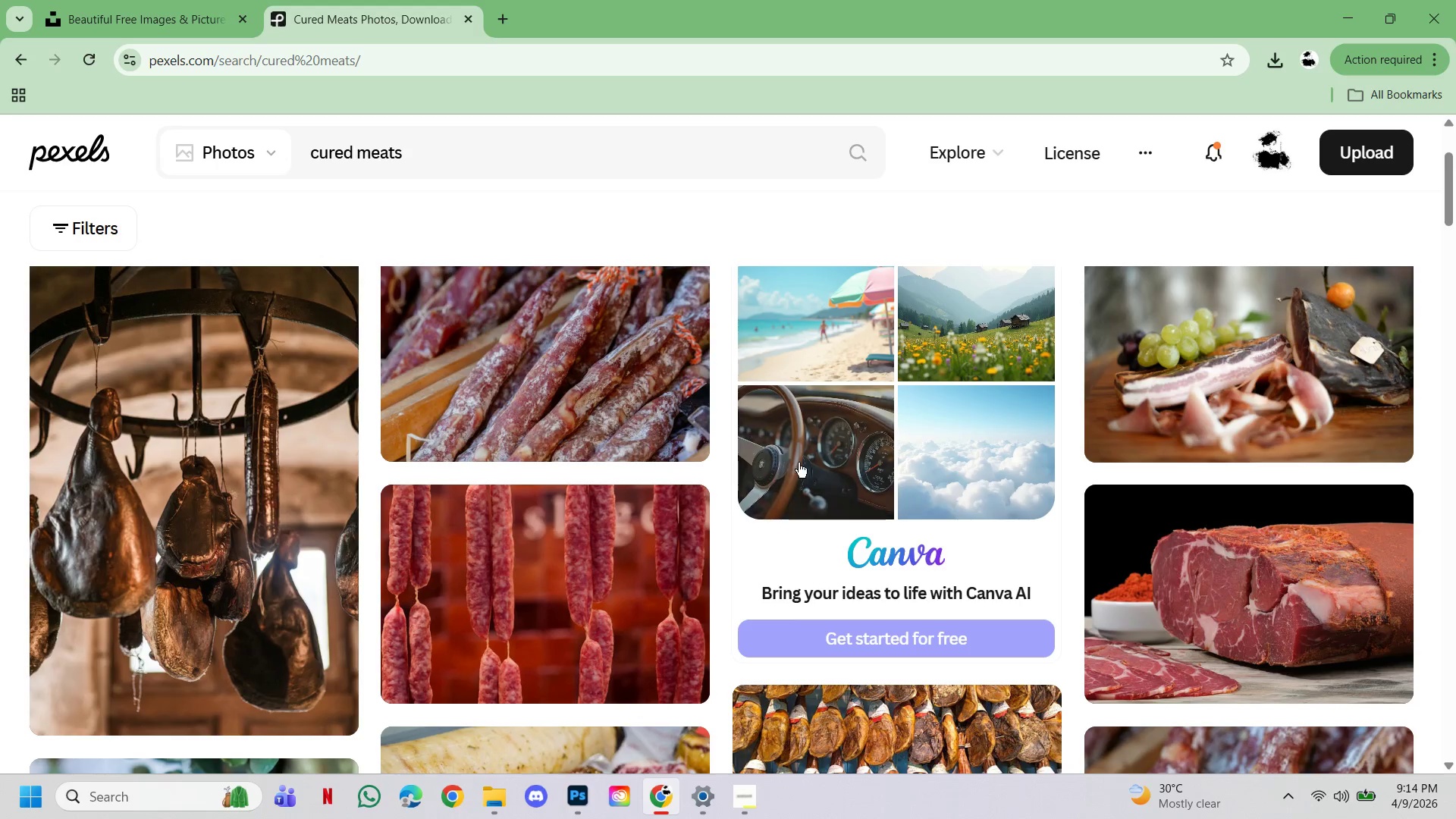 
wait(6.57)
 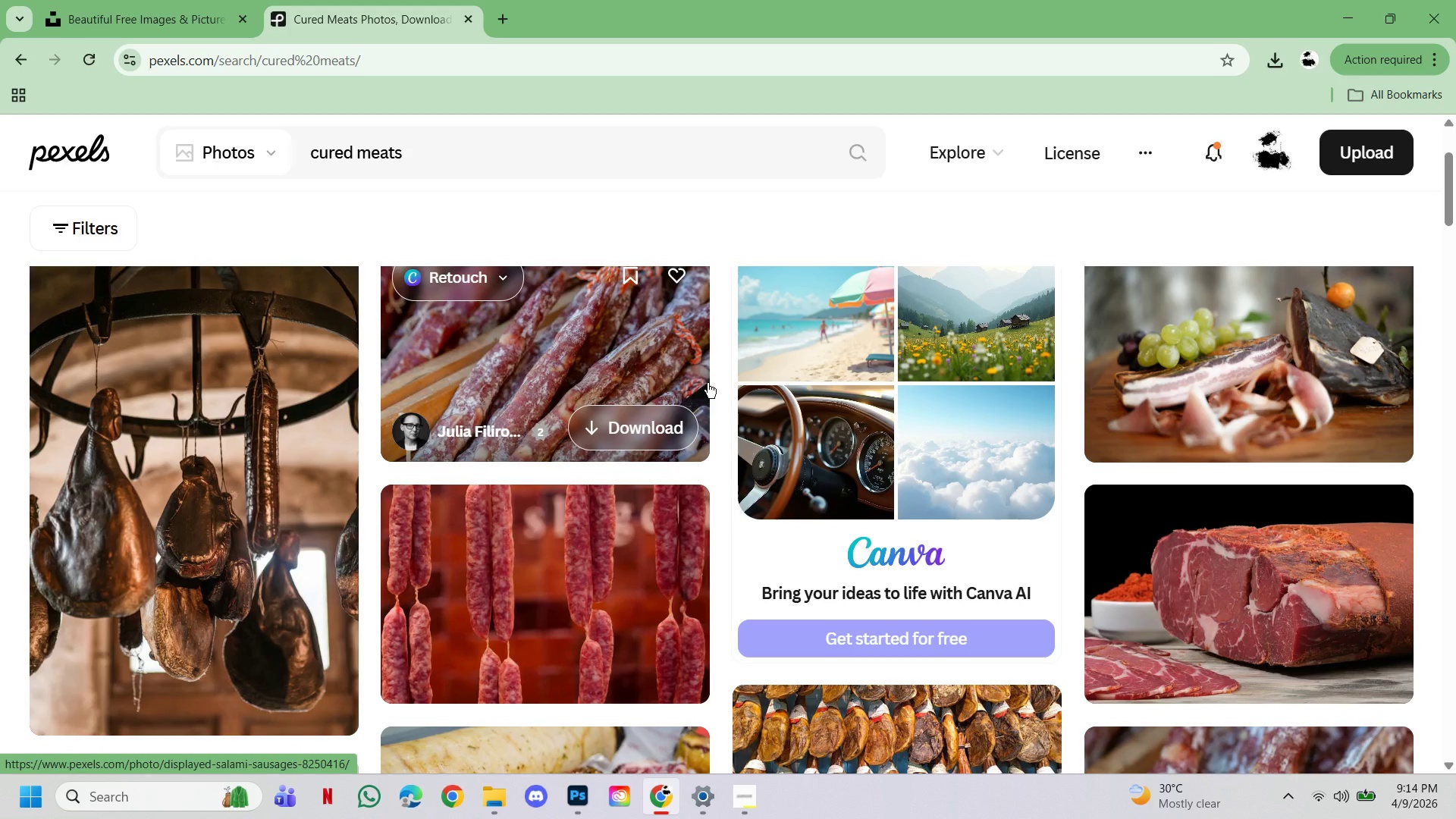 
left_click([589, 812])
 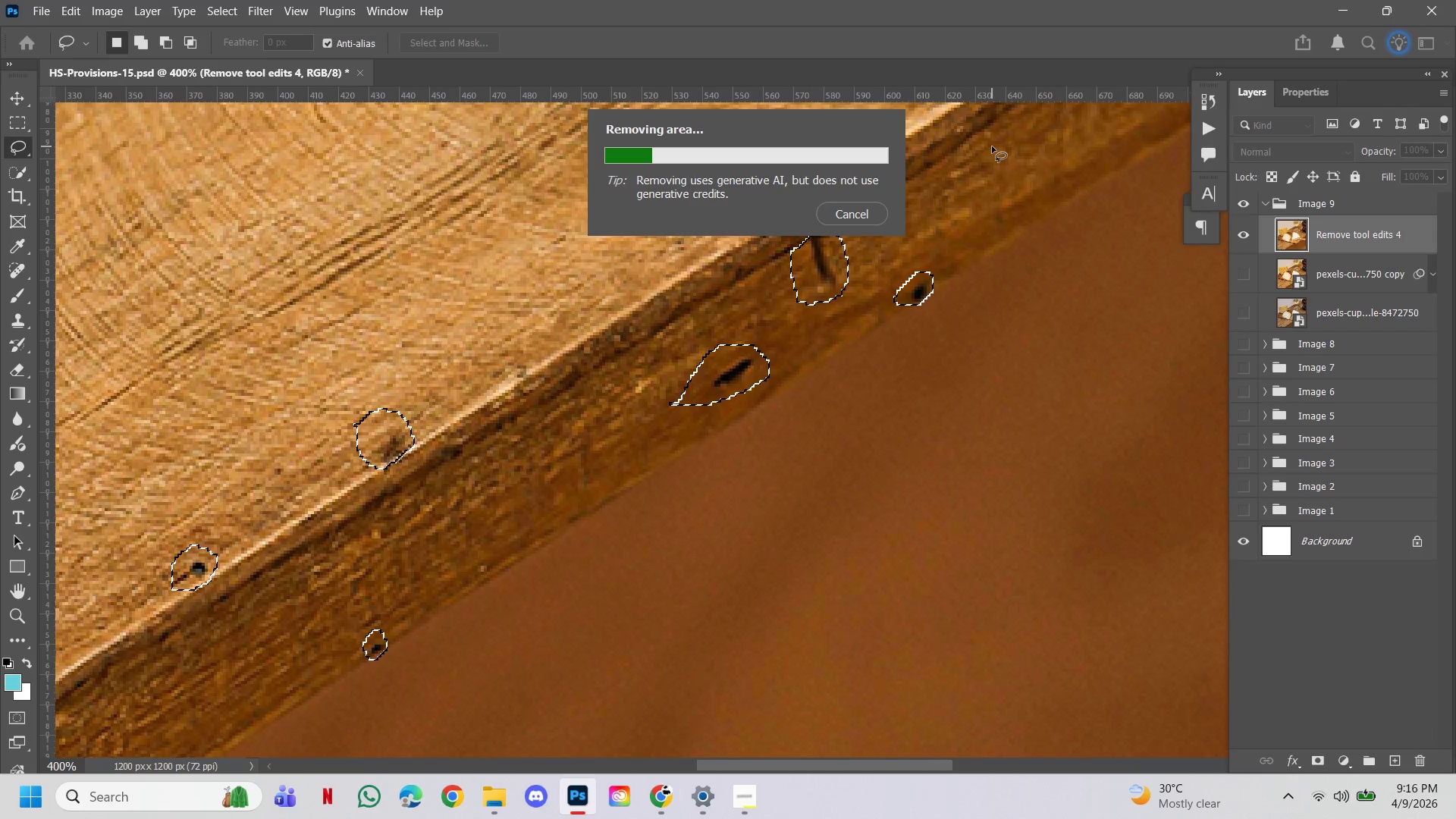 
wait(77.56)
 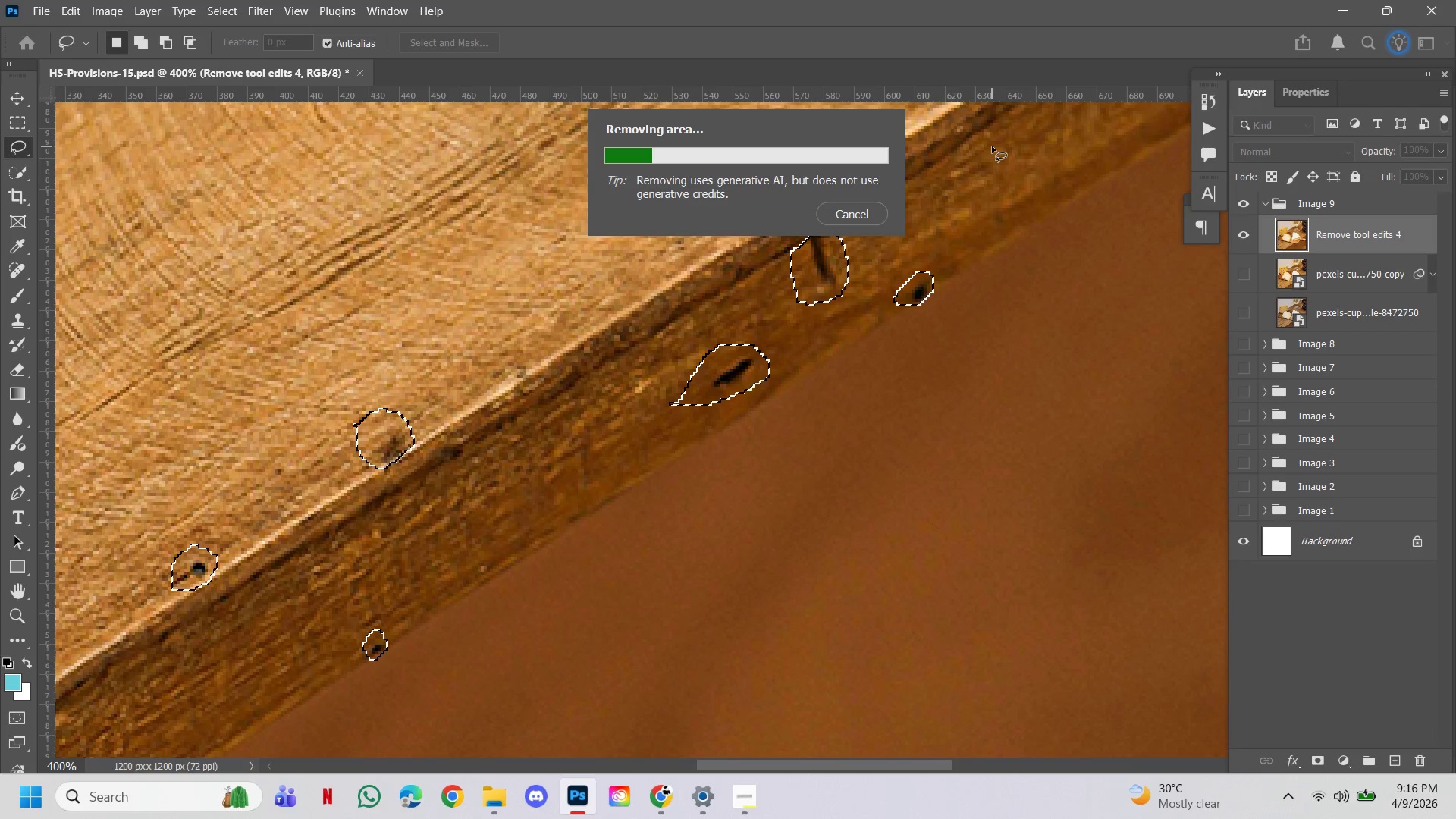 
left_click([664, 789])
 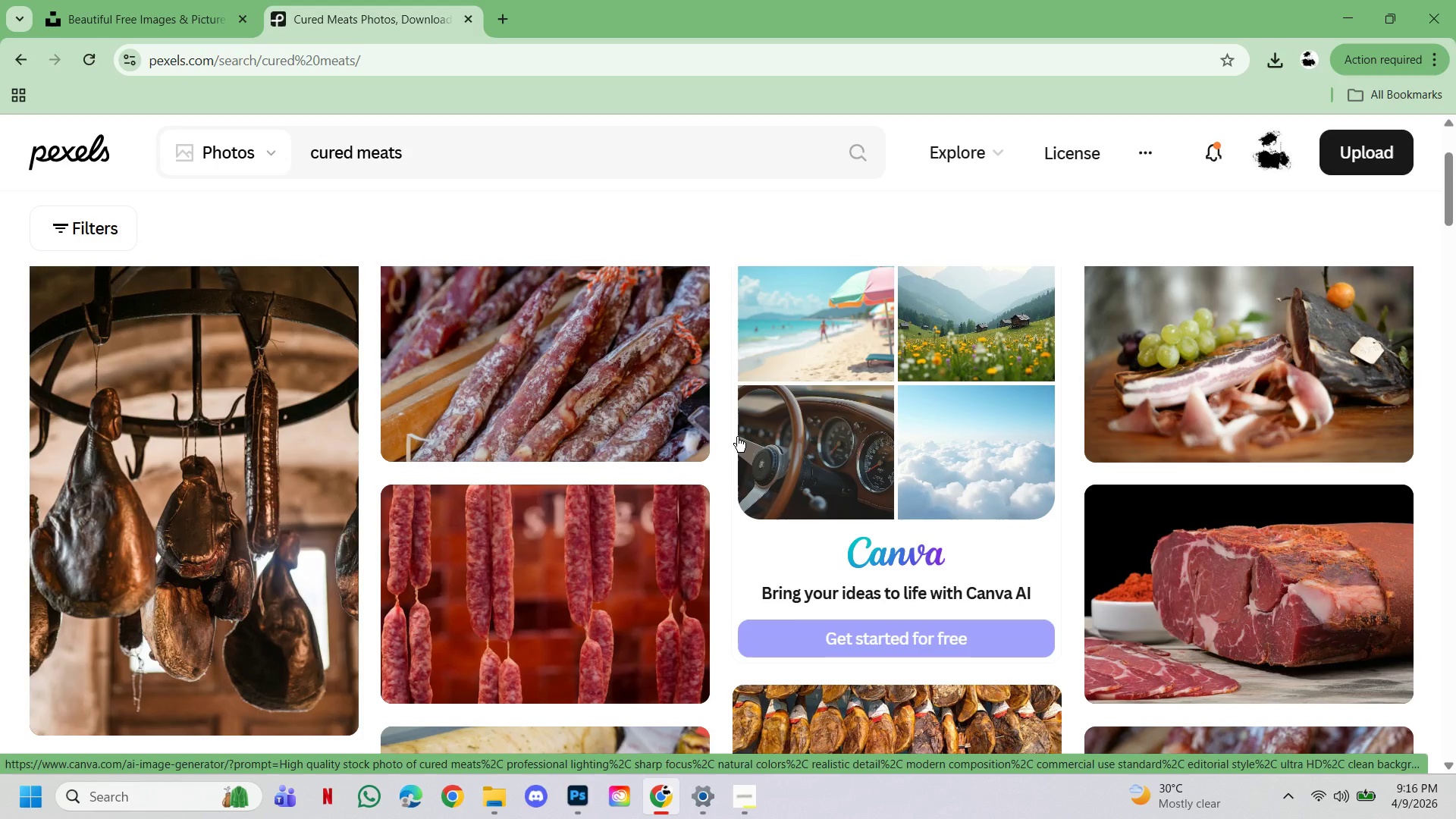 
wait(17.18)
 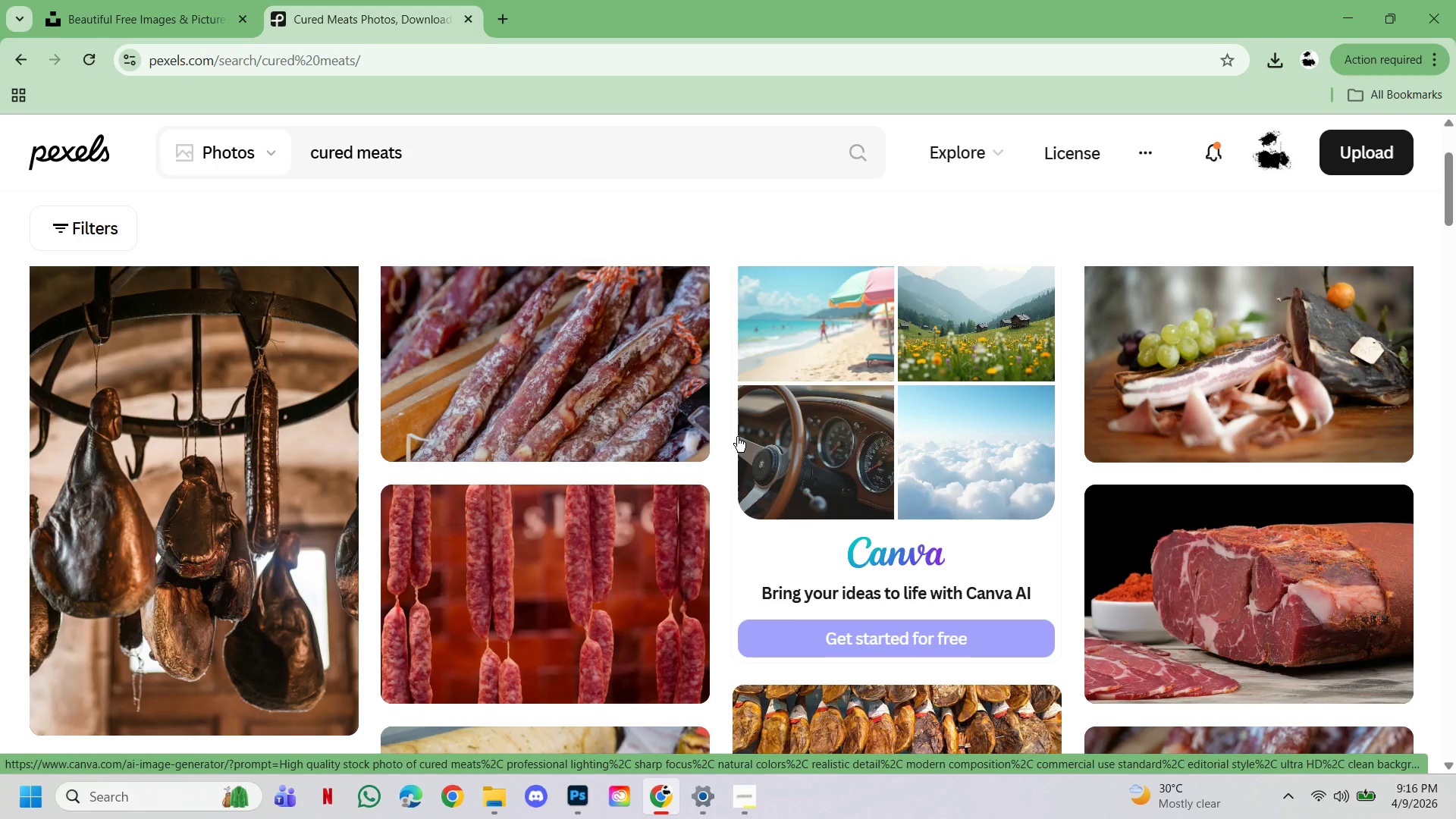 
mouse_move([1109, 521])
 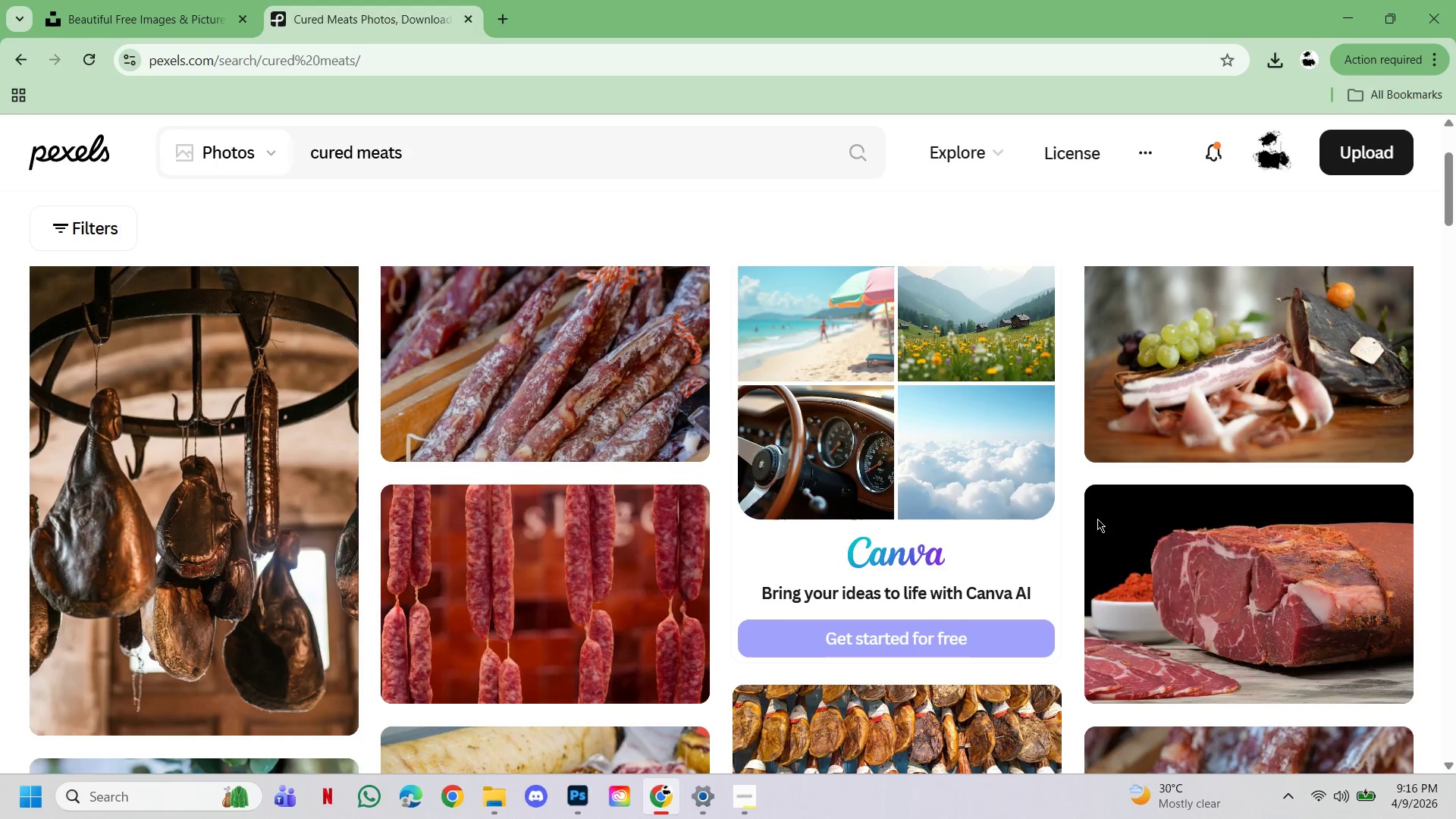 
wait(7.04)
 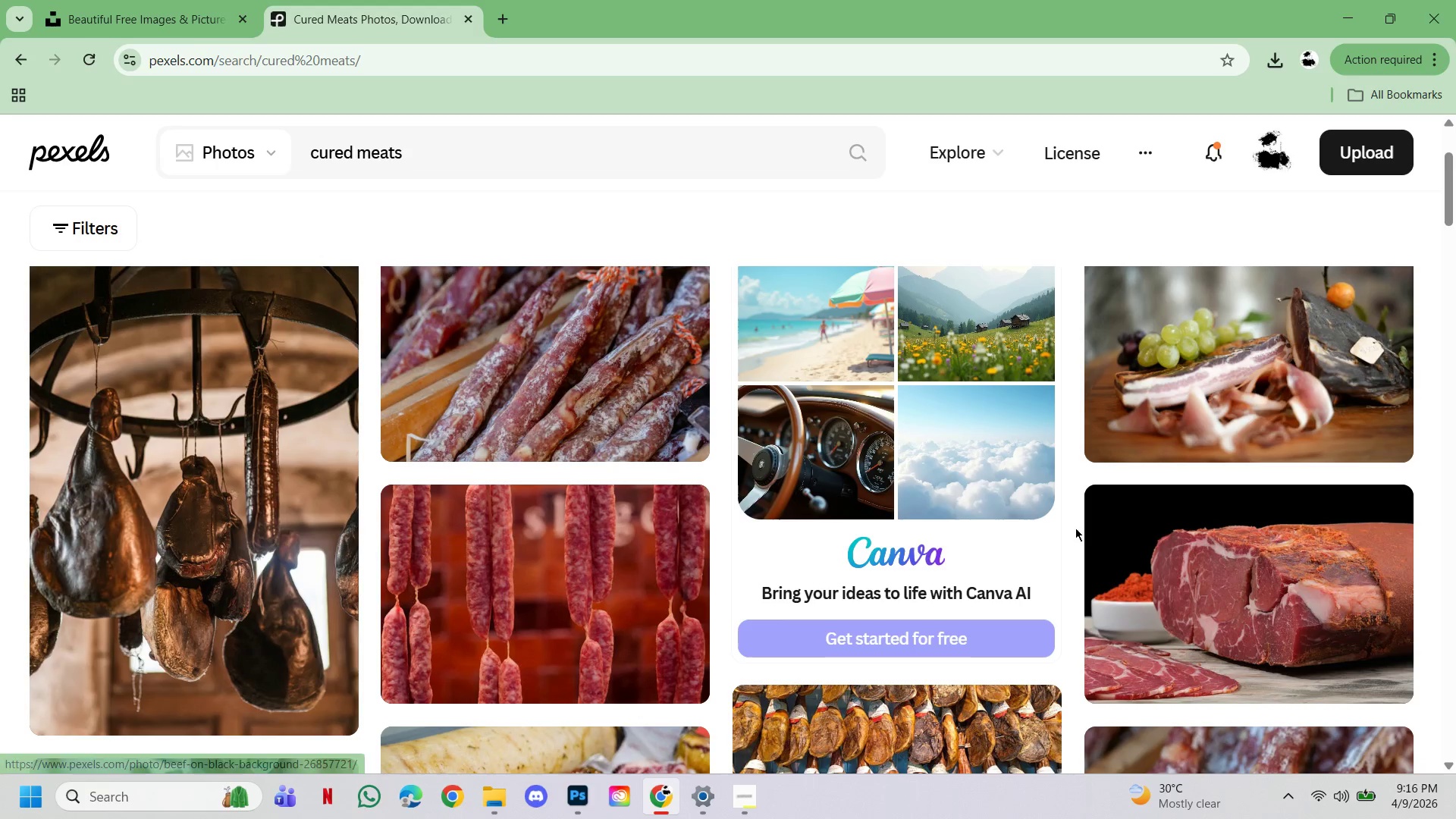 
mouse_move([1239, 430])
 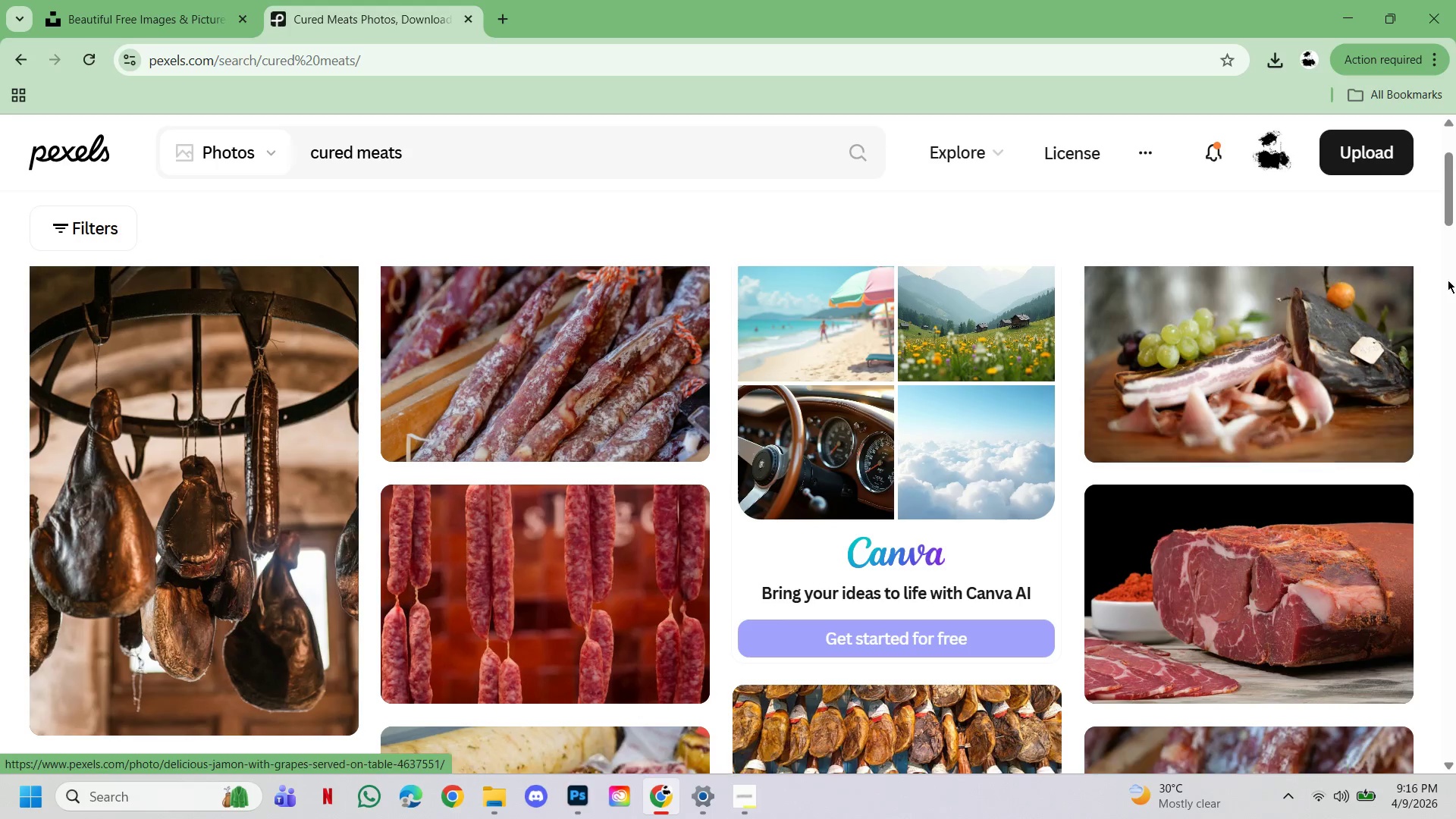 
wait(5.11)
 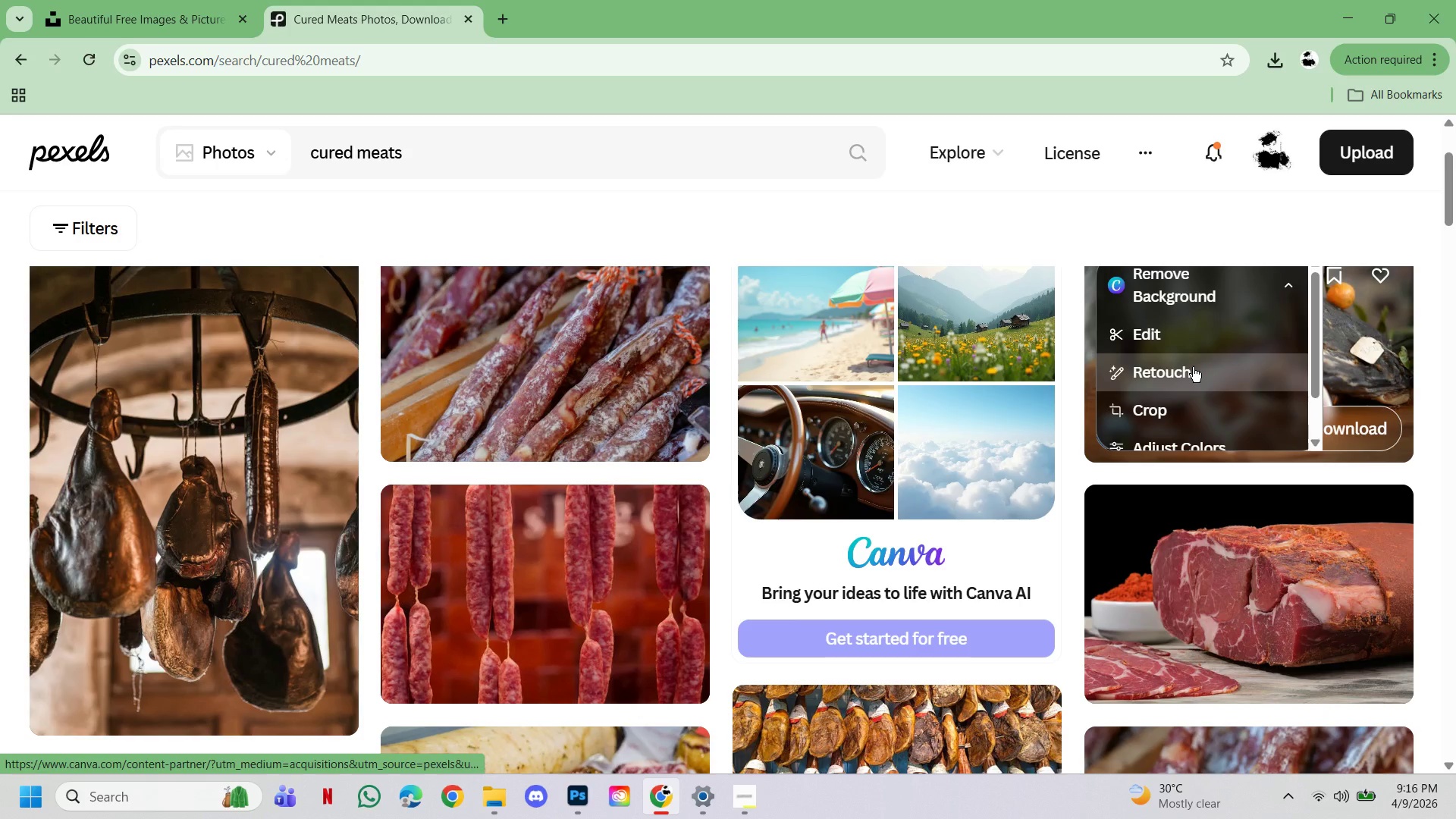 
scroll: coordinate [597, 588], scroll_direction: down, amount: 25.0
 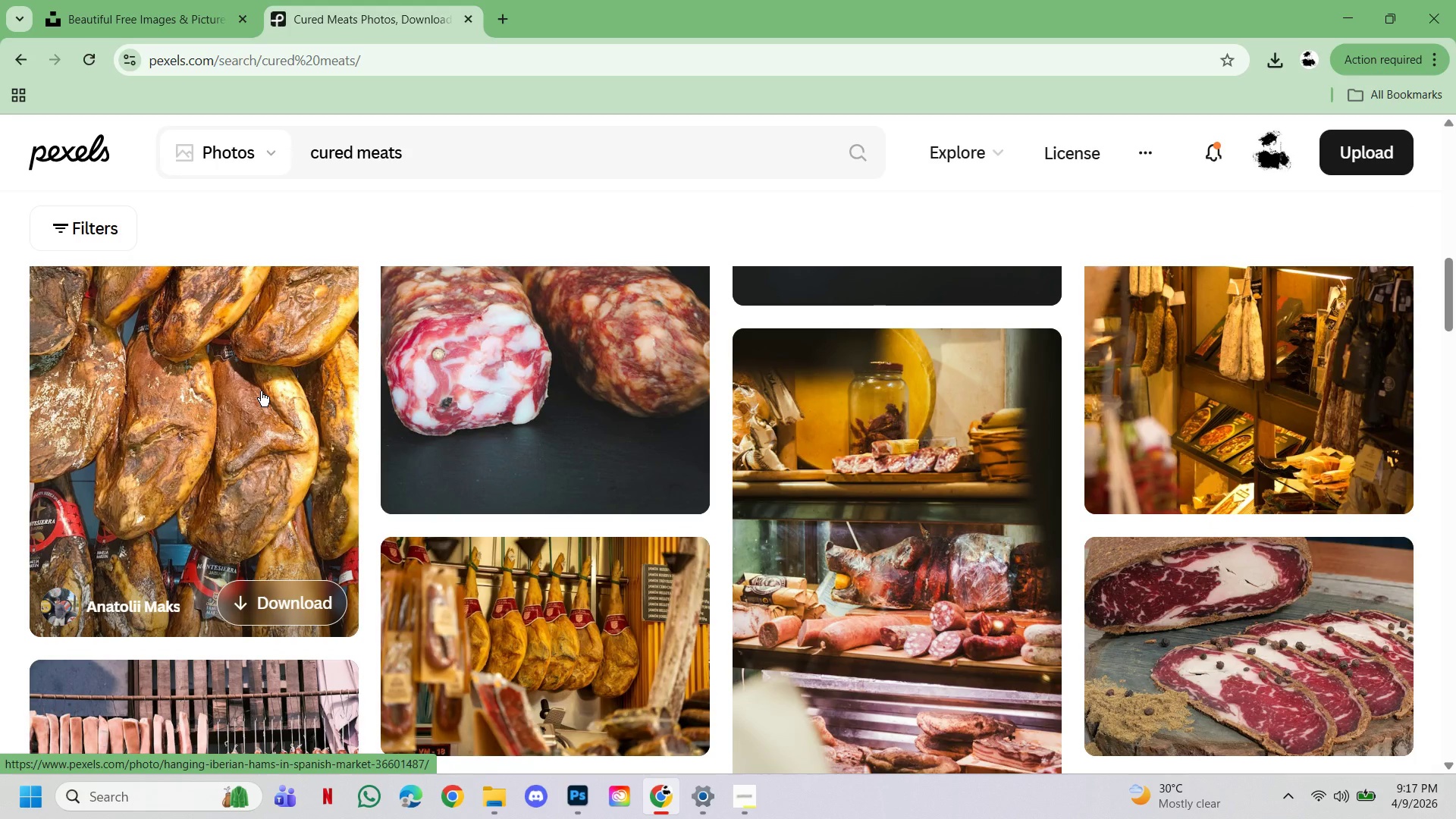 
left_click([221, 383])
 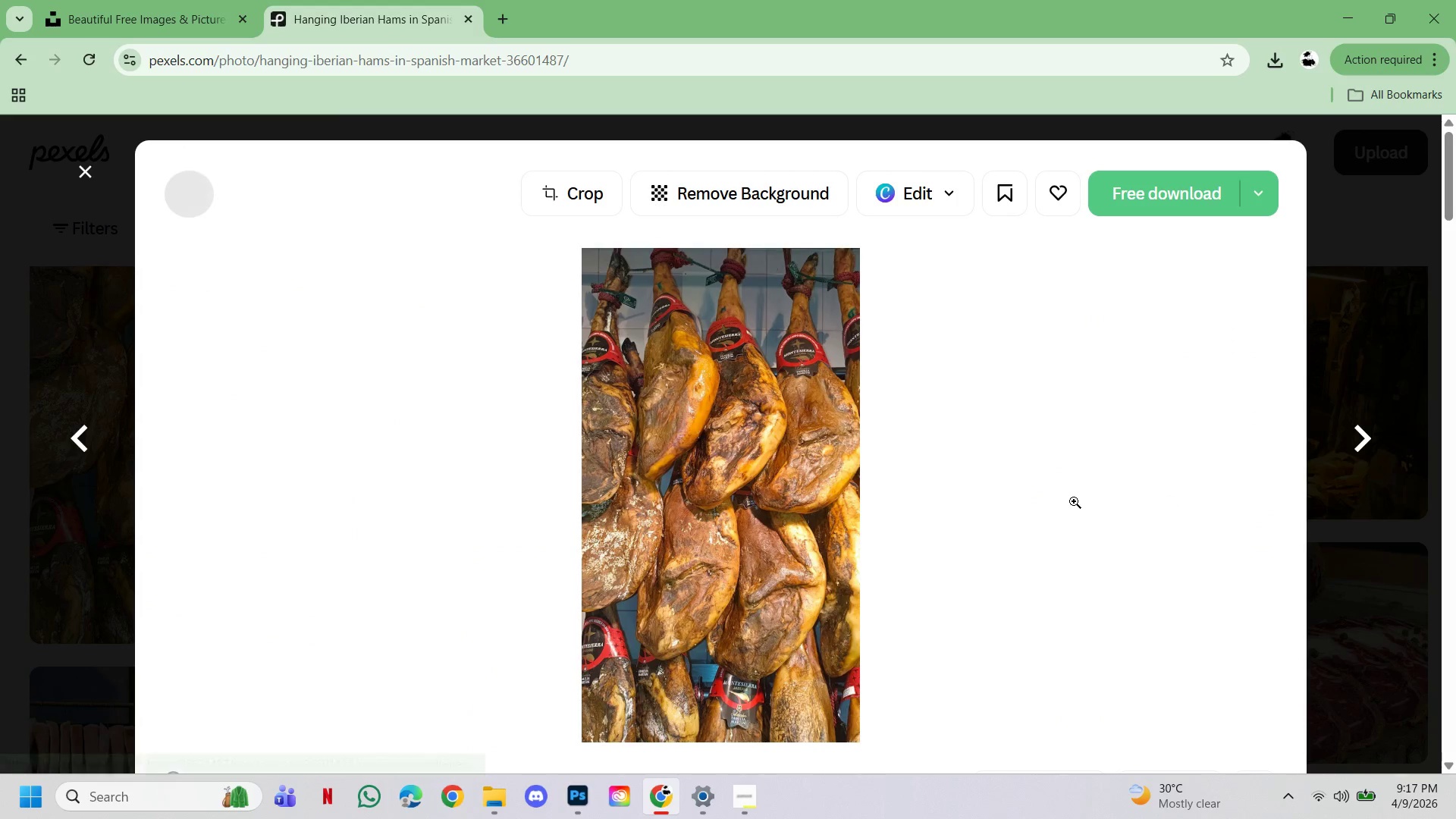 
scroll: coordinate [1080, 513], scroll_direction: down, amount: 26.0
 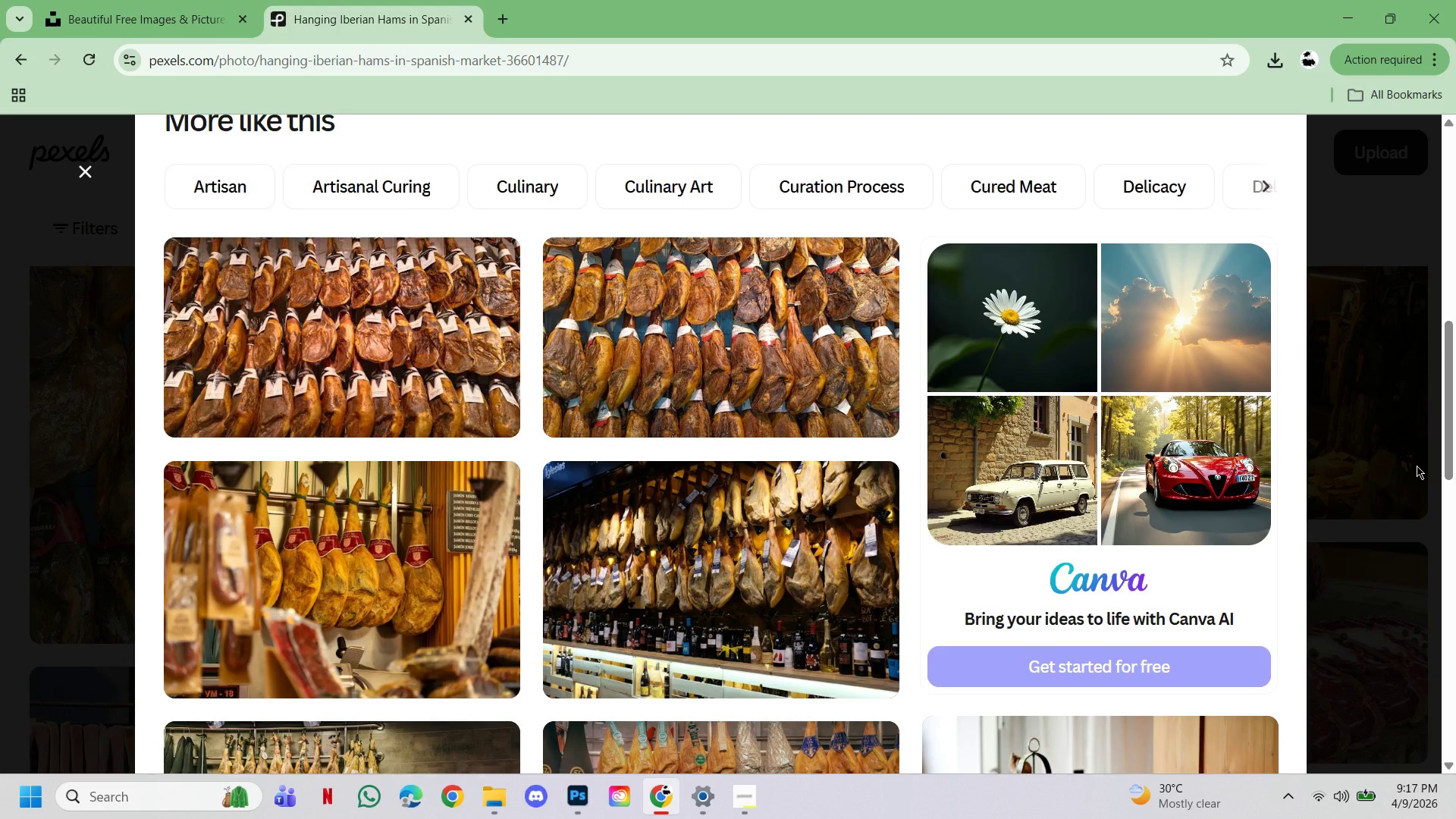 
left_click([1353, 457])
 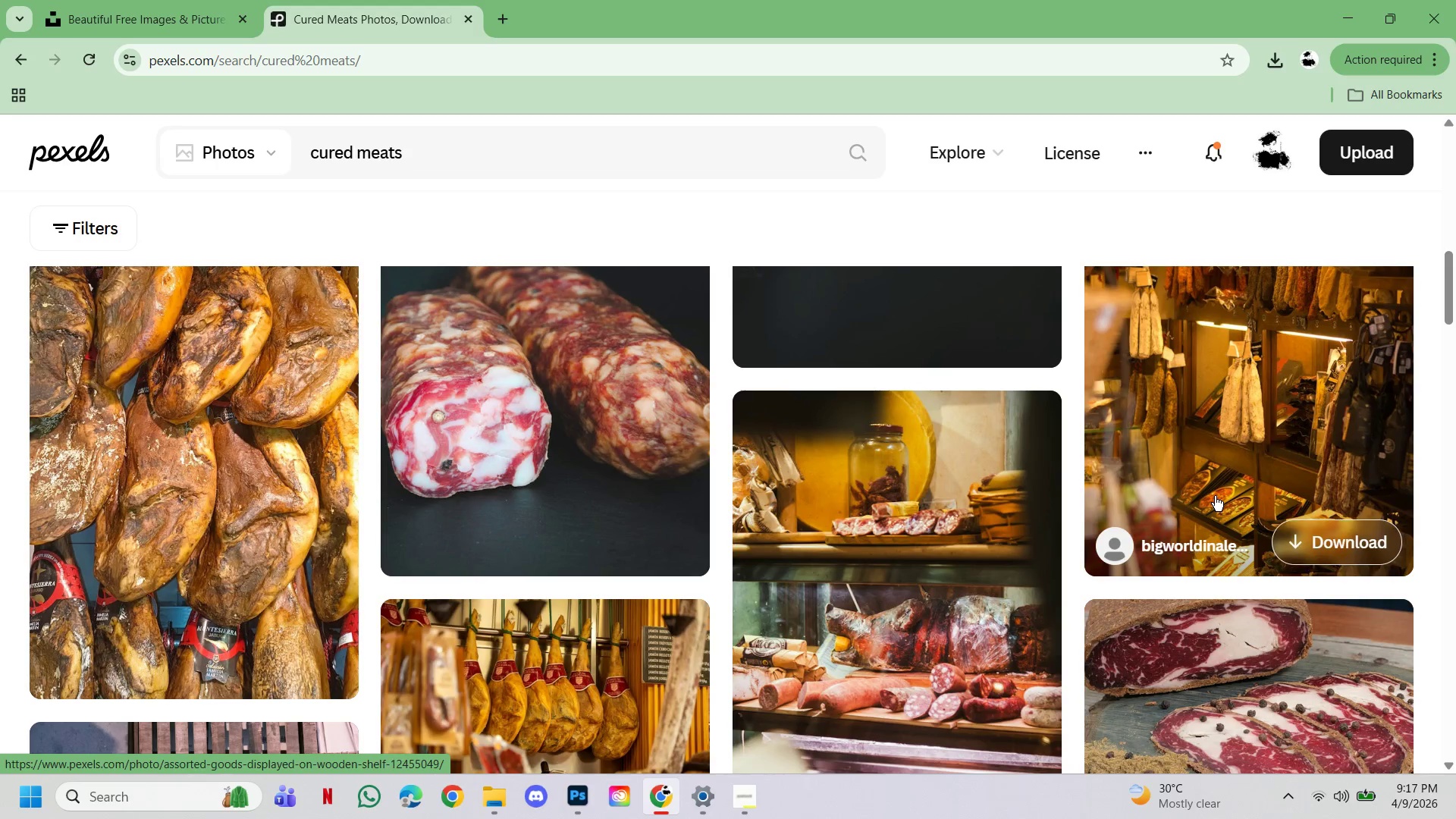 
scroll: coordinate [1216, 496], scroll_direction: down, amount: 6.0
 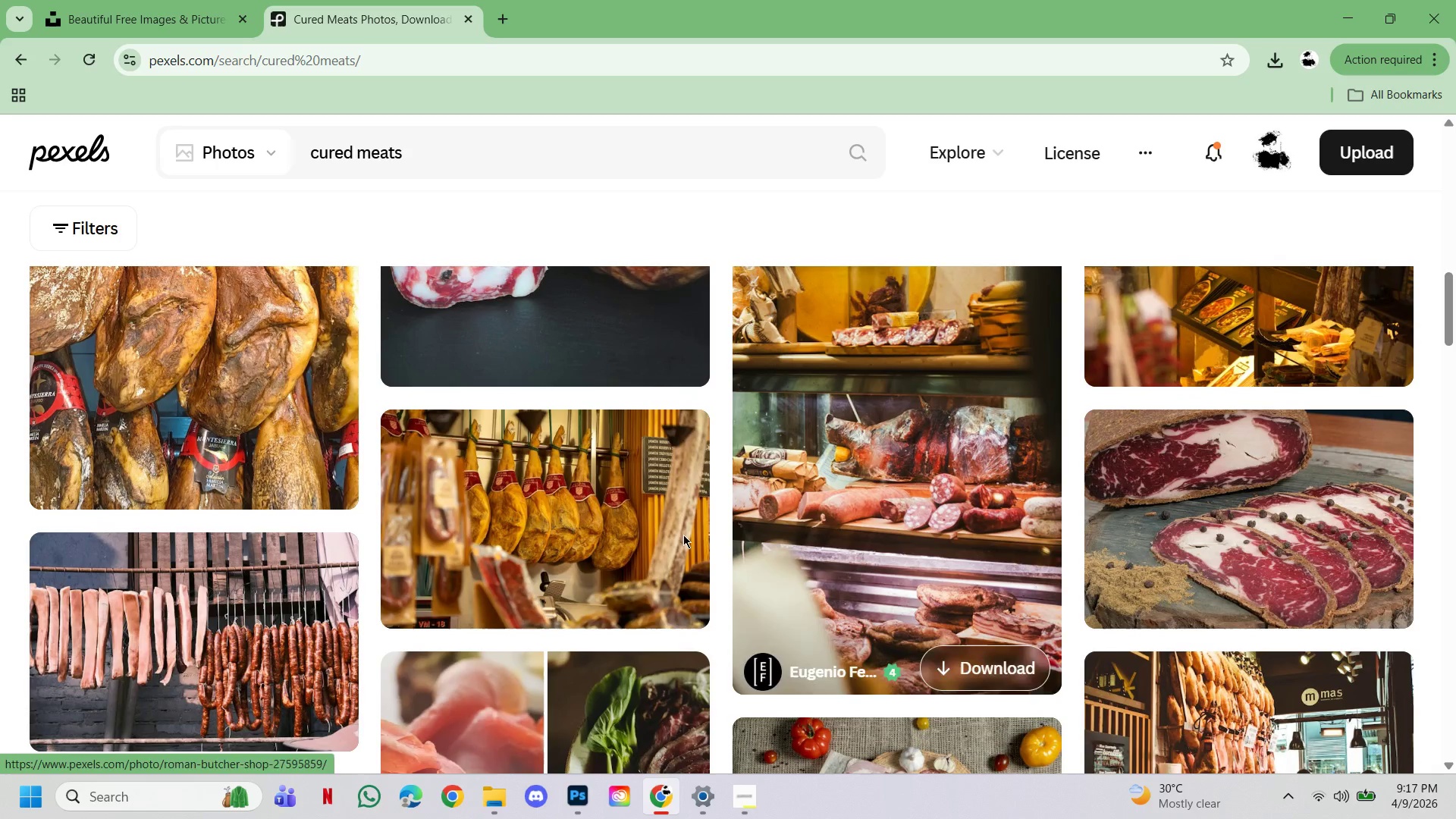 
mouse_move([638, 541])
 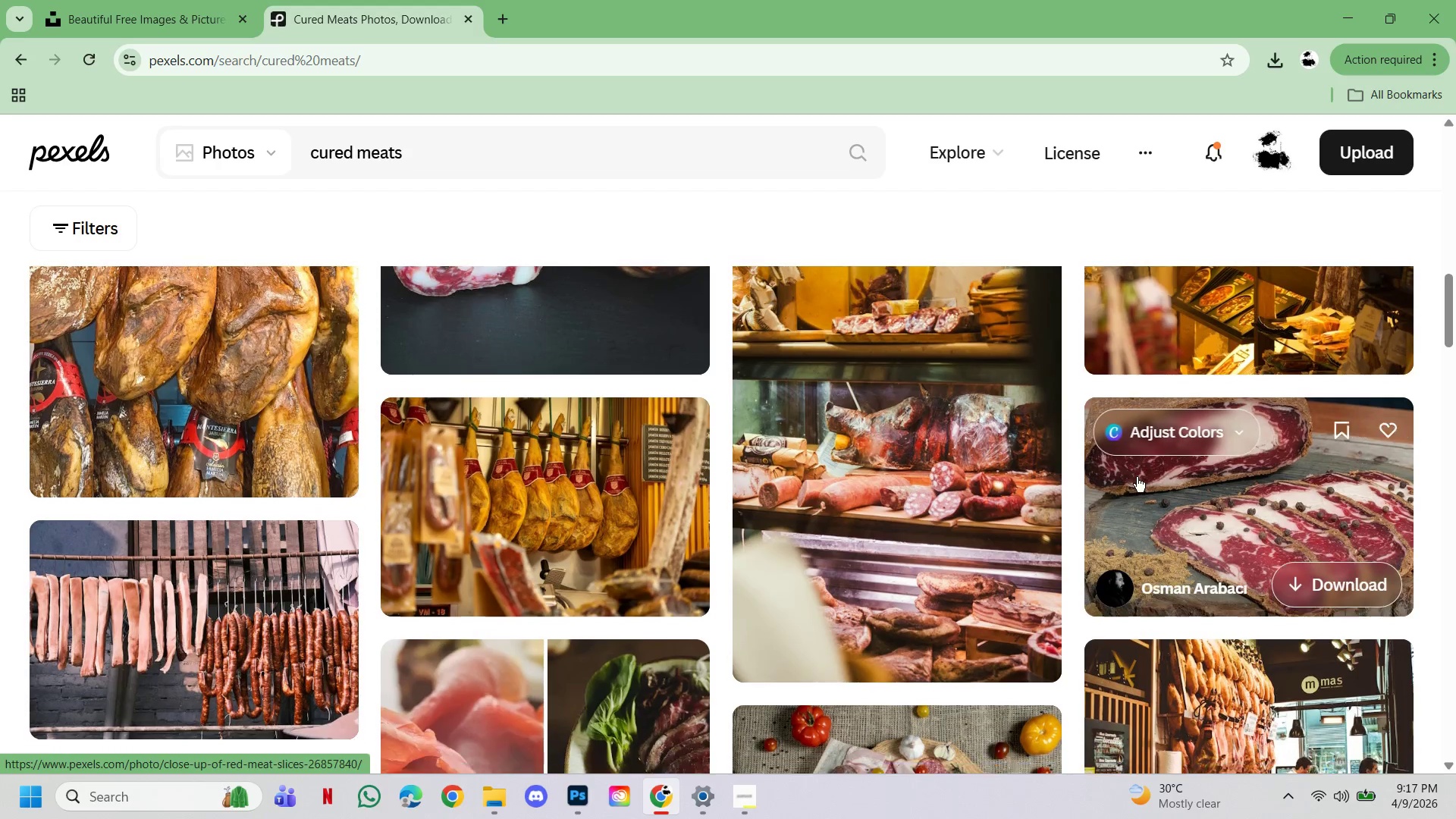 
scroll: coordinate [1181, 491], scroll_direction: down, amount: 16.0
 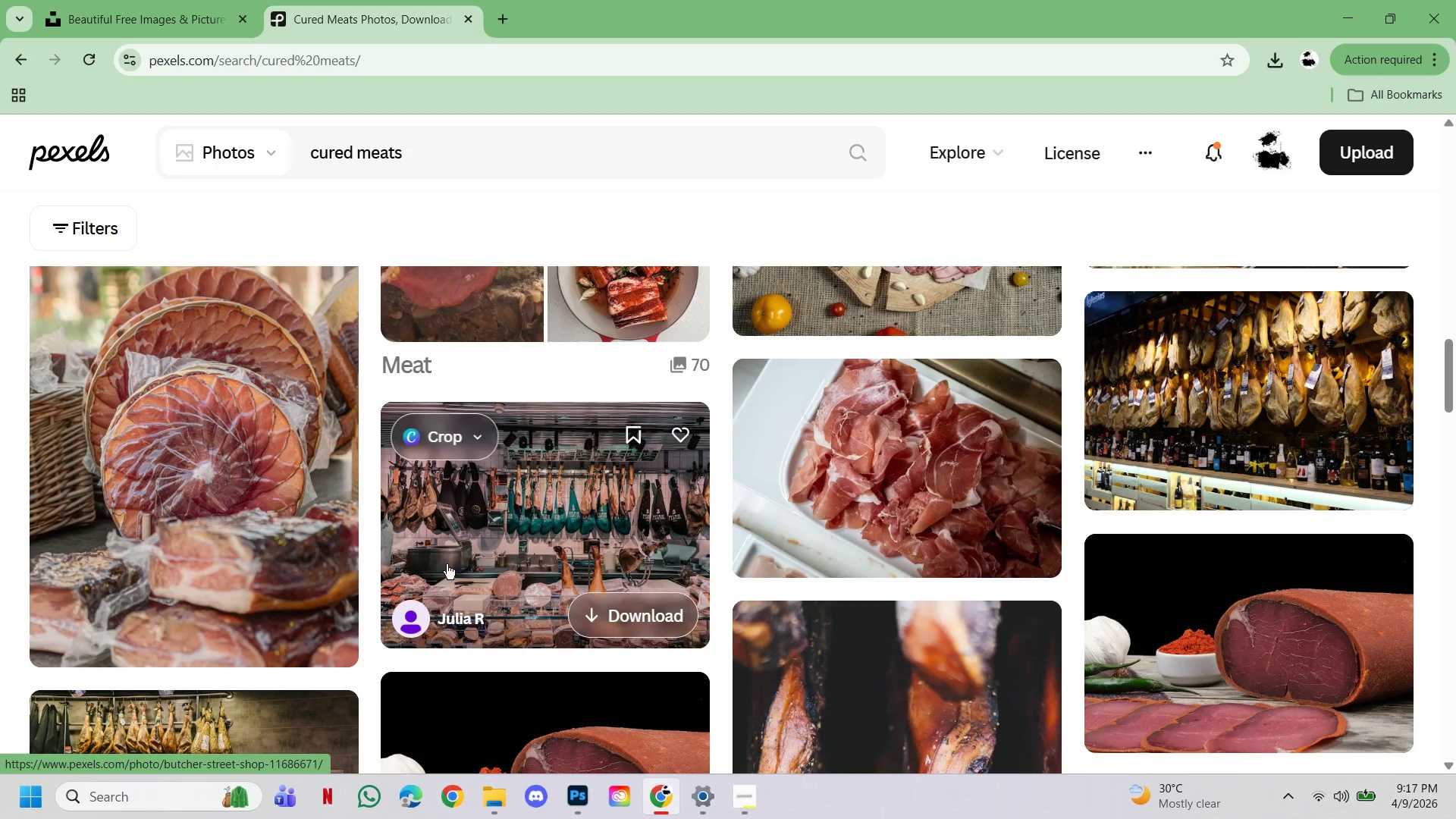 
scroll: coordinate [317, 550], scroll_direction: up, amount: 13.0
 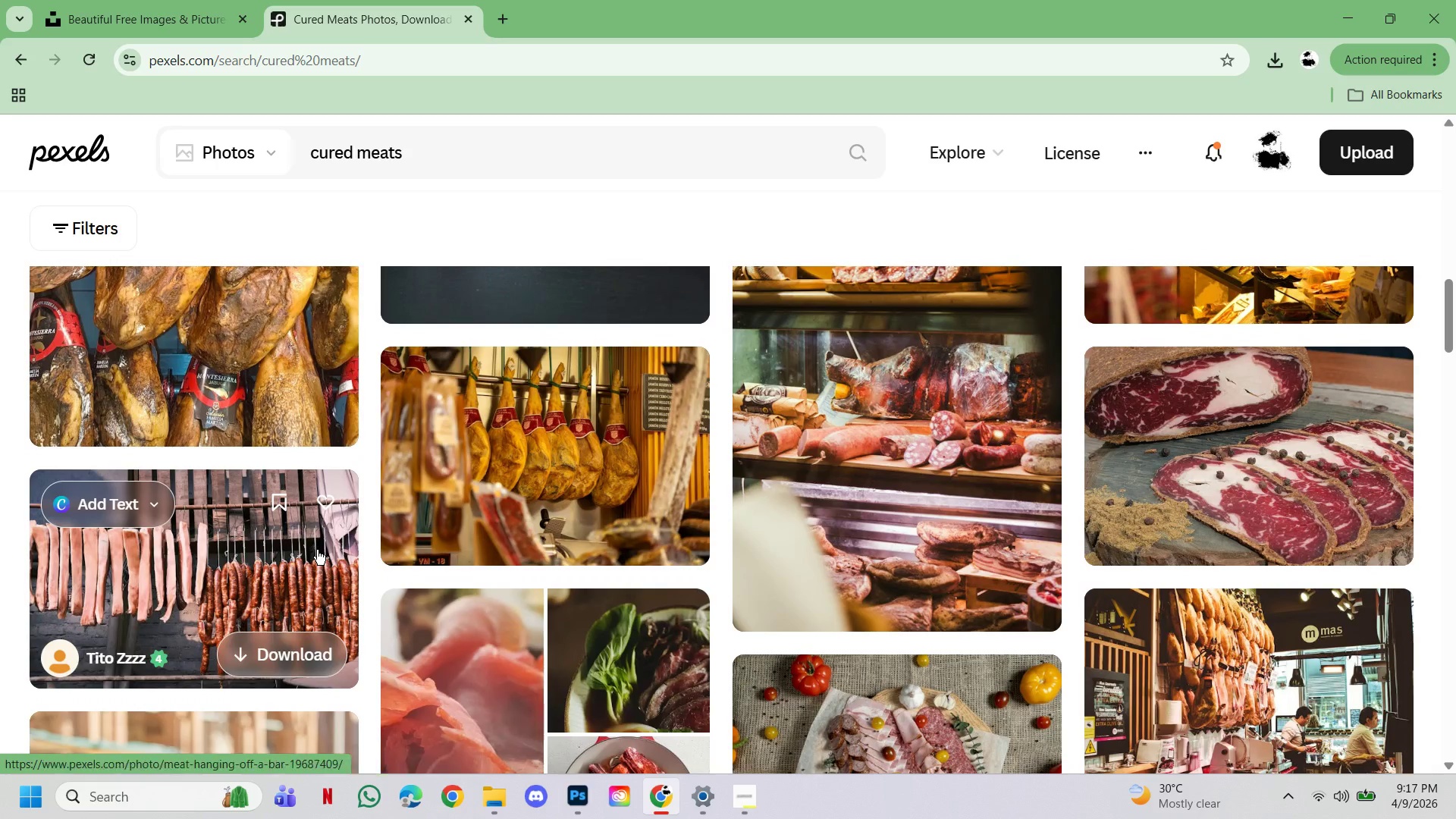 
scroll: coordinate [317, 550], scroll_direction: down, amount: 42.0
 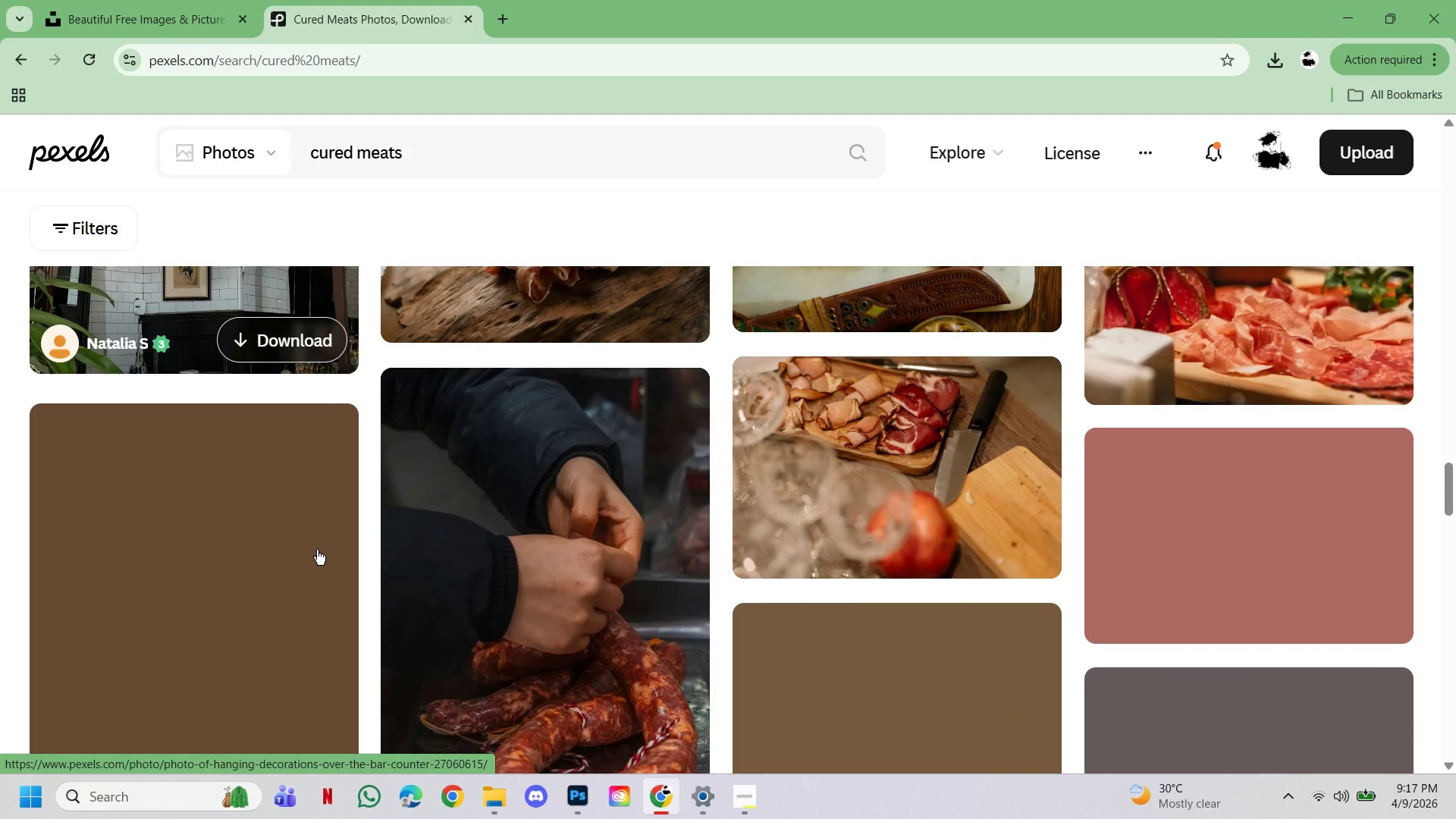 
scroll: coordinate [331, 529], scroll_direction: up, amount: 36.0
 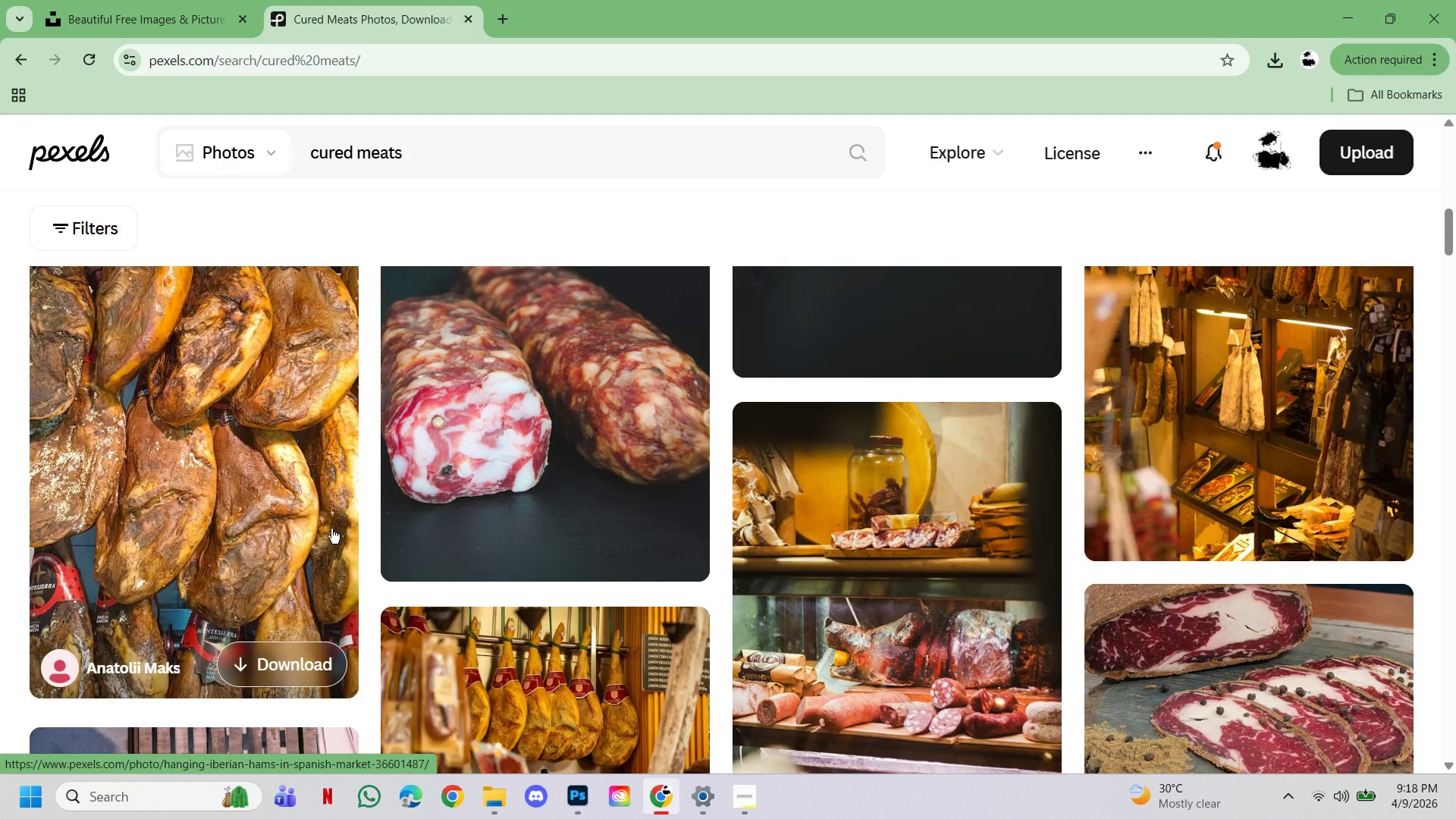 
scroll: coordinate [329, 532], scroll_direction: up, amount: 9.0
 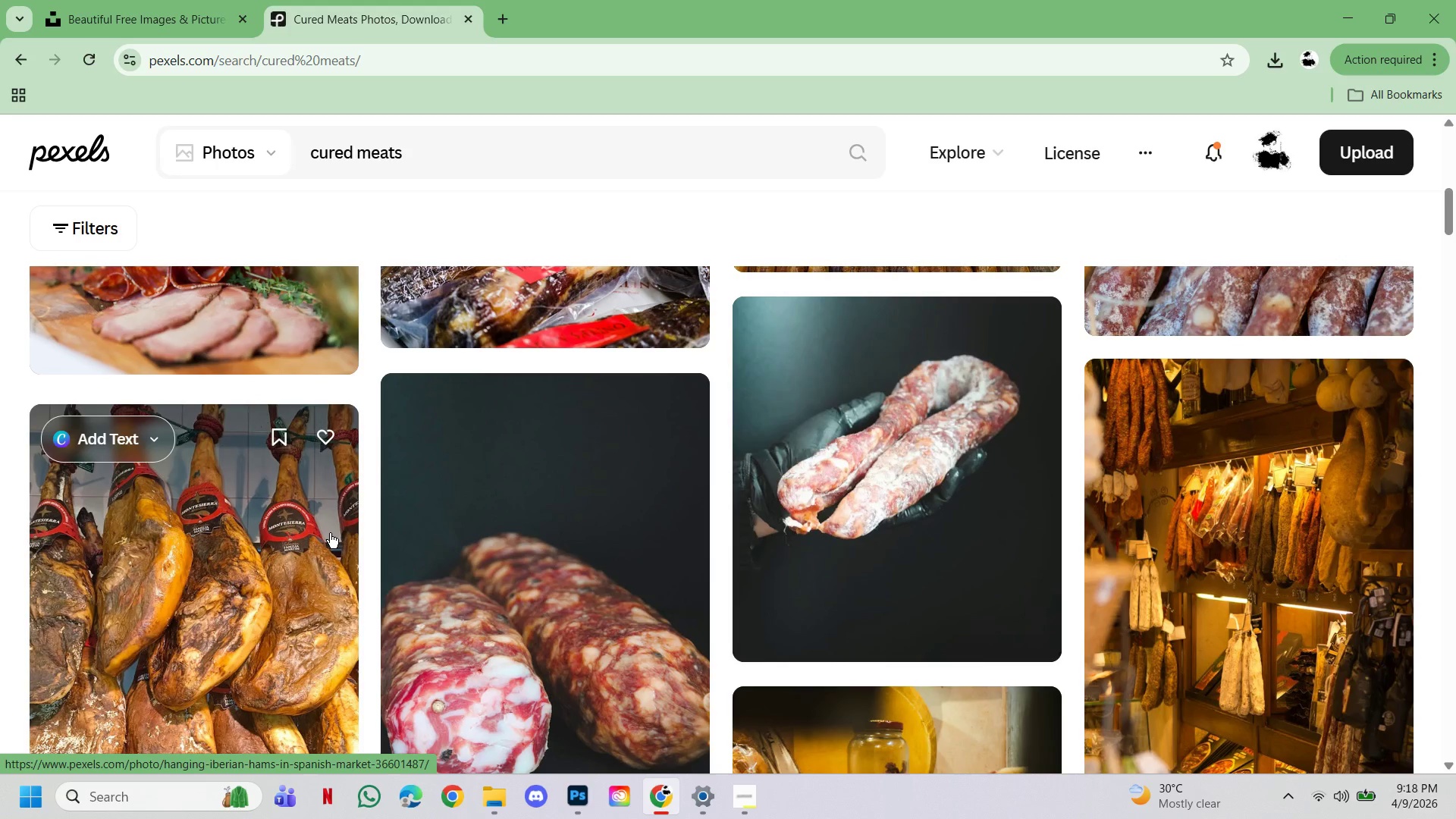 
scroll: coordinate [330, 533], scroll_direction: down, amount: 1.0
 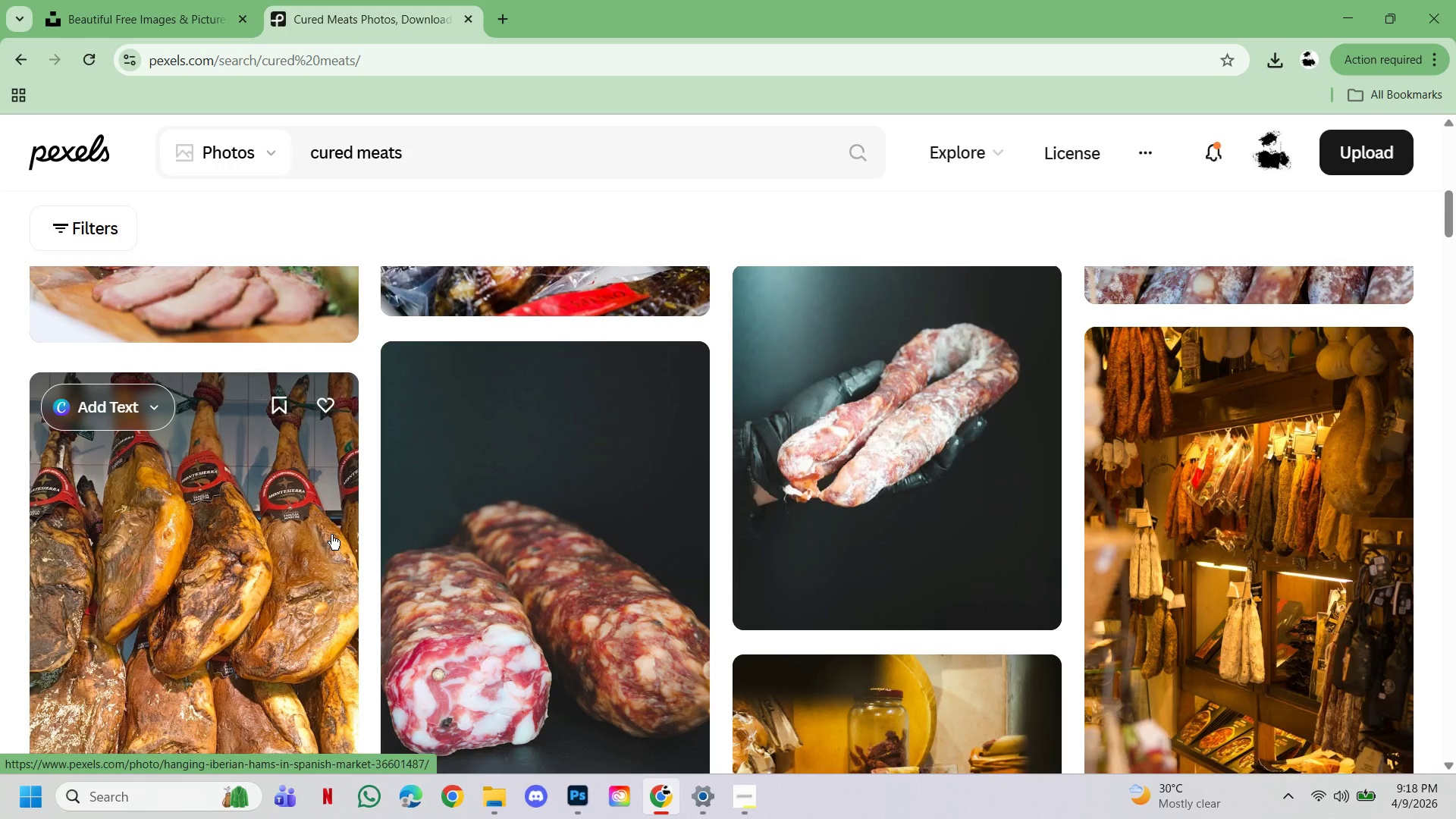 
scroll: coordinate [337, 541], scroll_direction: up, amount: 15.0
 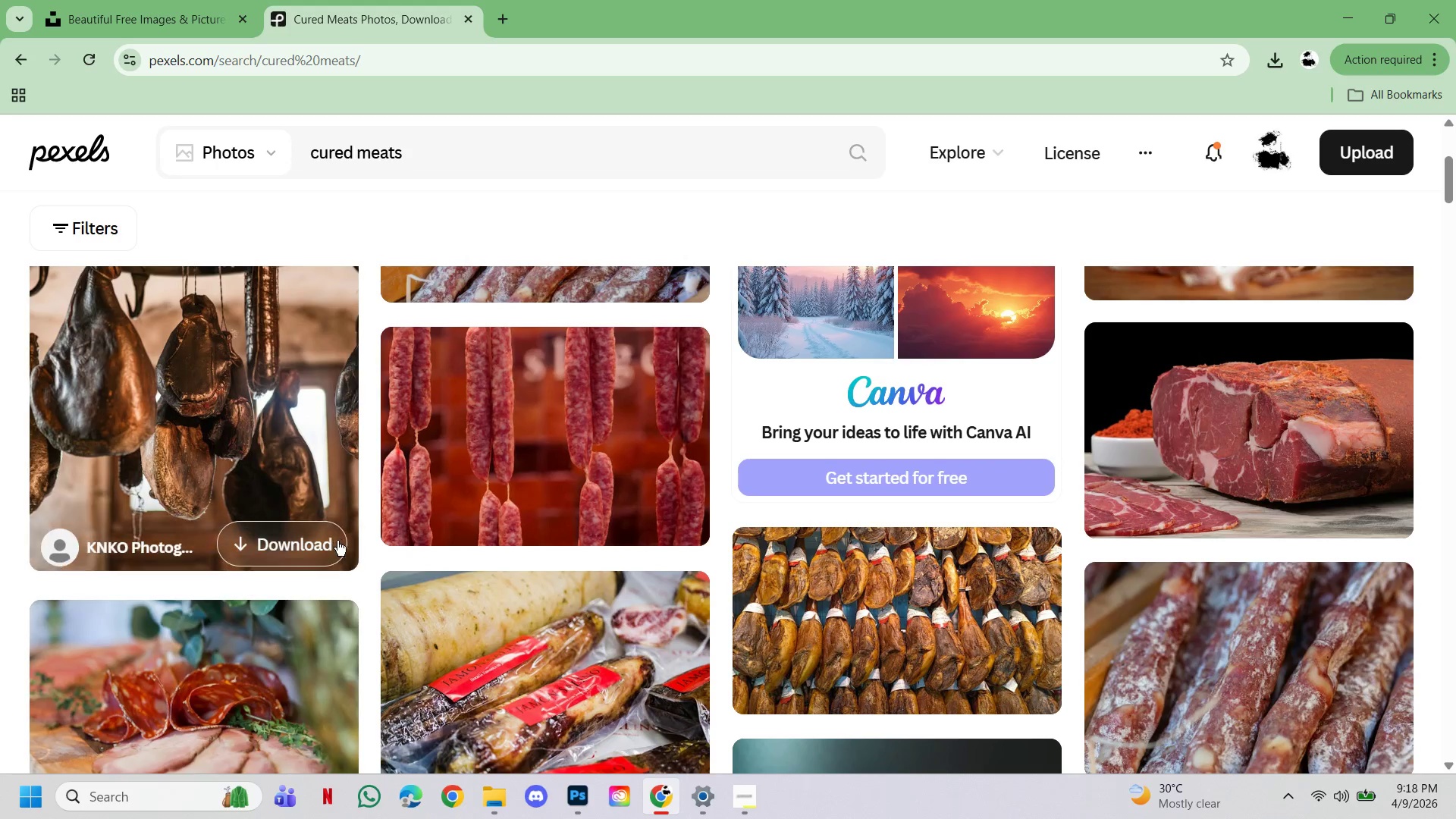 
scroll: coordinate [337, 541], scroll_direction: down, amount: 3.0
 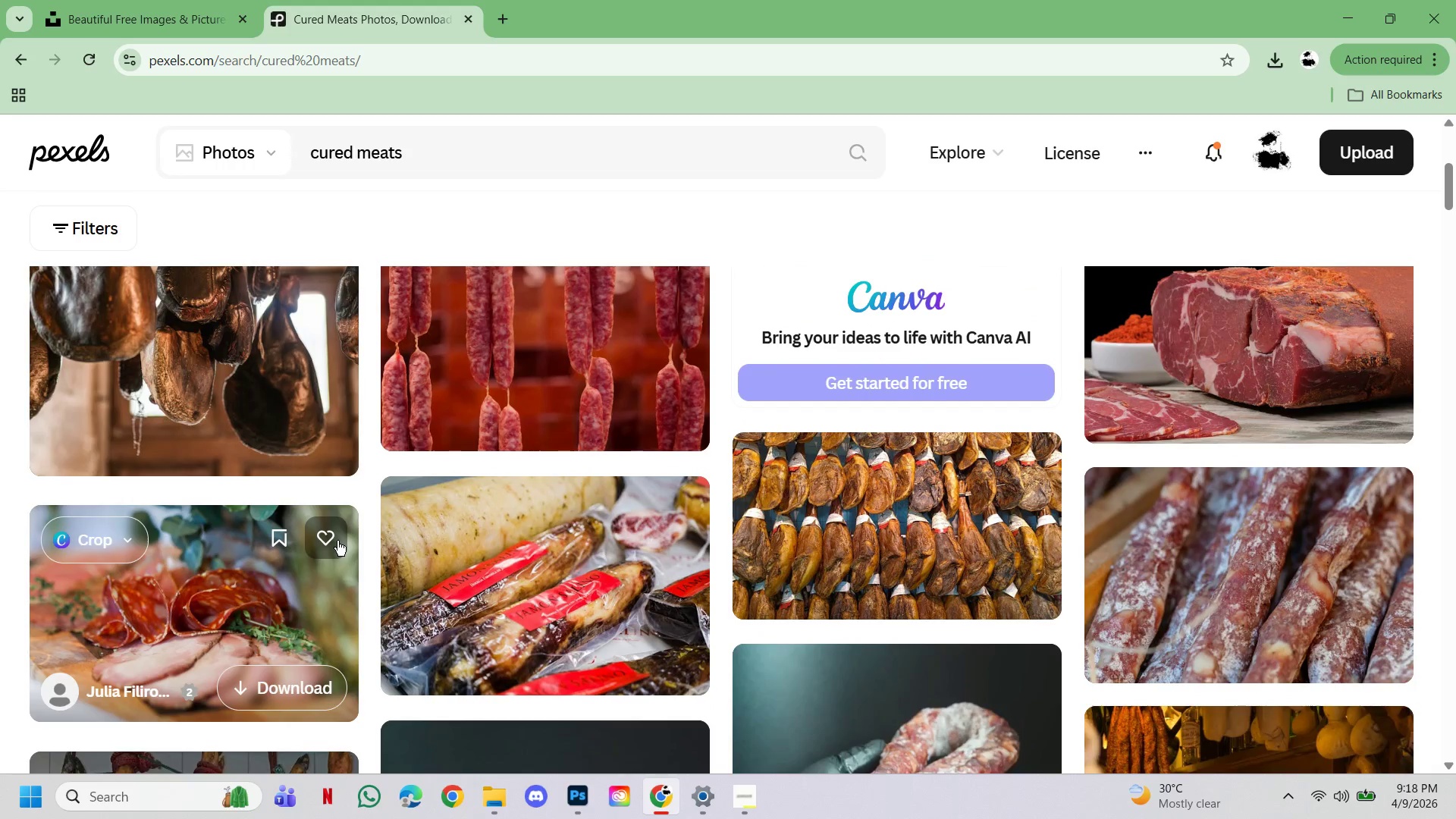 
scroll: coordinate [345, 543], scroll_direction: up, amount: 13.0
 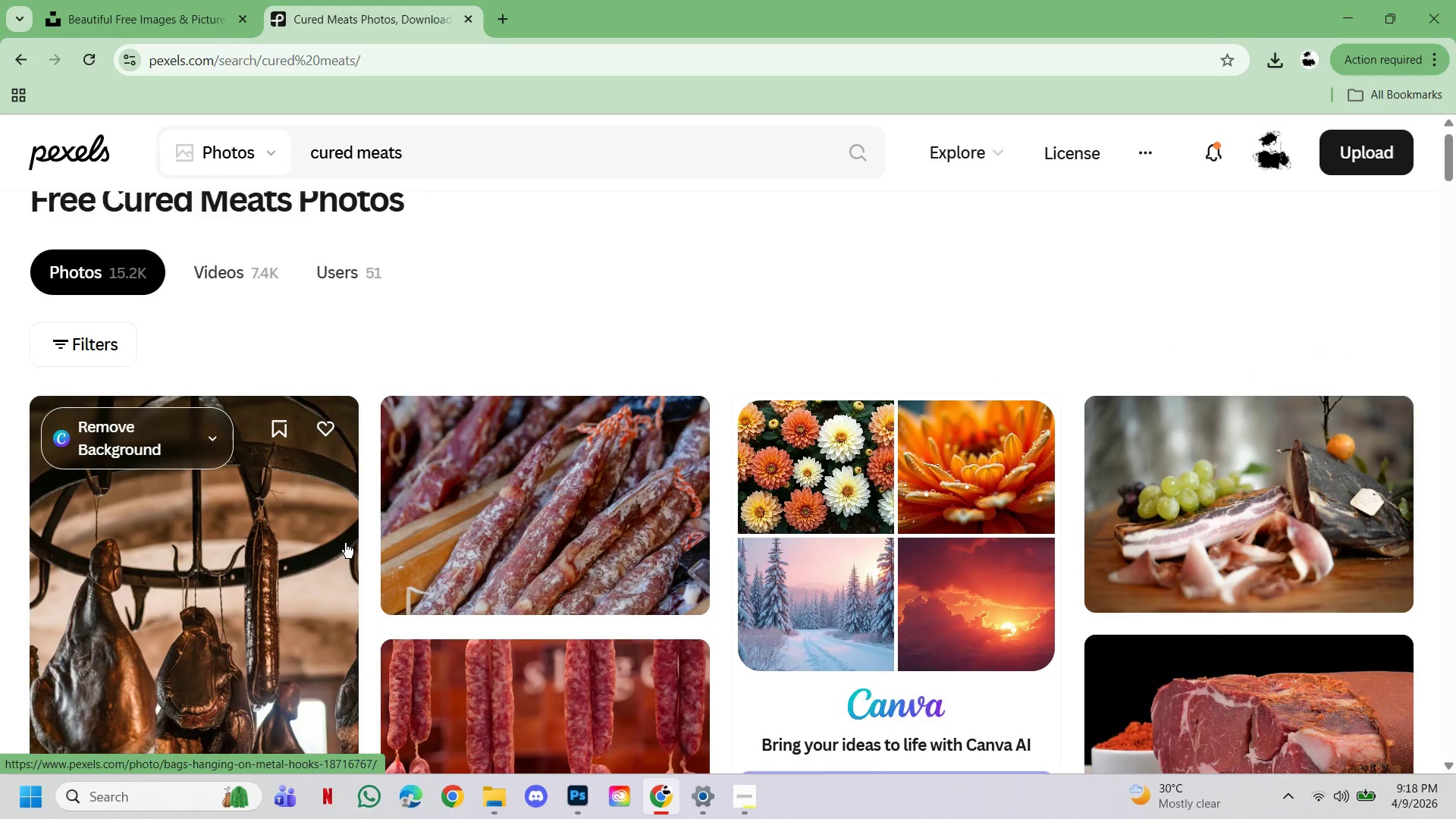 
scroll: coordinate [345, 543], scroll_direction: down, amount: 8.0
 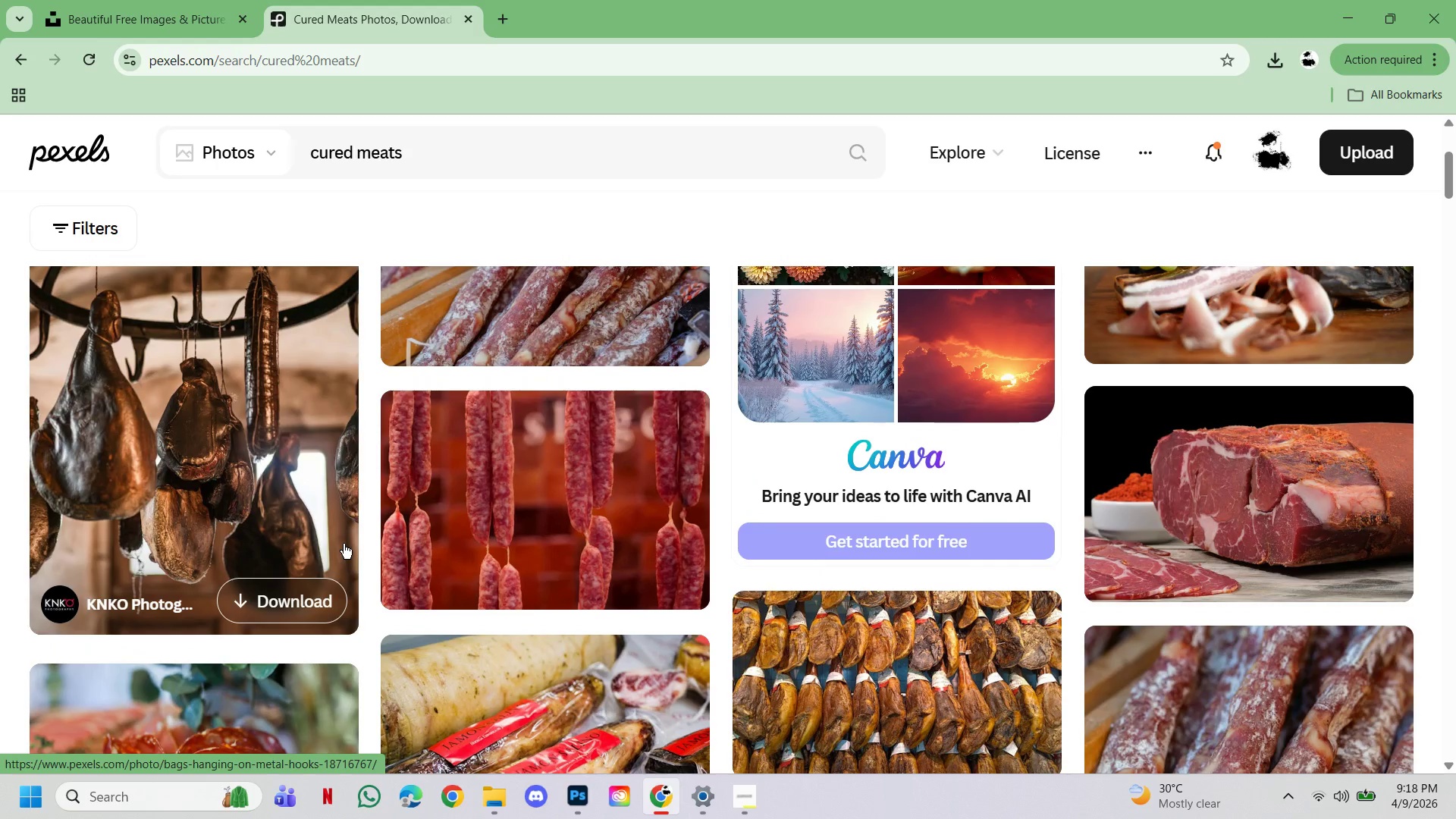 
scroll: coordinate [344, 544], scroll_direction: up, amount: 3.0
 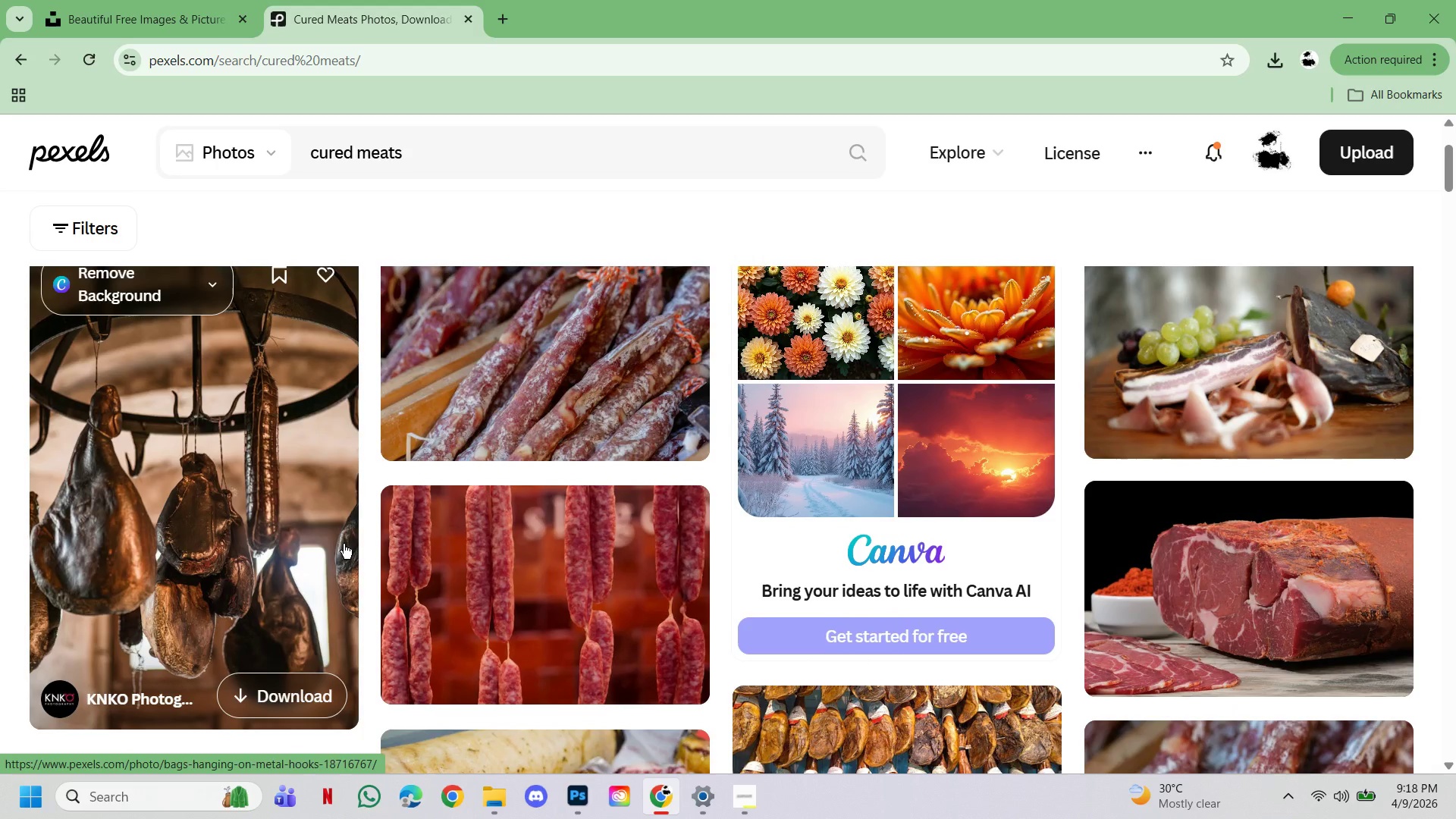 
scroll: coordinate [874, 574], scroll_direction: down, amount: 36.0
 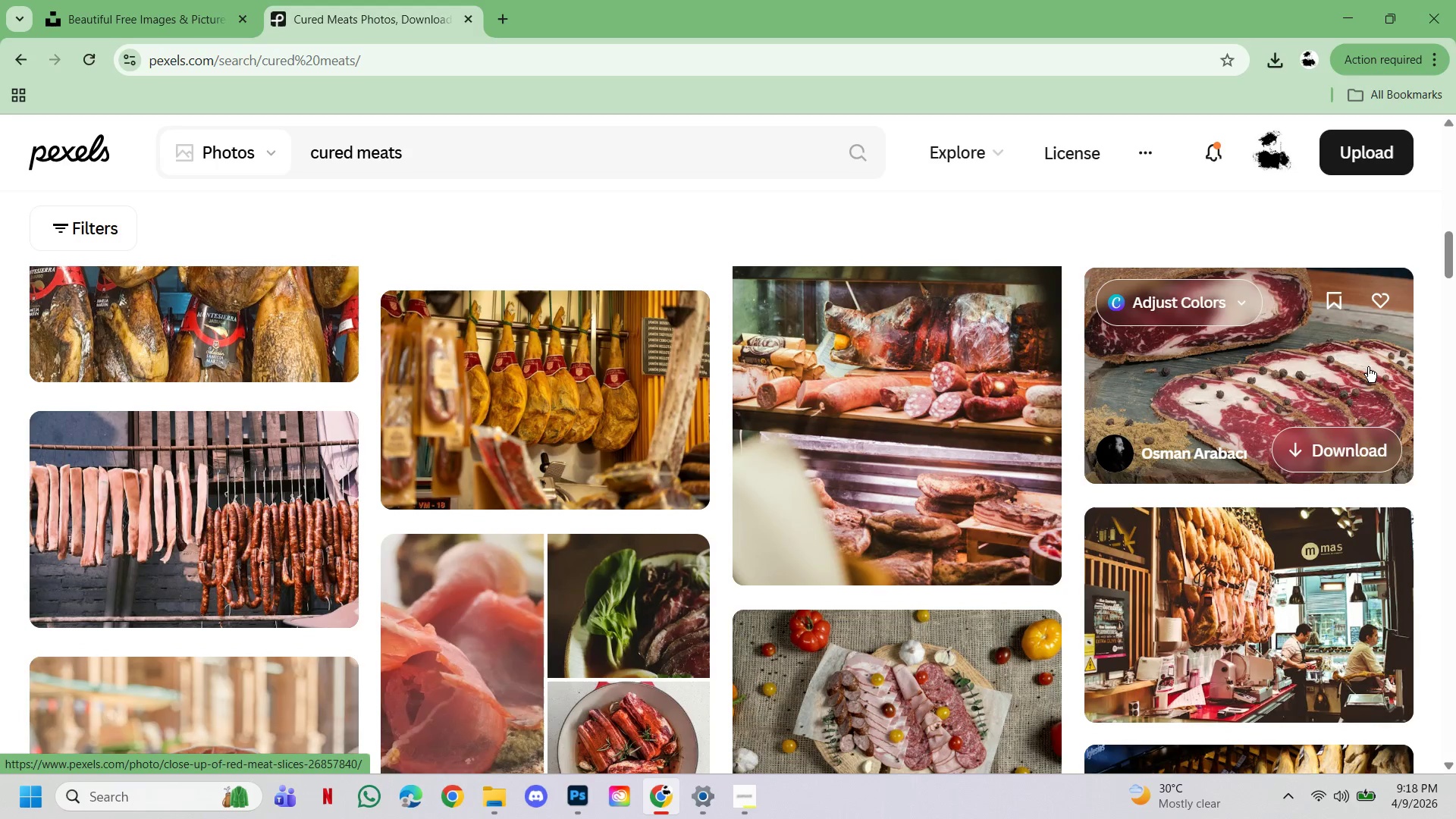 
left_click([1348, 375])
 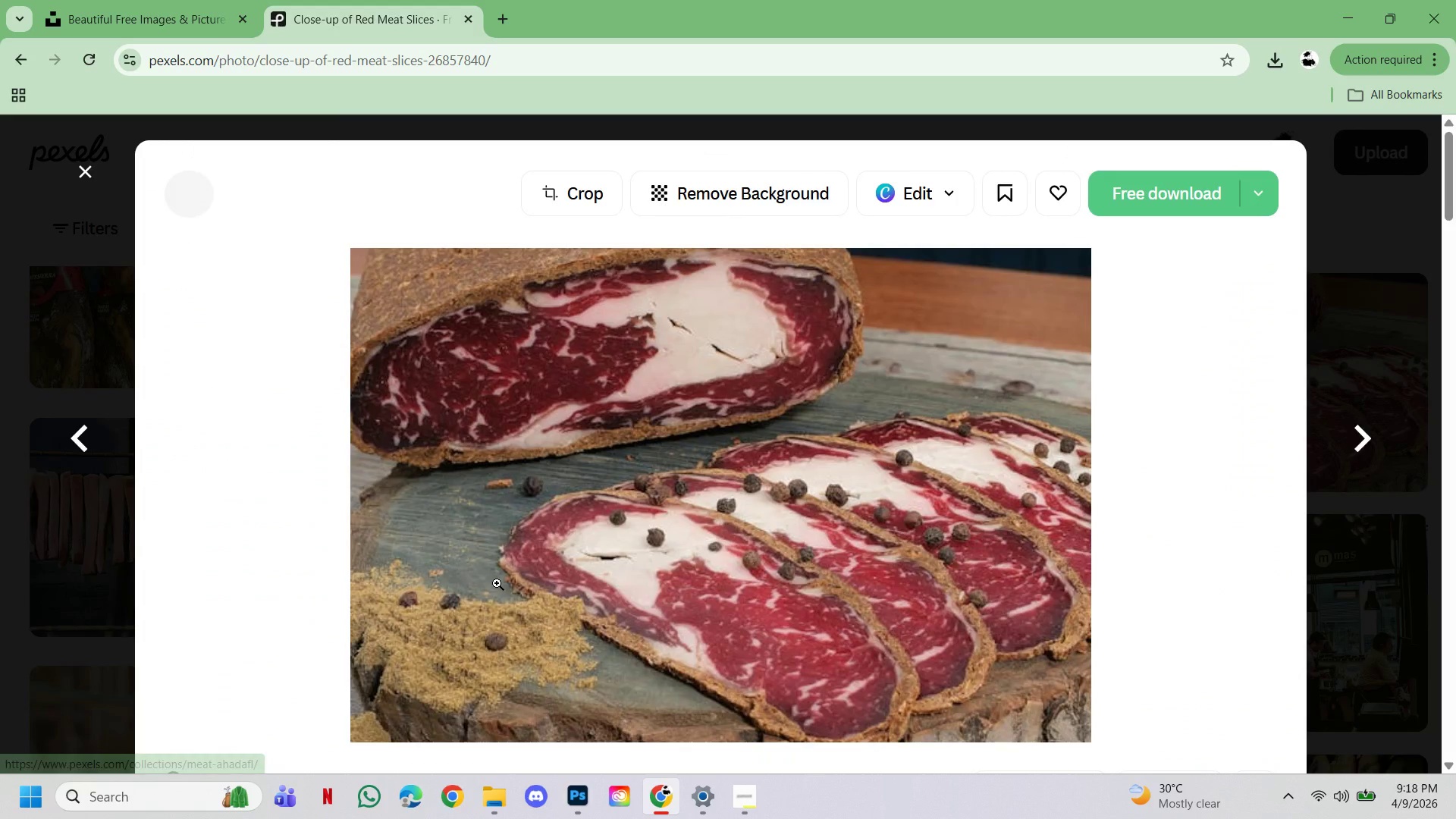 
scroll: coordinate [497, 583], scroll_direction: down, amount: 11.0
 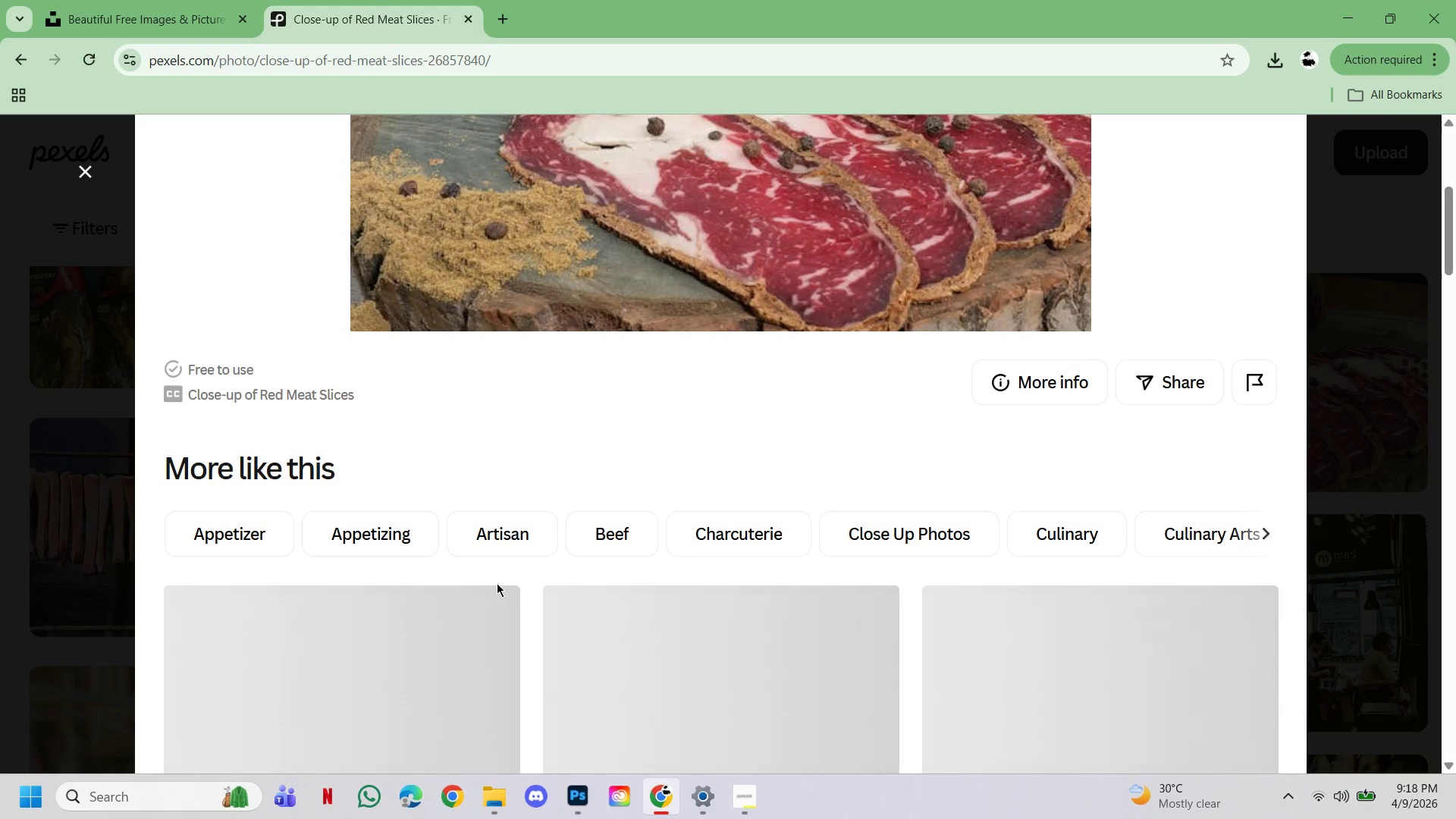 
scroll: coordinate [497, 583], scroll_direction: up, amount: 7.0
 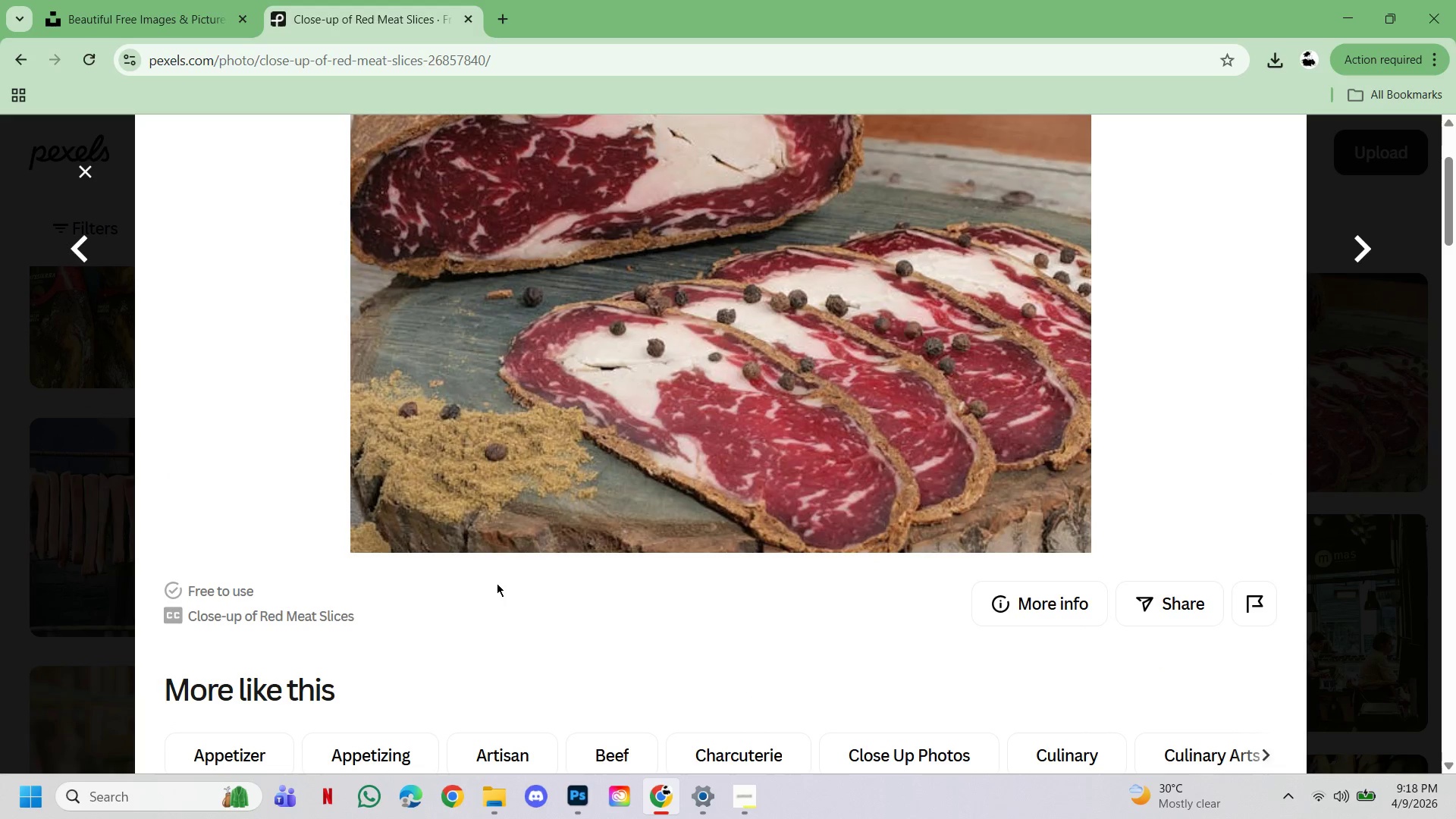 
scroll: coordinate [816, 544], scroll_direction: down, amount: 27.0
 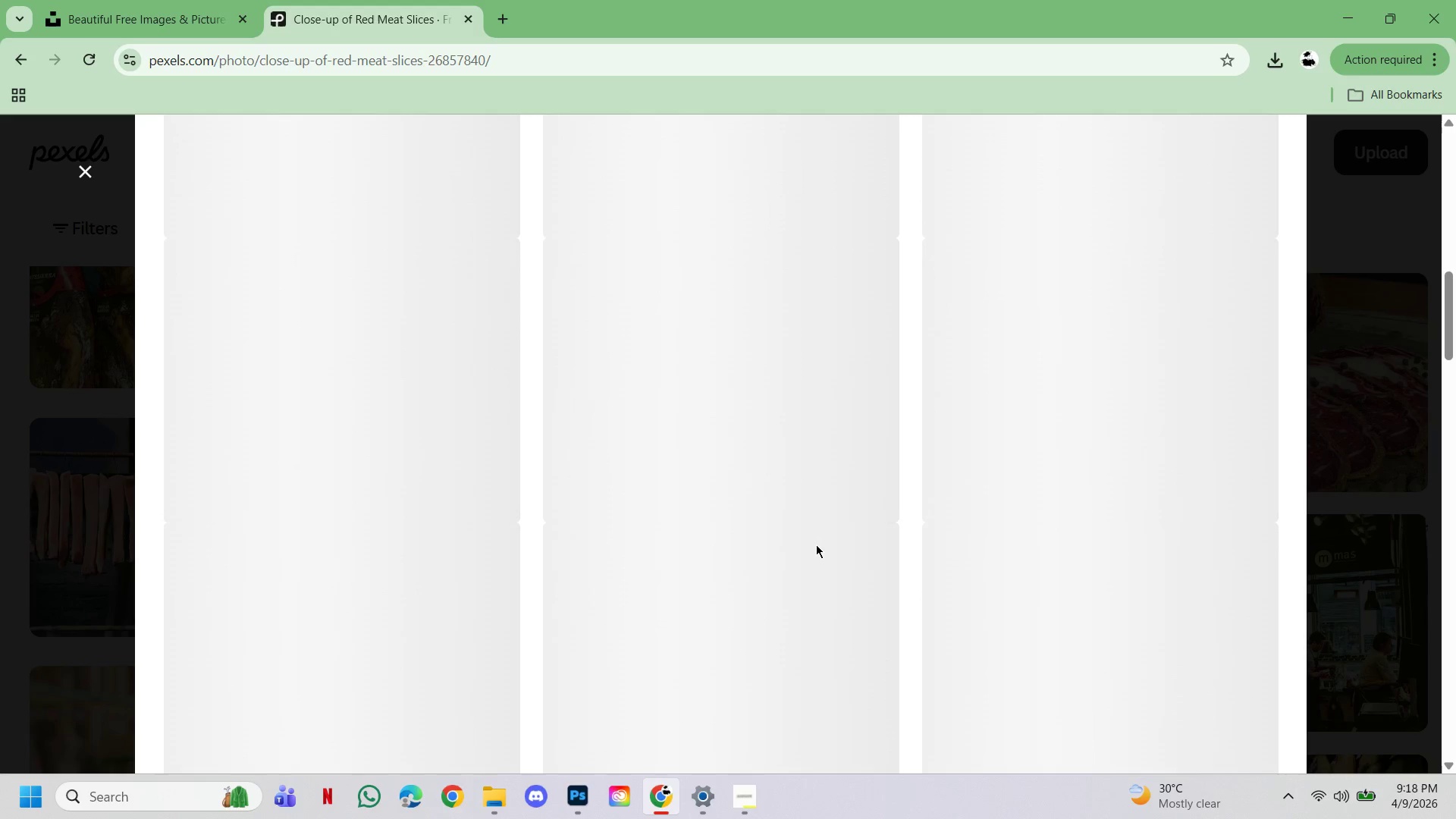 
scroll: coordinate [816, 544], scroll_direction: up, amount: 3.0
 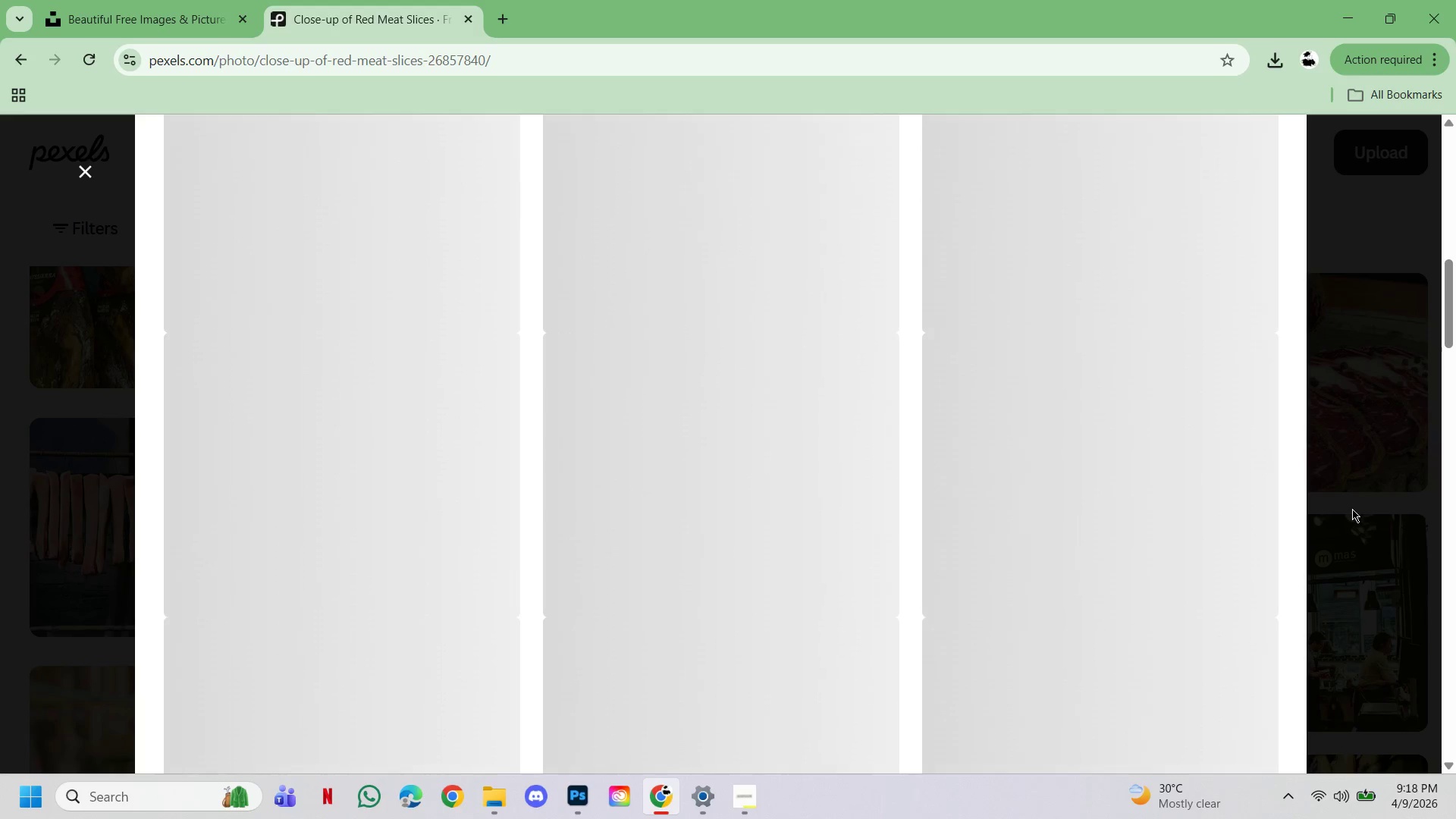 
left_click([1353, 509])
 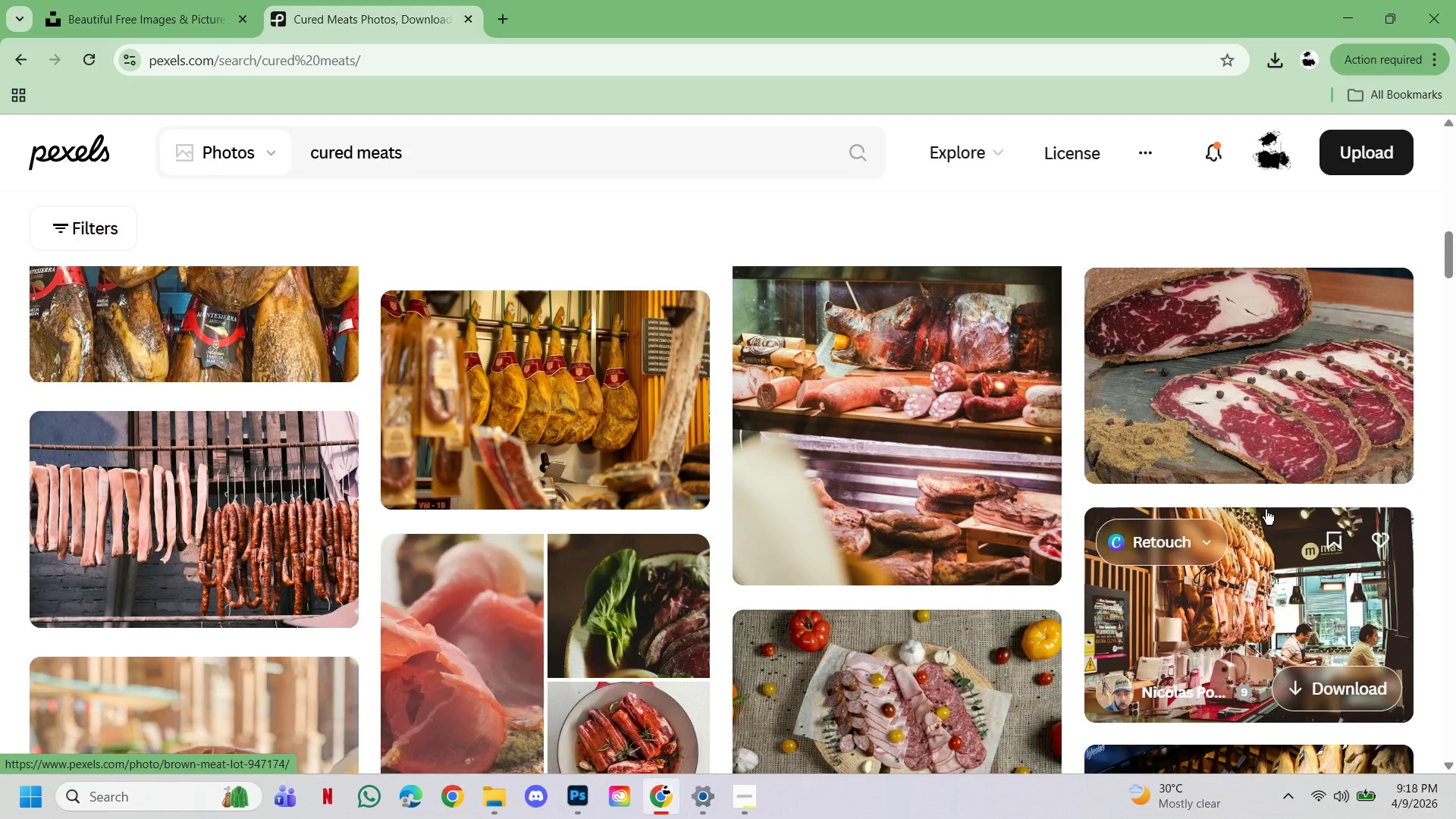 
scroll: coordinate [1264, 510], scroll_direction: down, amount: 87.0
 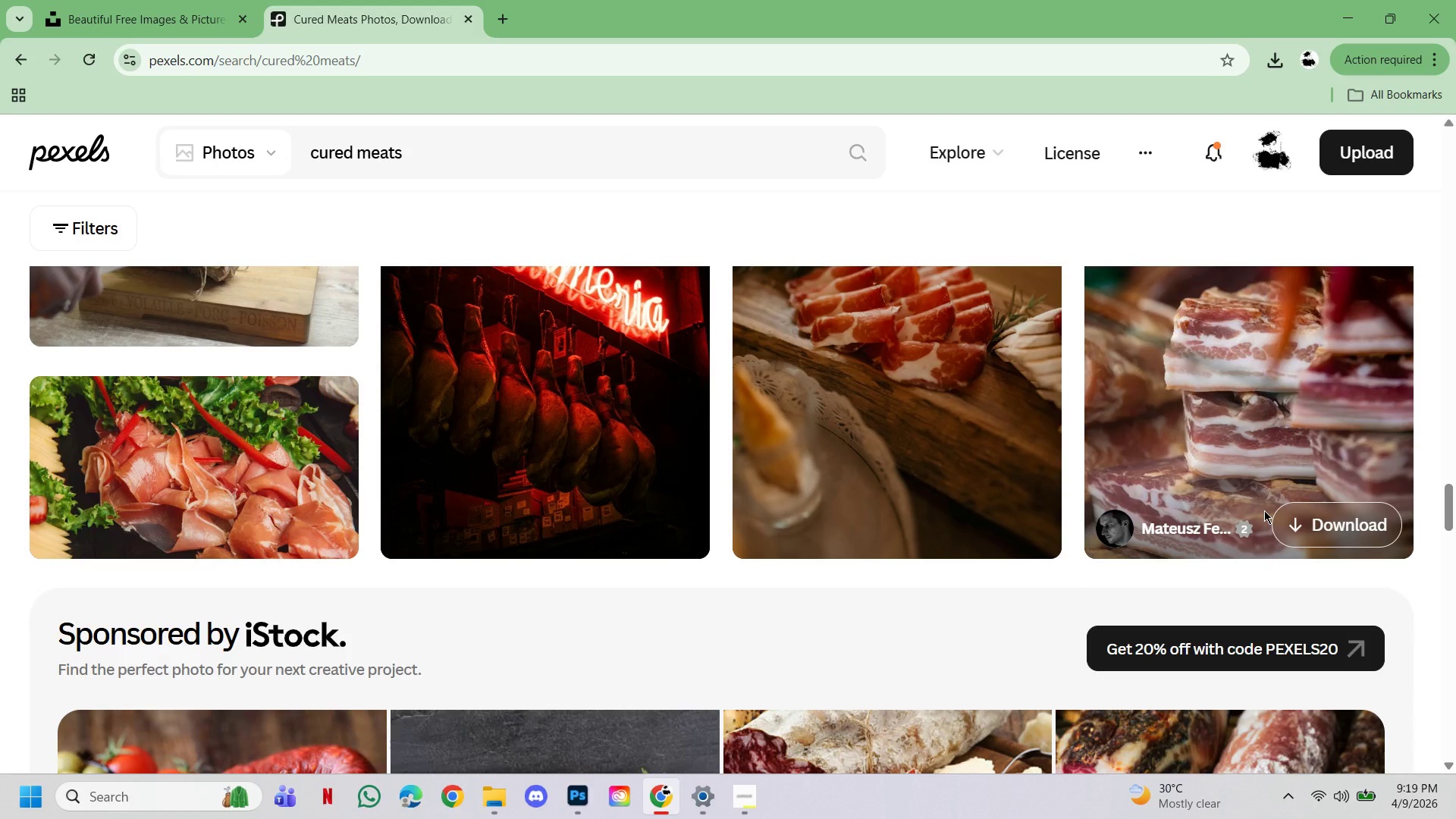 
scroll: coordinate [1264, 510], scroll_direction: down, amount: 11.0
 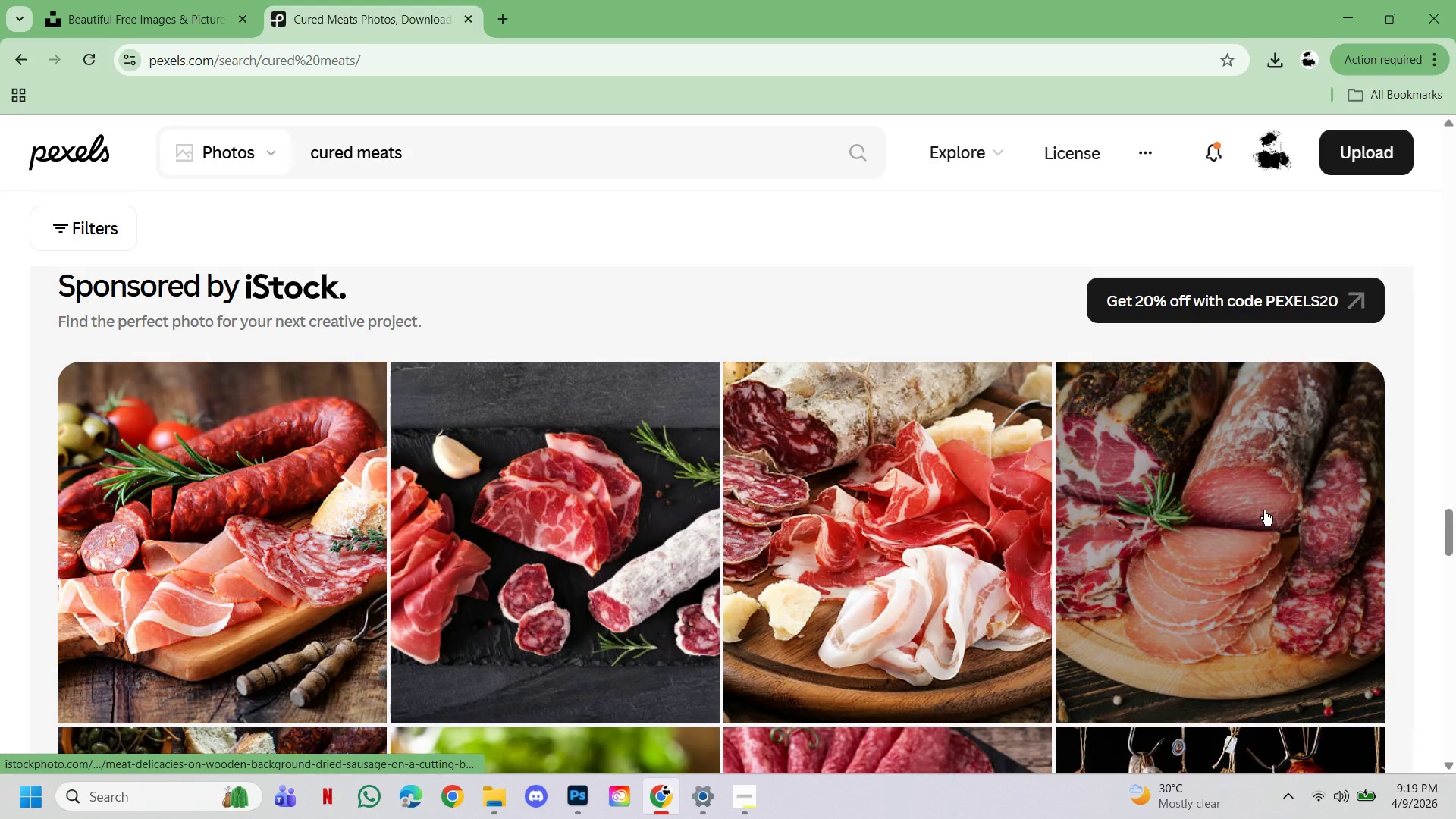 
scroll: coordinate [1264, 510], scroll_direction: up, amount: 45.0
 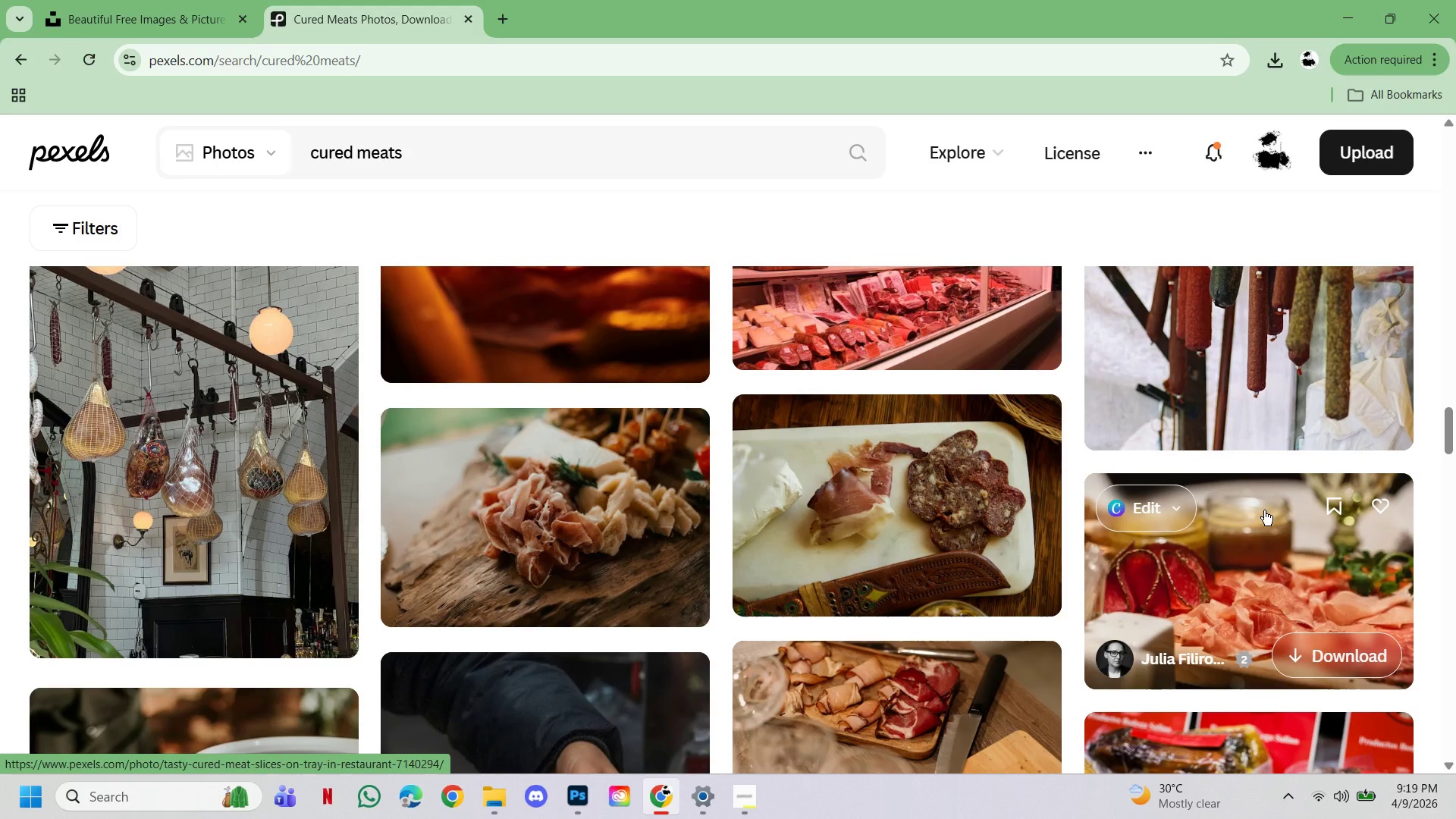 
scroll: coordinate [1264, 510], scroll_direction: up, amount: 5.0
 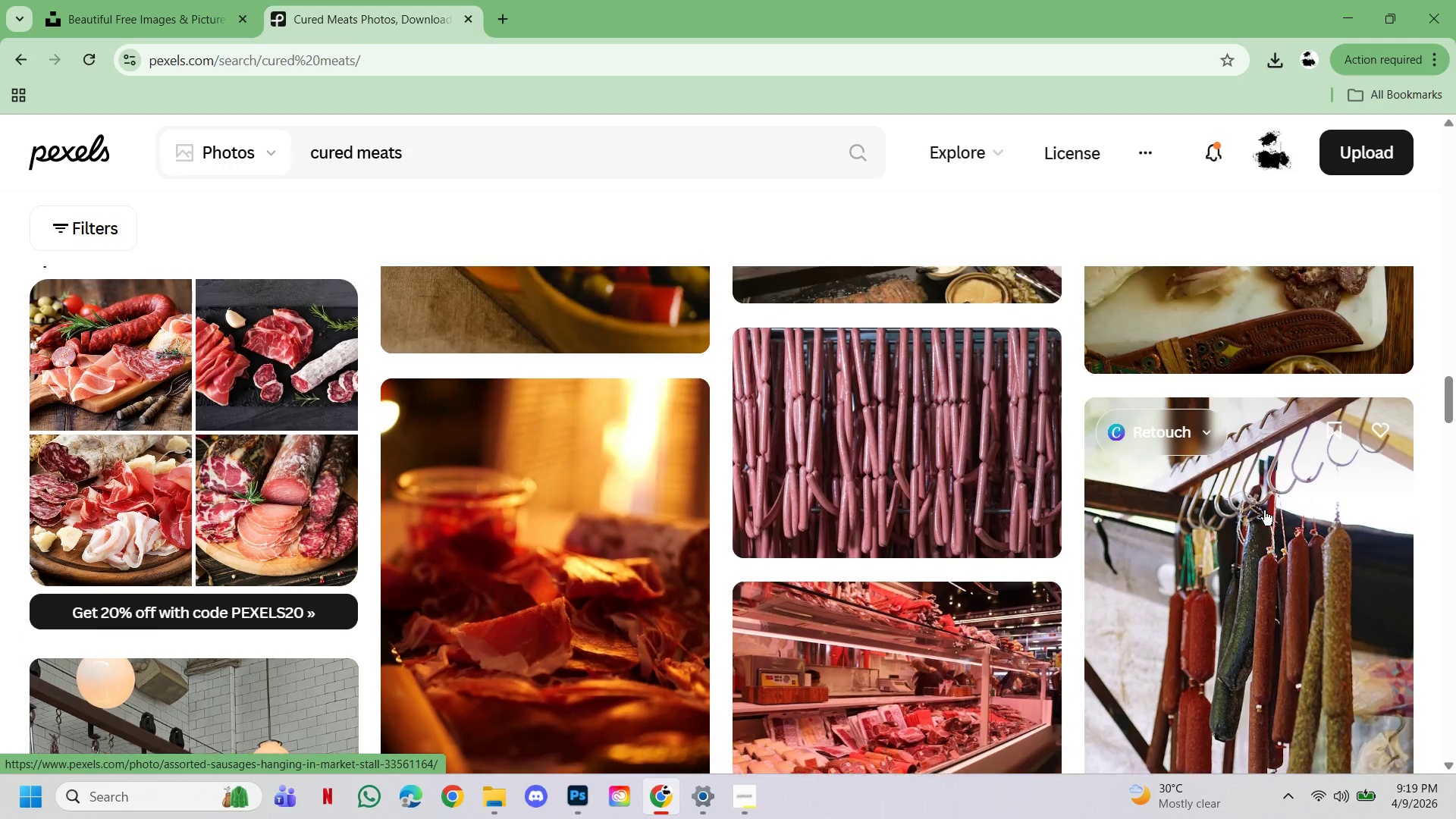 
scroll: coordinate [1264, 510], scroll_direction: down, amount: 11.0
 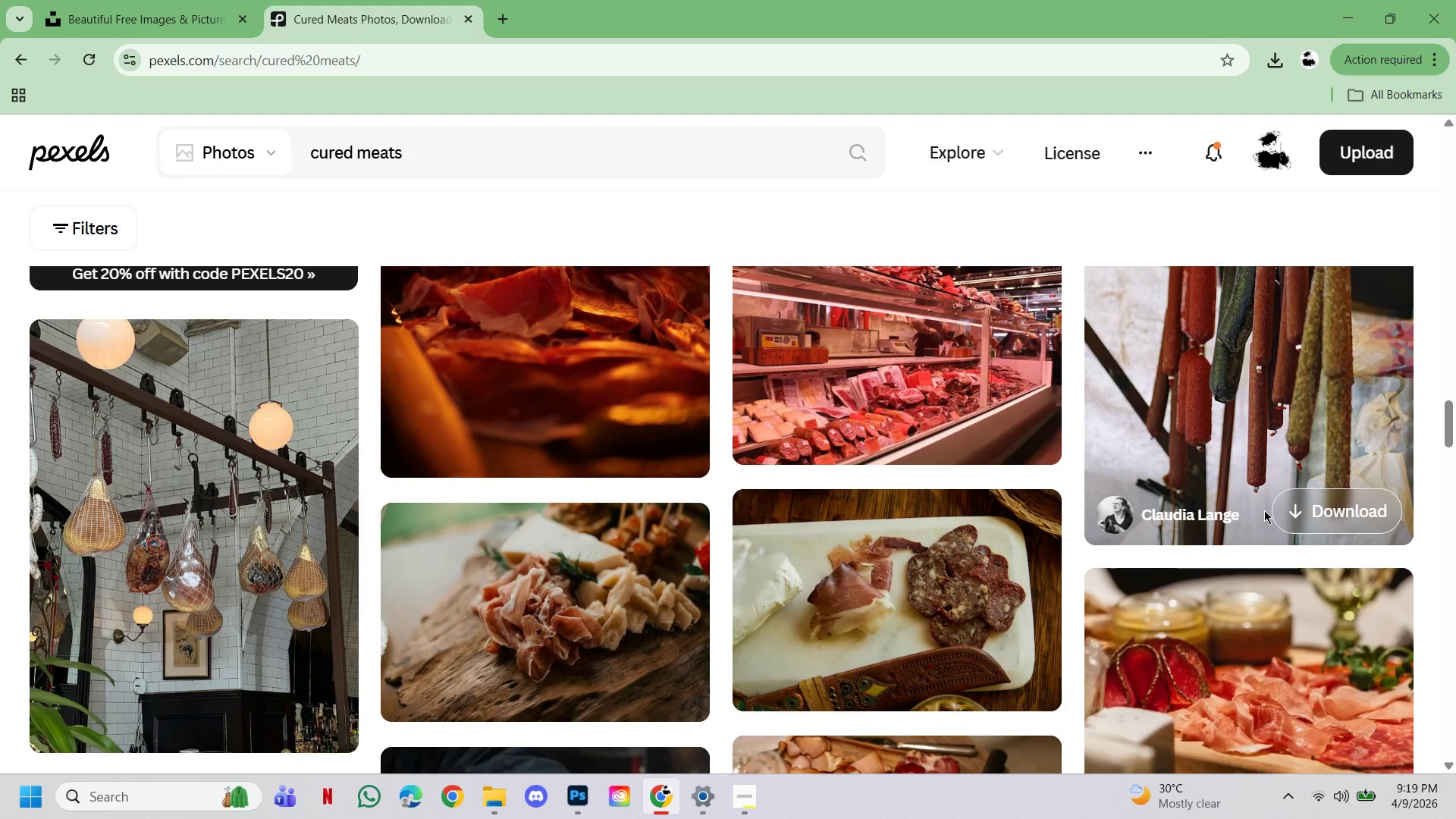 
scroll: coordinate [1264, 510], scroll_direction: up, amount: 8.0
 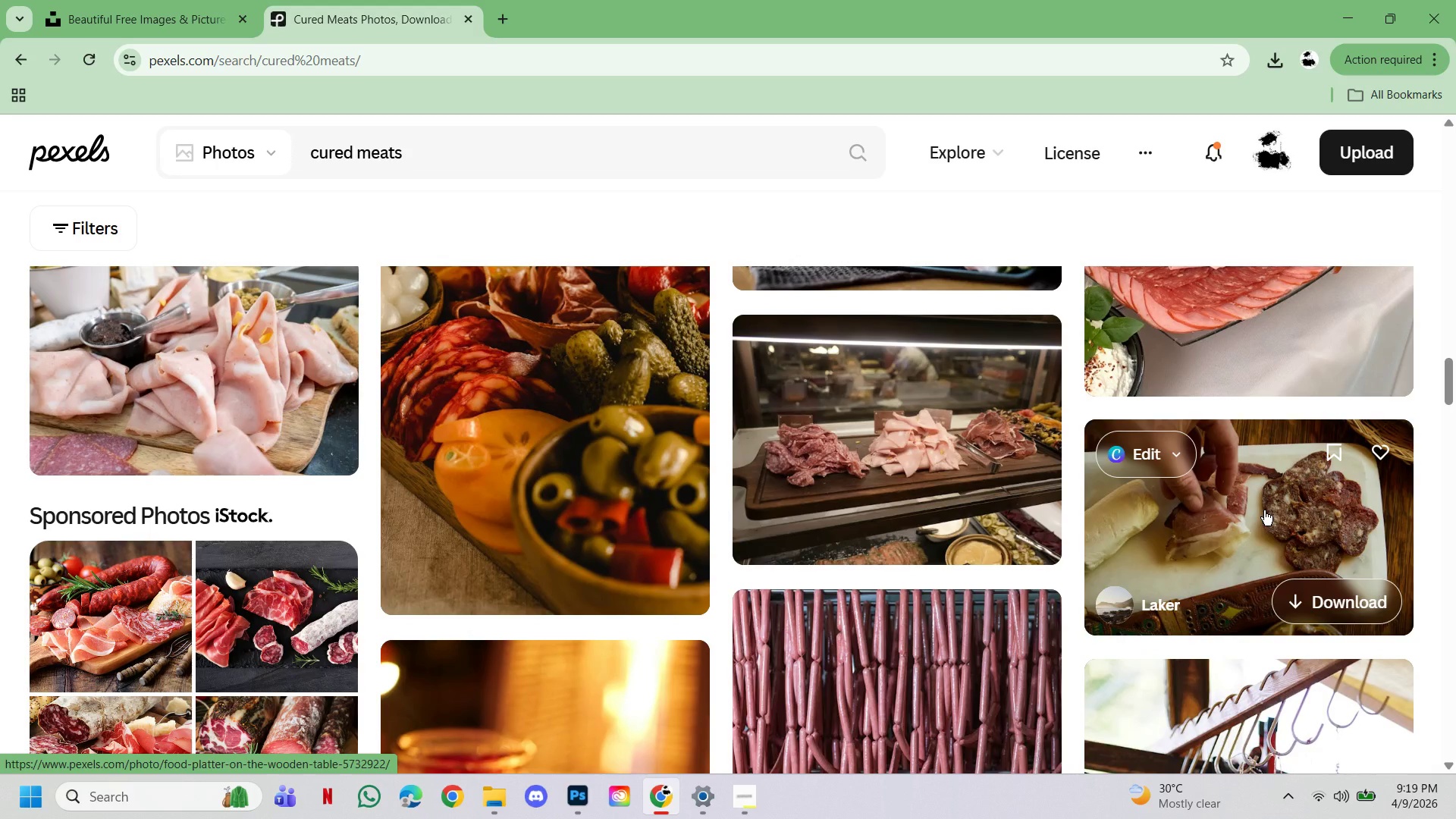 
scroll: coordinate [1264, 510], scroll_direction: up, amount: 3.0
 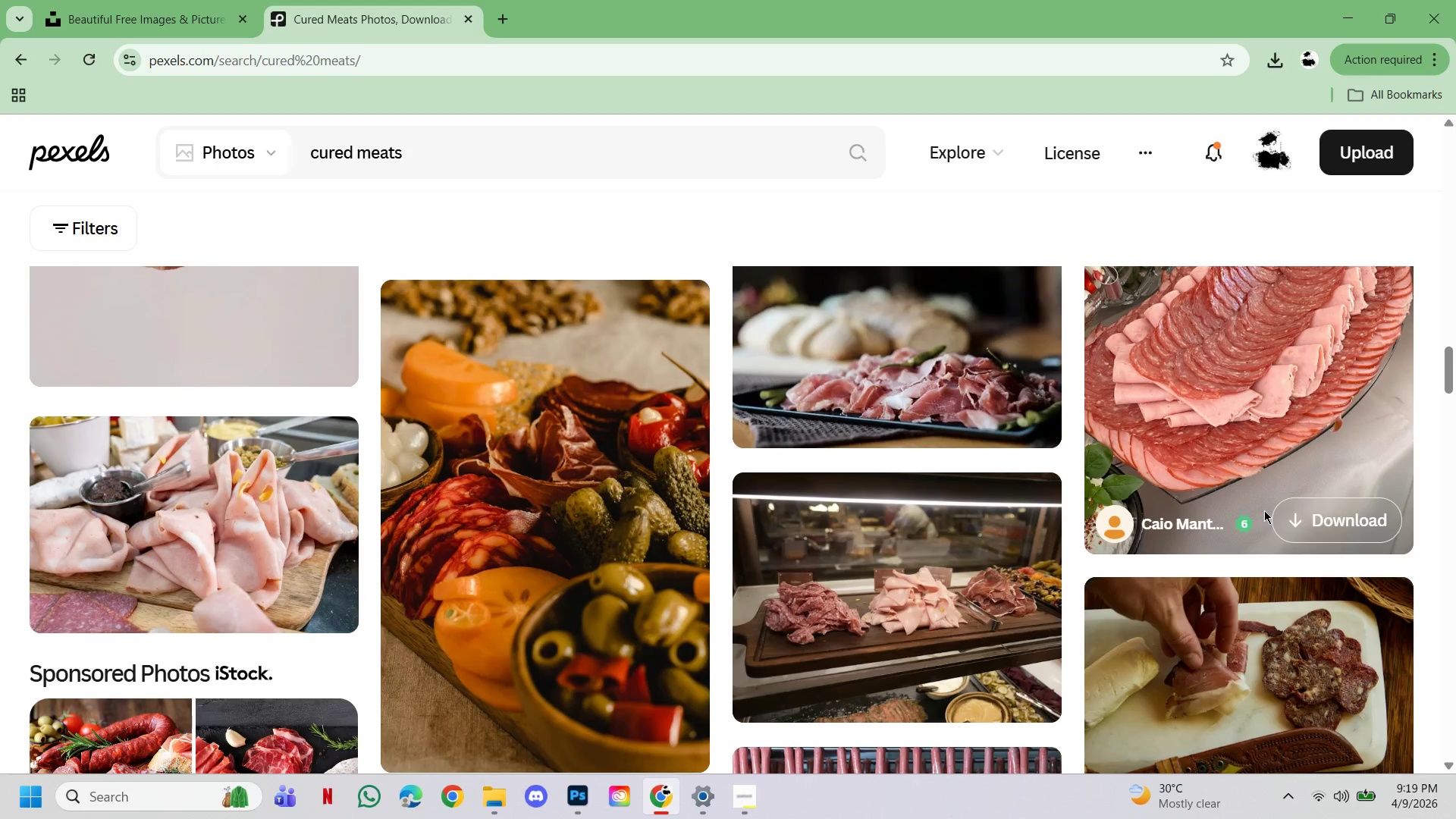 
scroll: coordinate [1264, 510], scroll_direction: down, amount: 5.0
 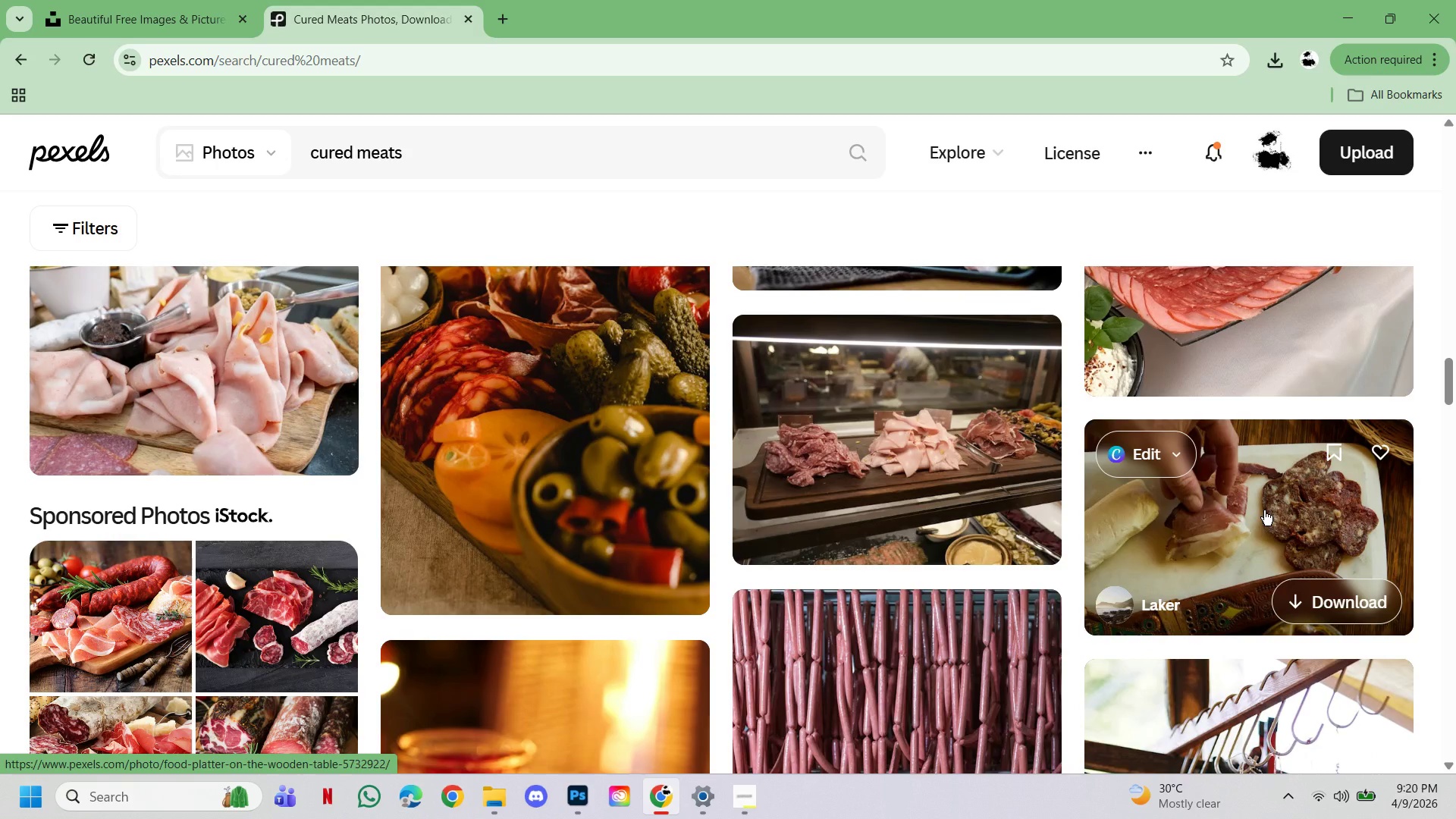 
wait(6.97)
 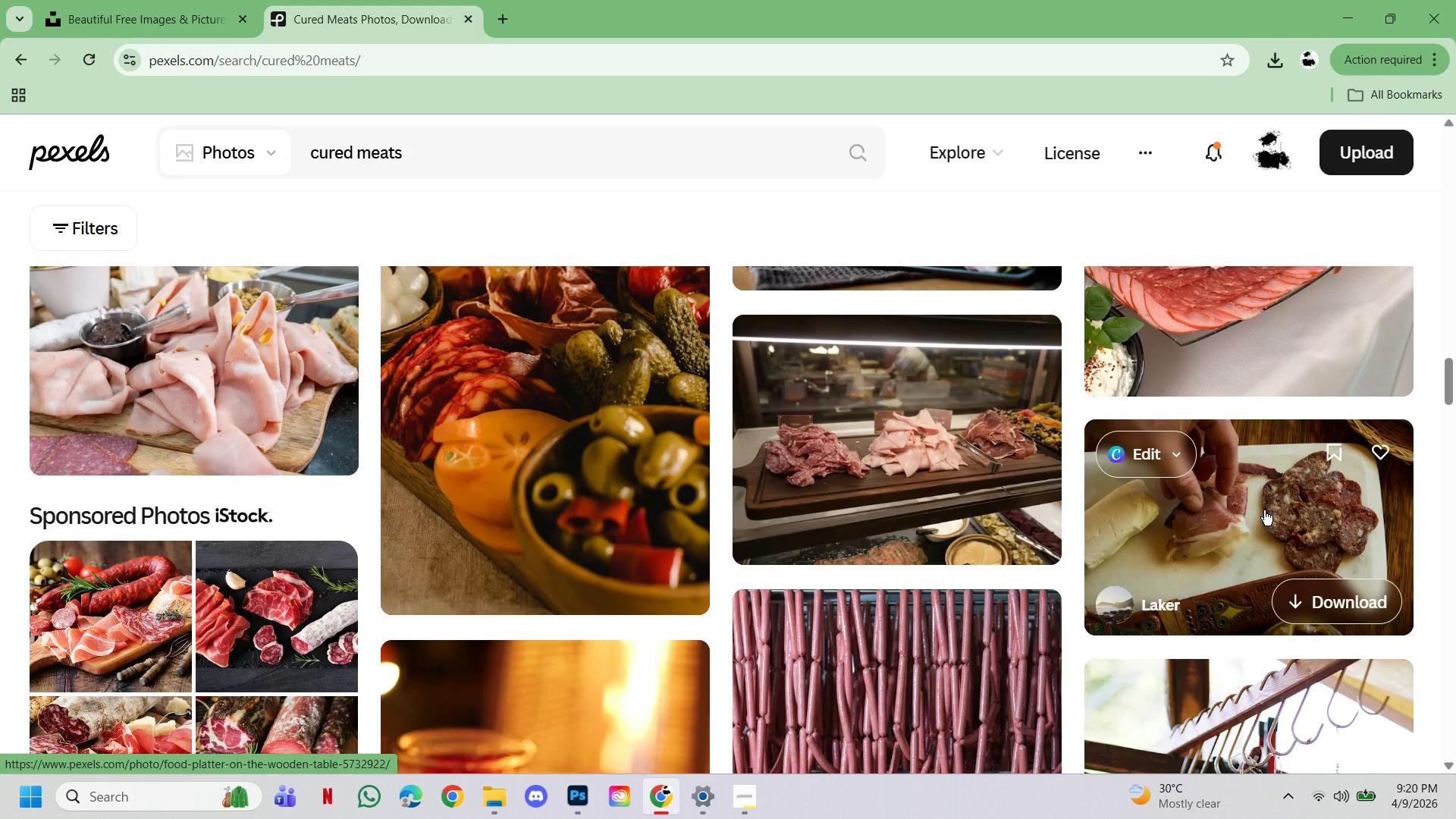 
scroll: coordinate [1264, 510], scroll_direction: down, amount: 16.0
 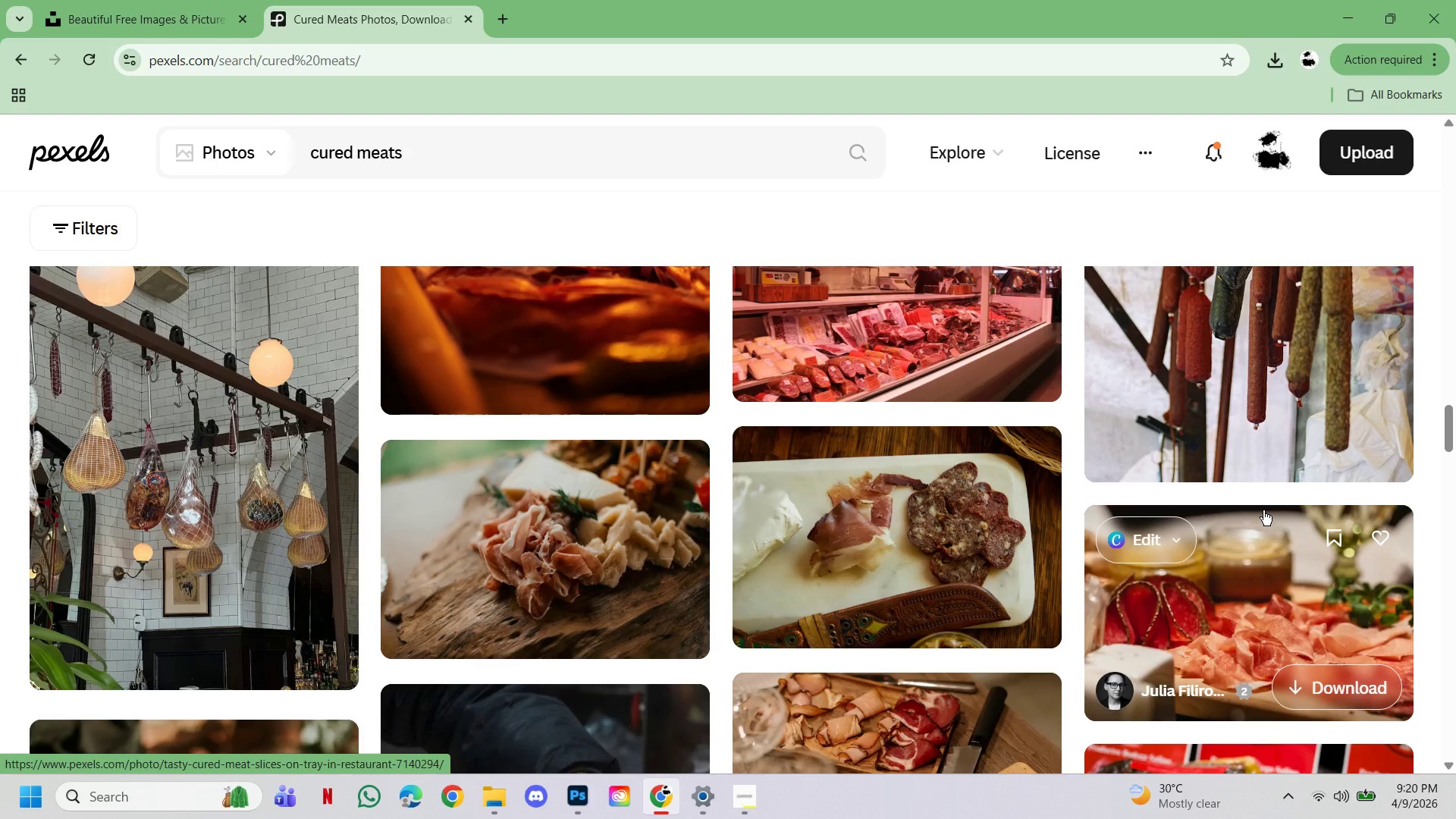 
wait(8.41)
 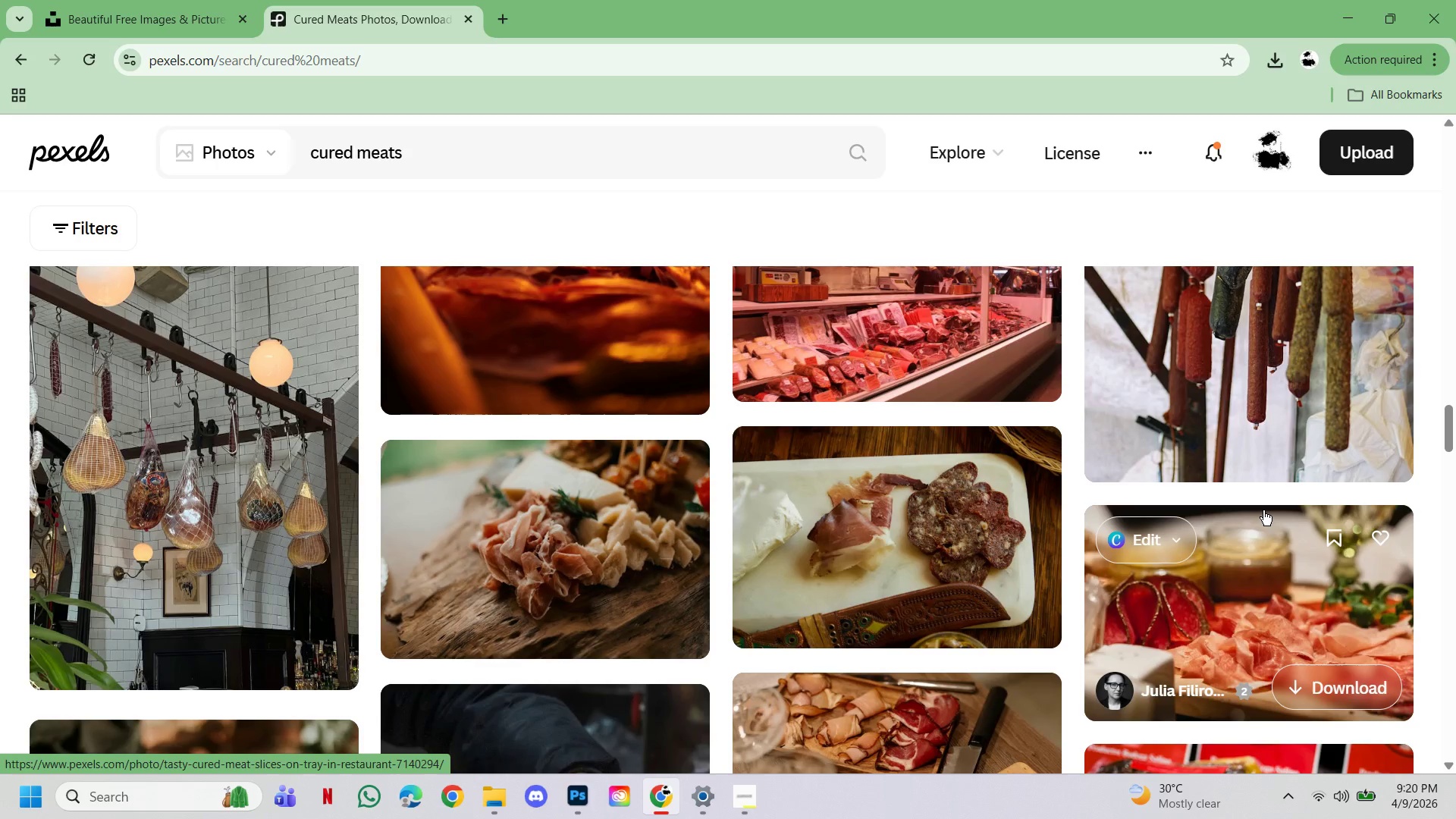 
scroll: coordinate [1263, 510], scroll_direction: down, amount: 6.0
 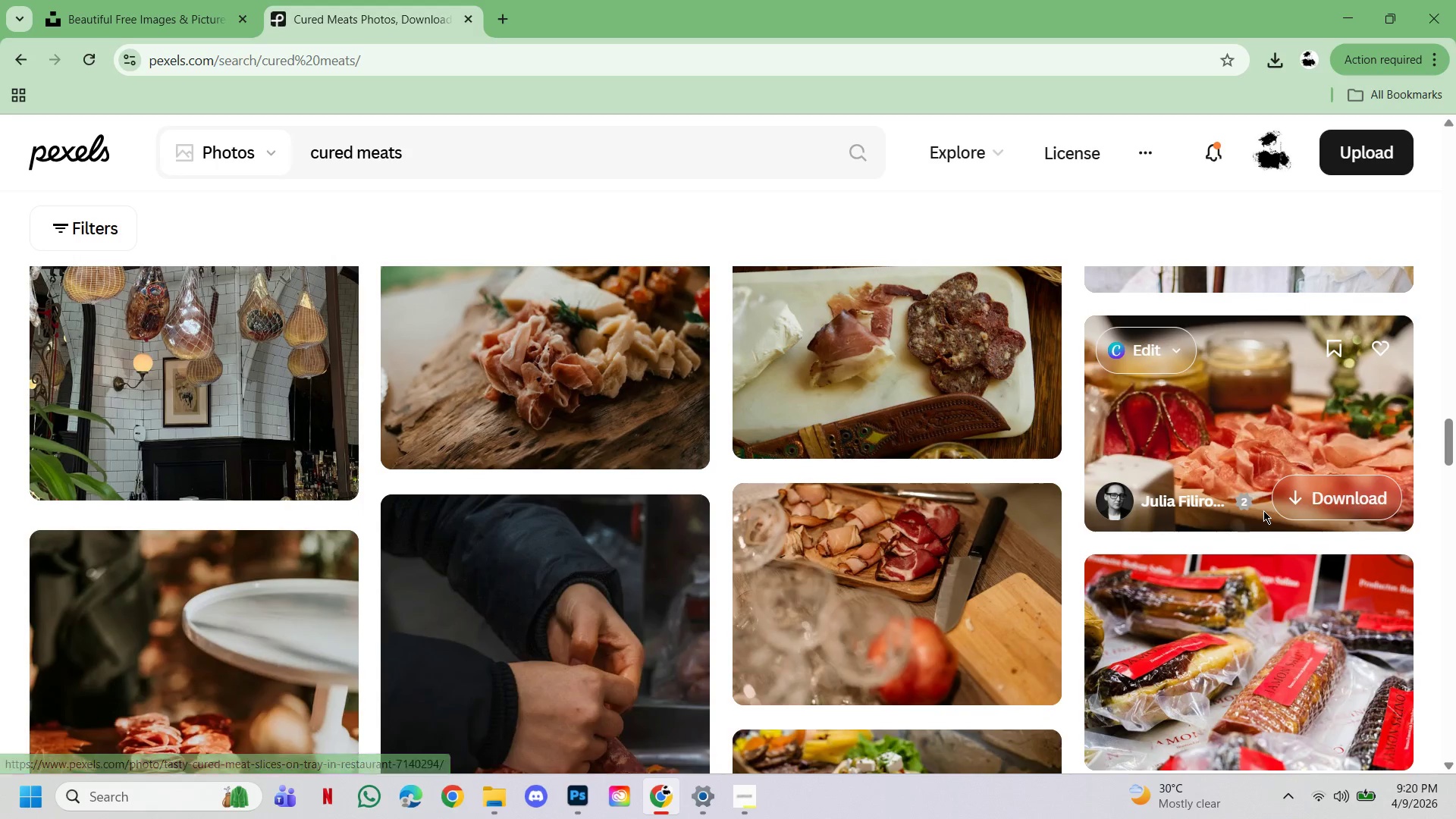 
scroll: coordinate [928, 667], scroll_direction: up, amount: 7.0
 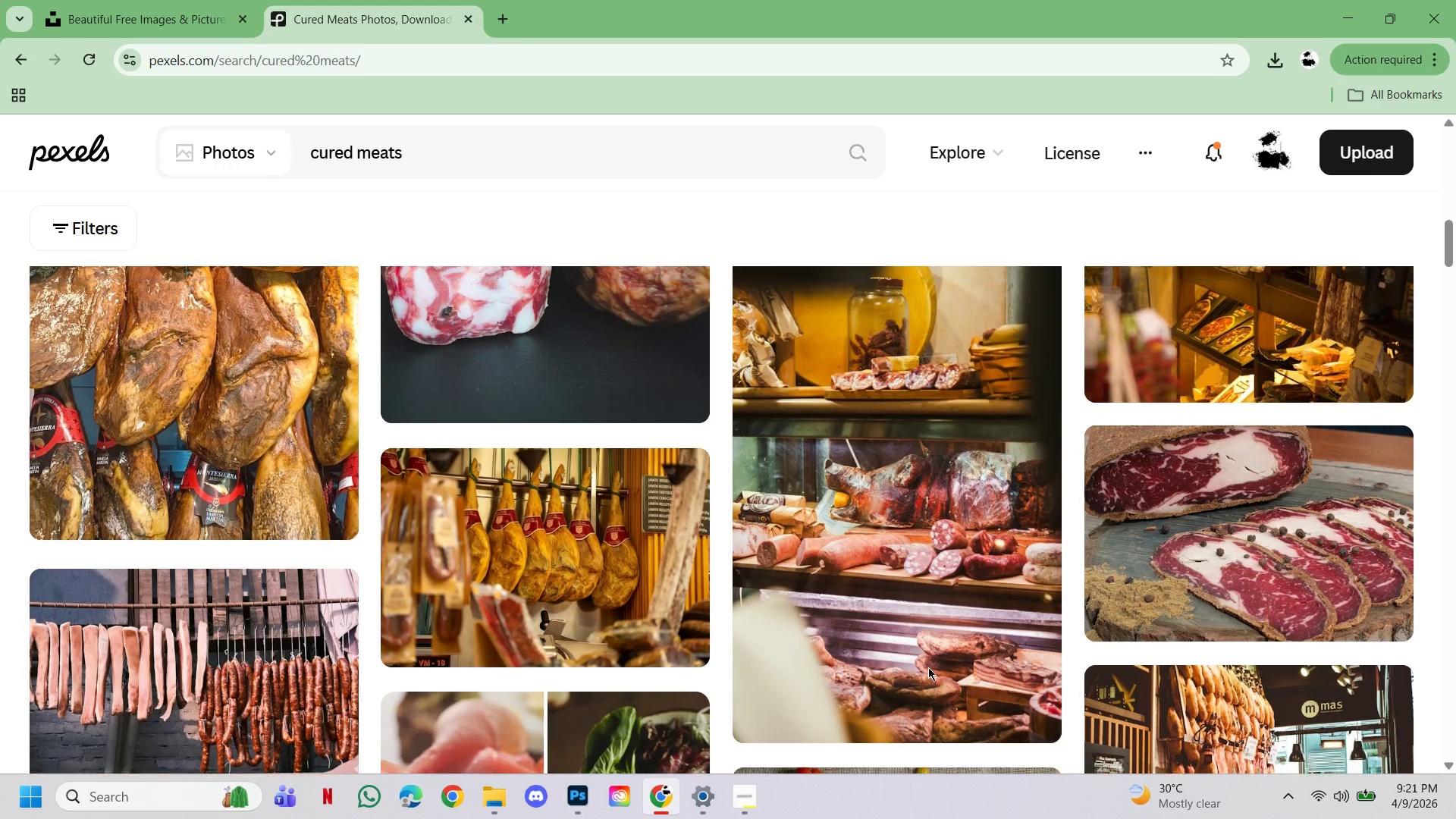 
scroll: coordinate [928, 667], scroll_direction: down, amount: 1.0
 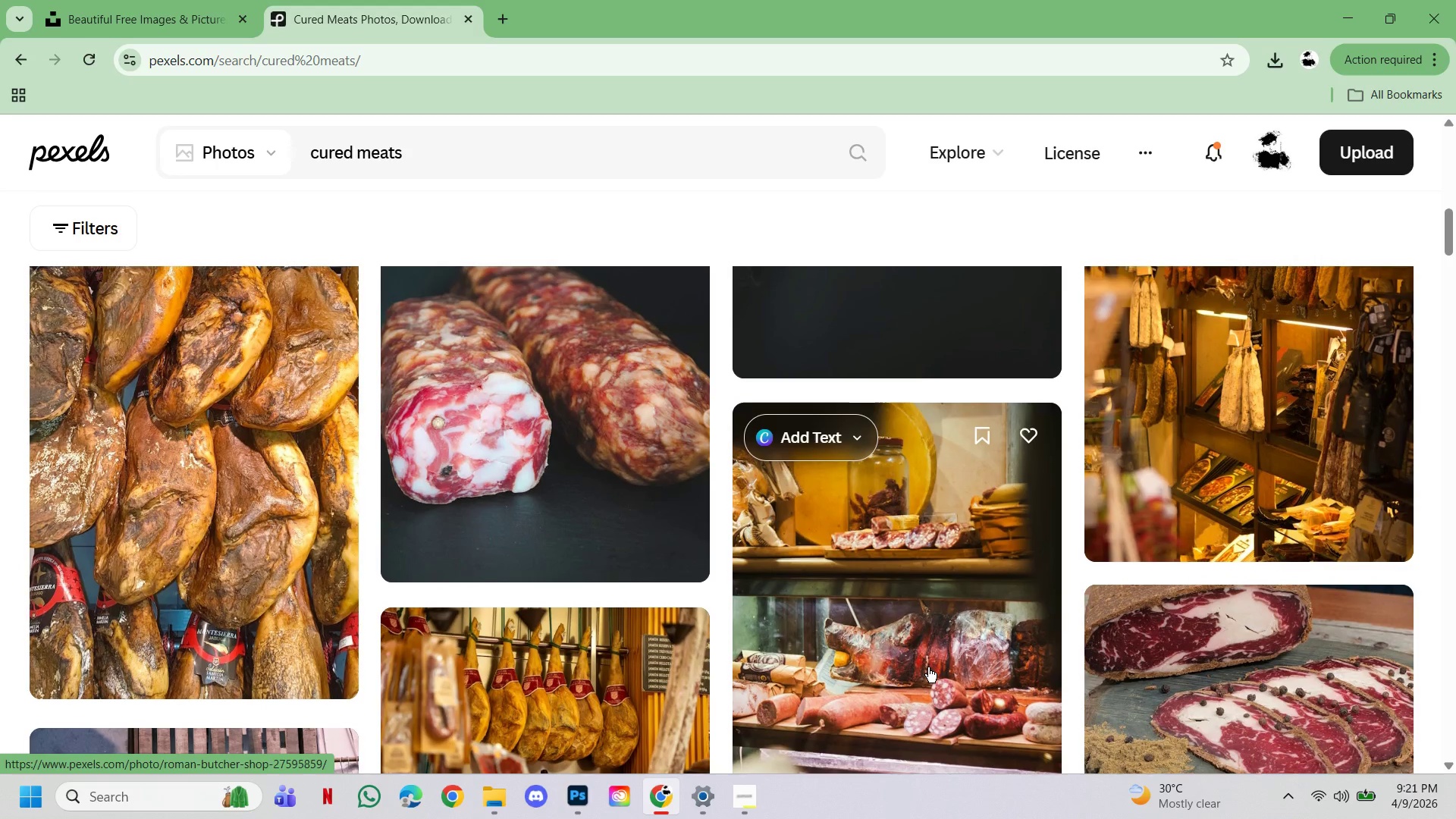 
scroll: coordinate [926, 621], scroll_direction: up, amount: 20.0
 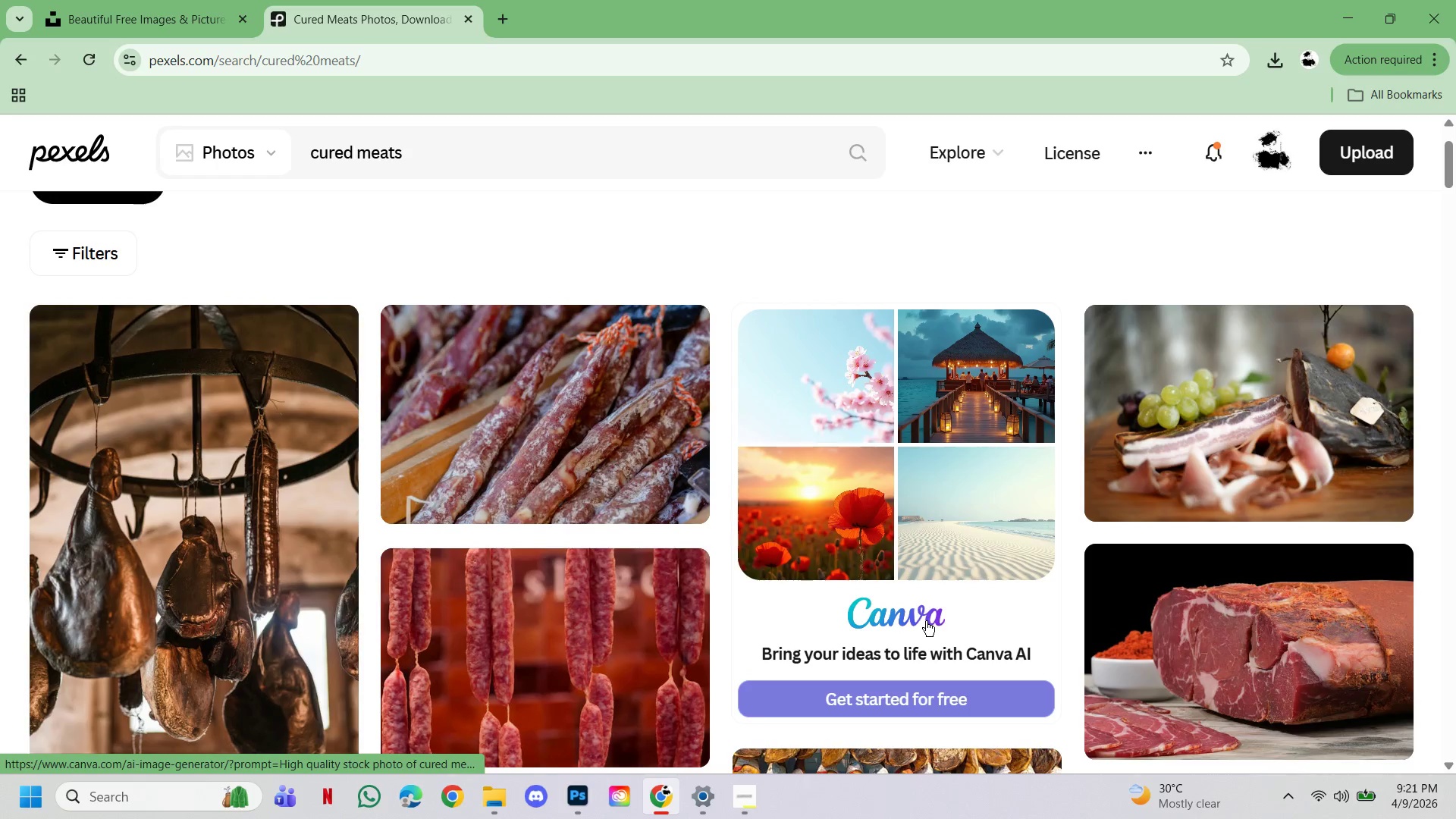 
scroll: coordinate [926, 621], scroll_direction: down, amount: 5.0
 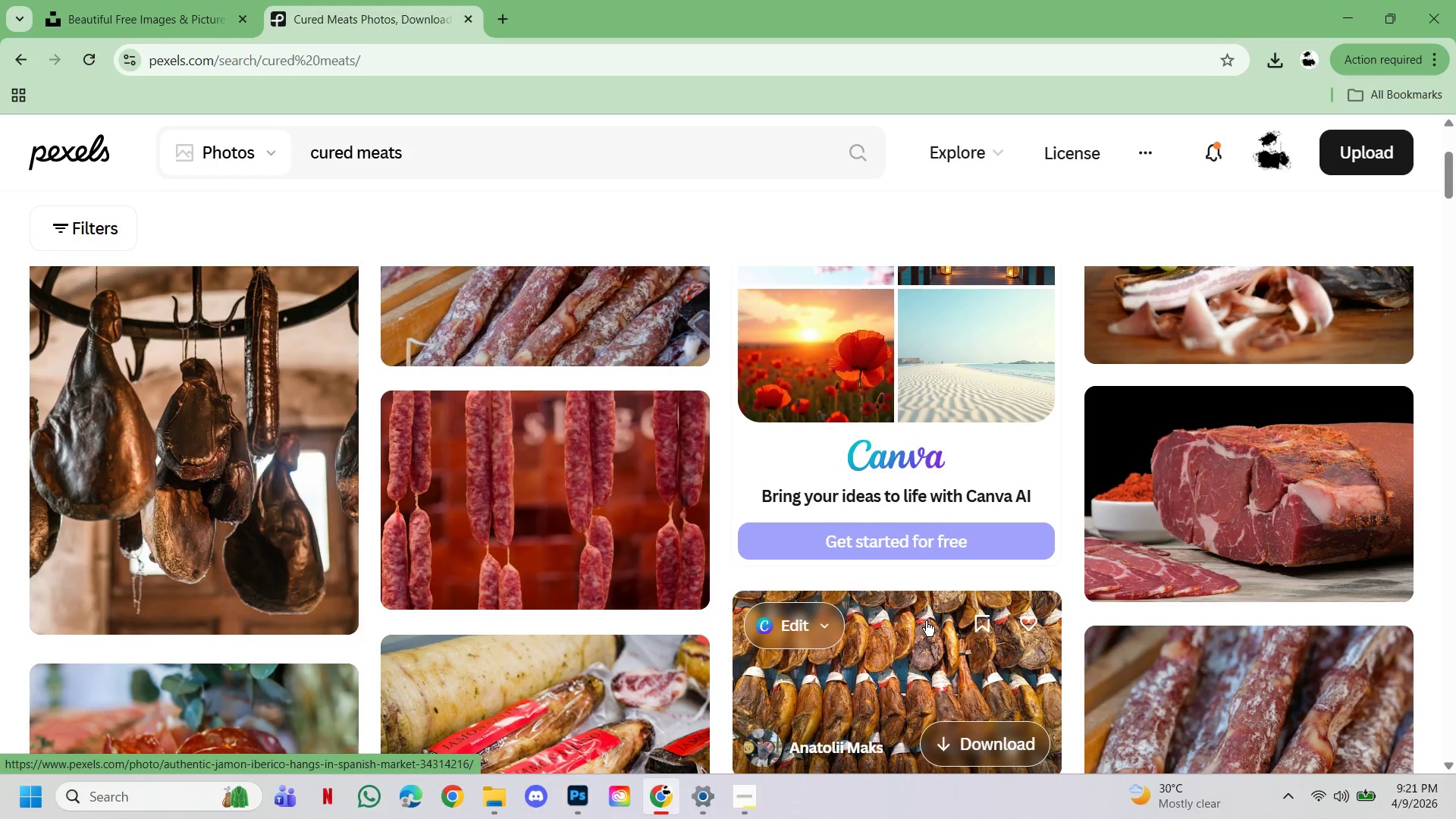 
scroll: coordinate [926, 621], scroll_direction: up, amount: 2.0
 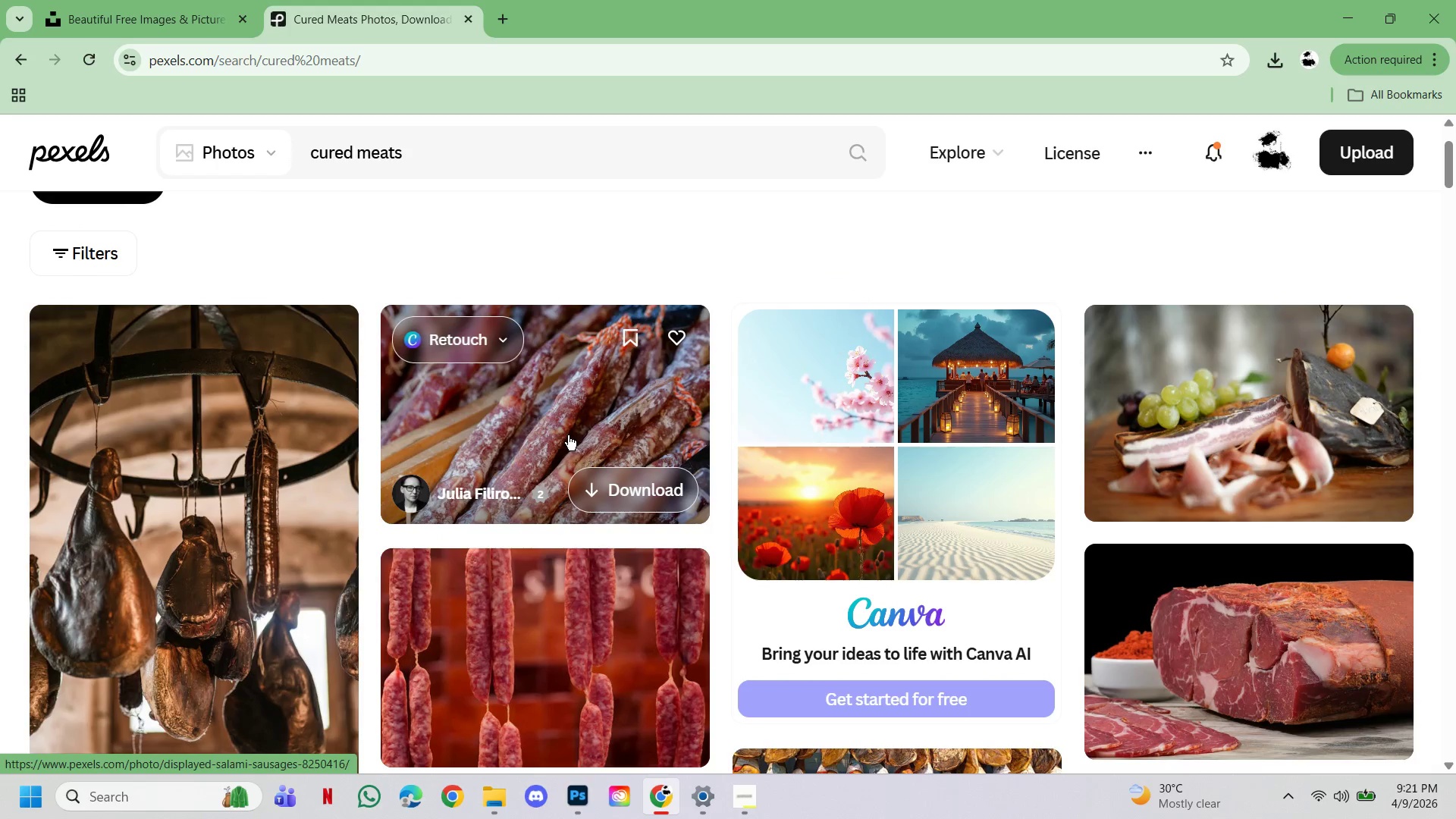 
left_click([573, 415])
 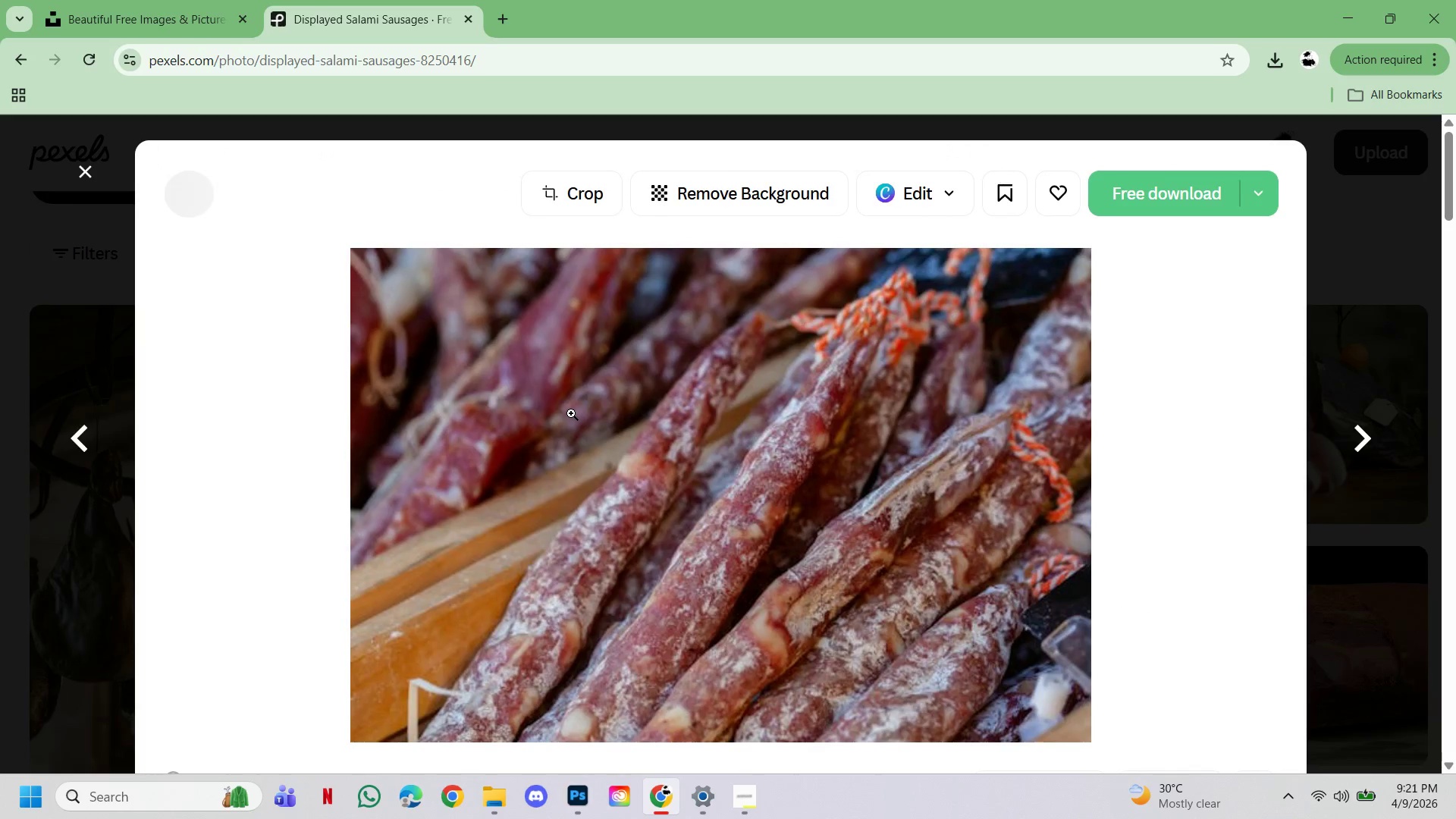 
scroll: coordinate [755, 524], scroll_direction: down, amount: 7.0
 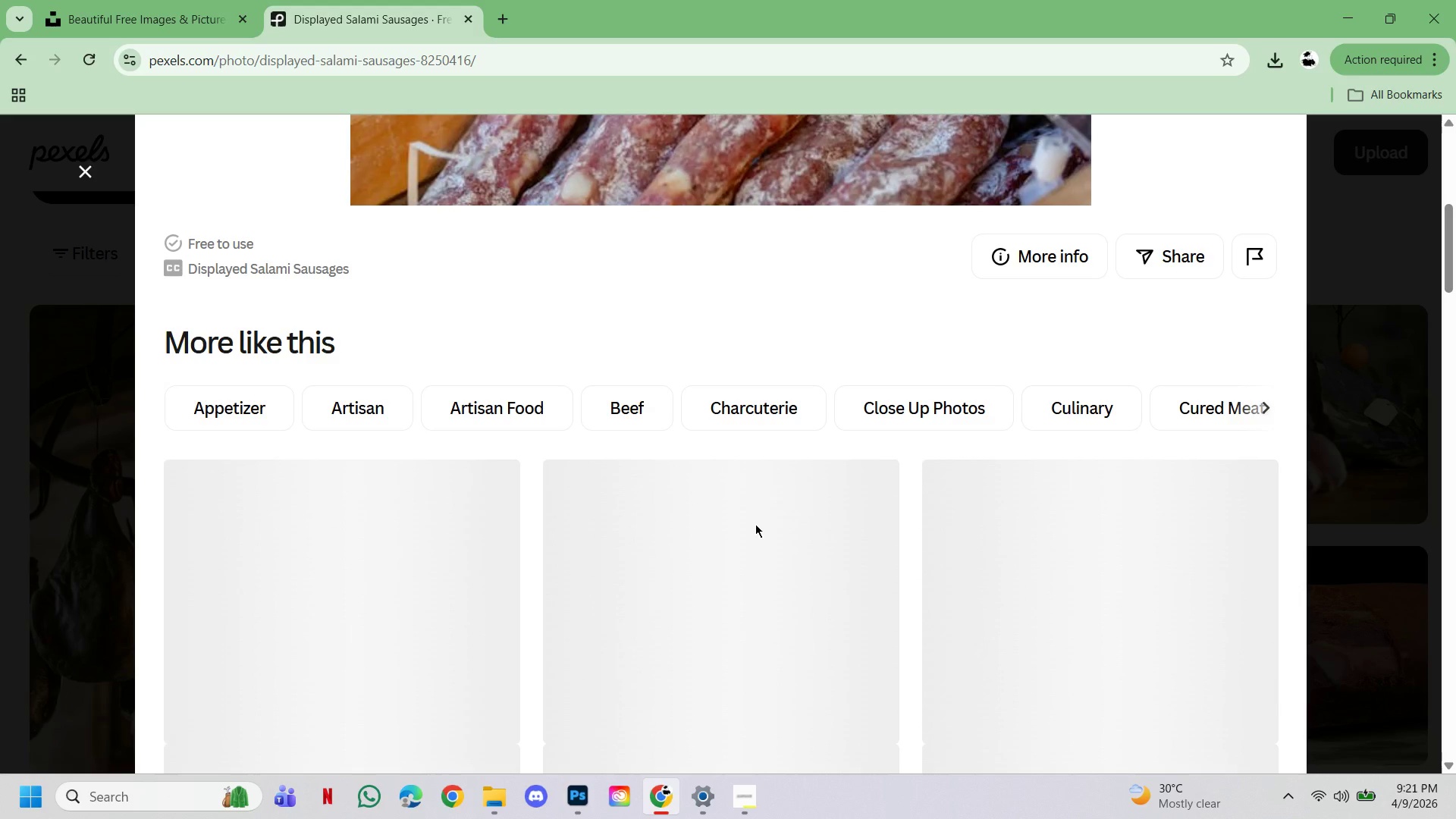 
wait(10.52)
 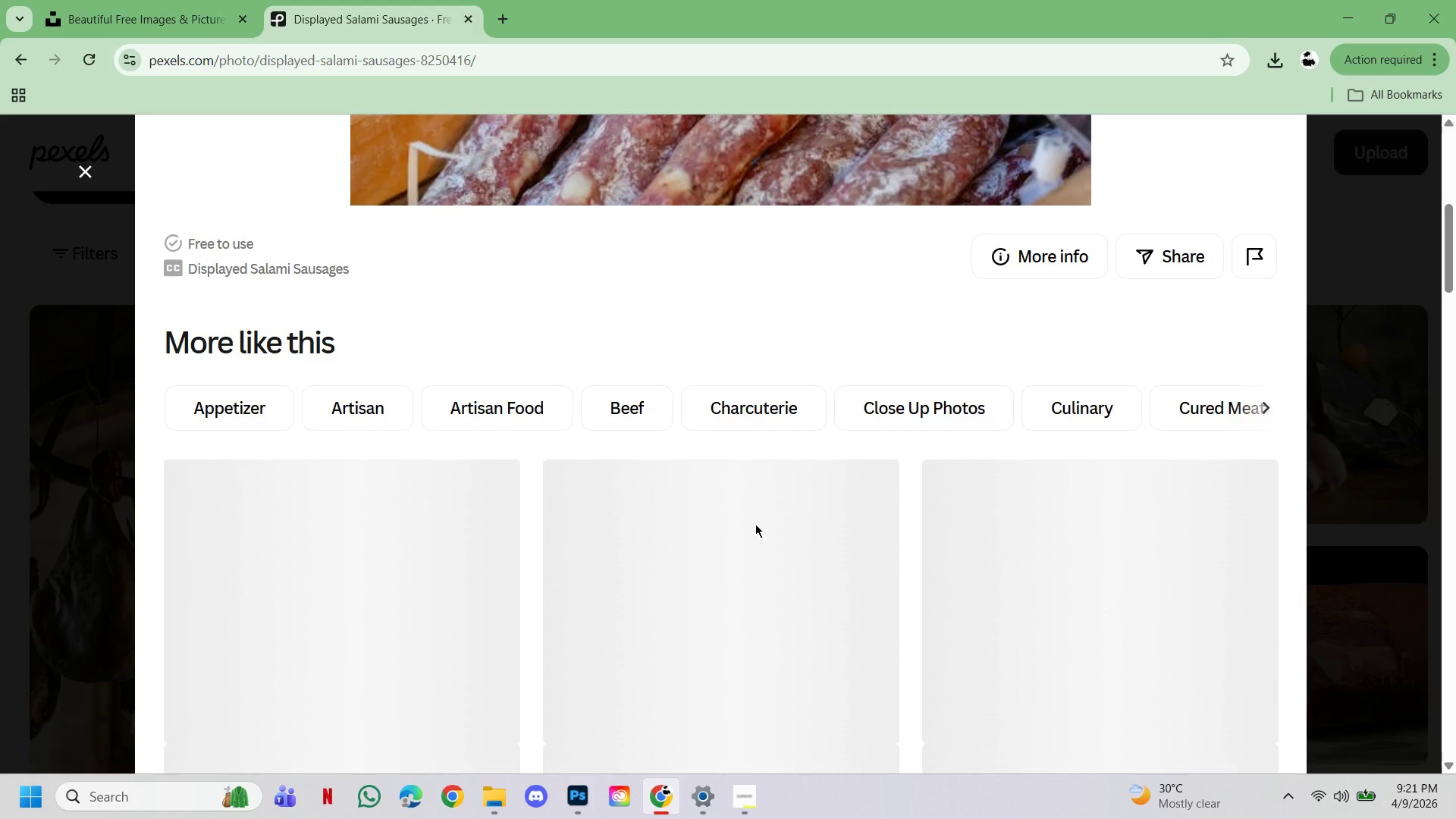 
scroll: coordinate [755, 524], scroll_direction: down, amount: 10.0
 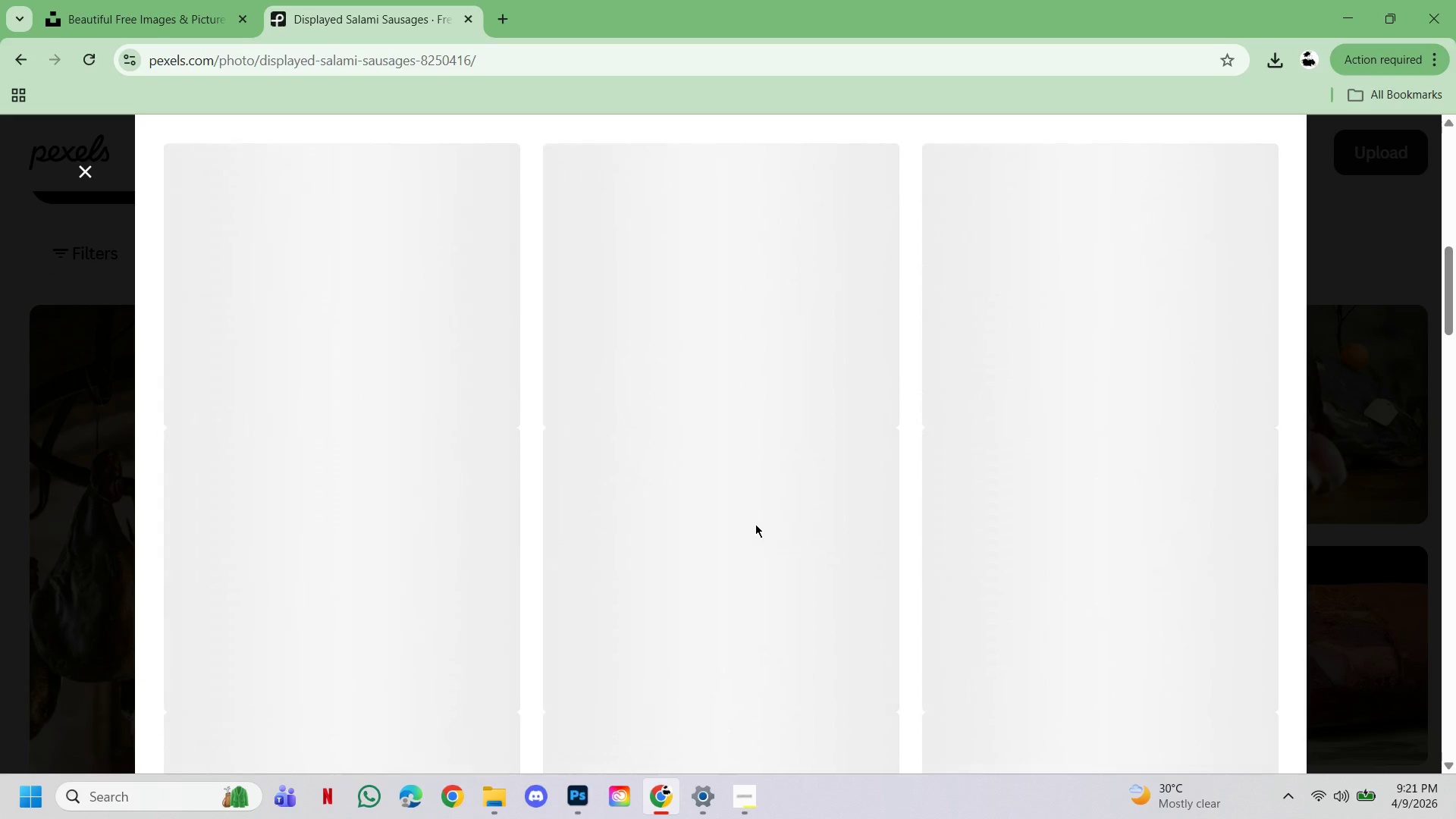 
scroll: coordinate [755, 524], scroll_direction: up, amount: 24.0
 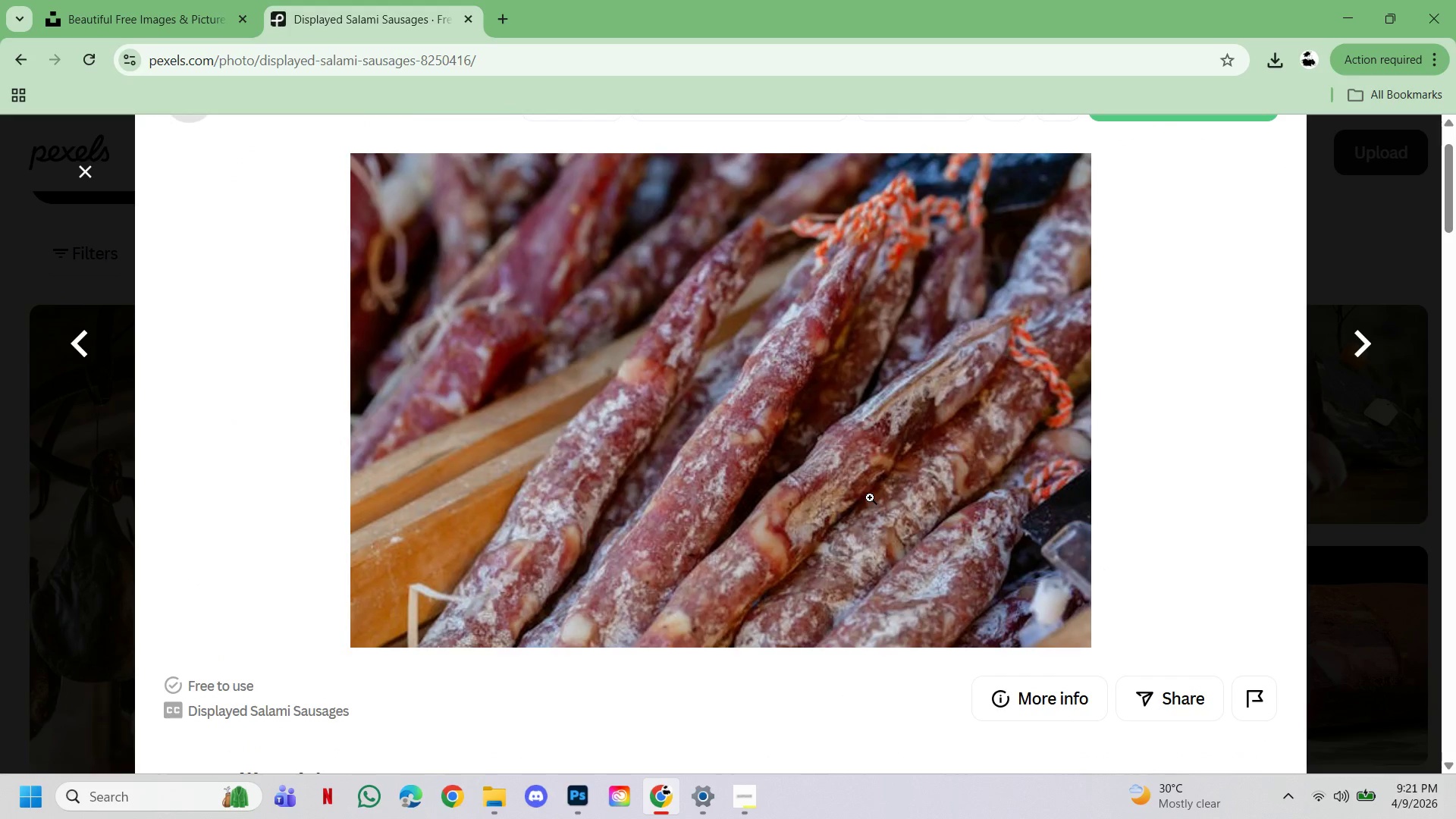 
left_click([1455, 510])
 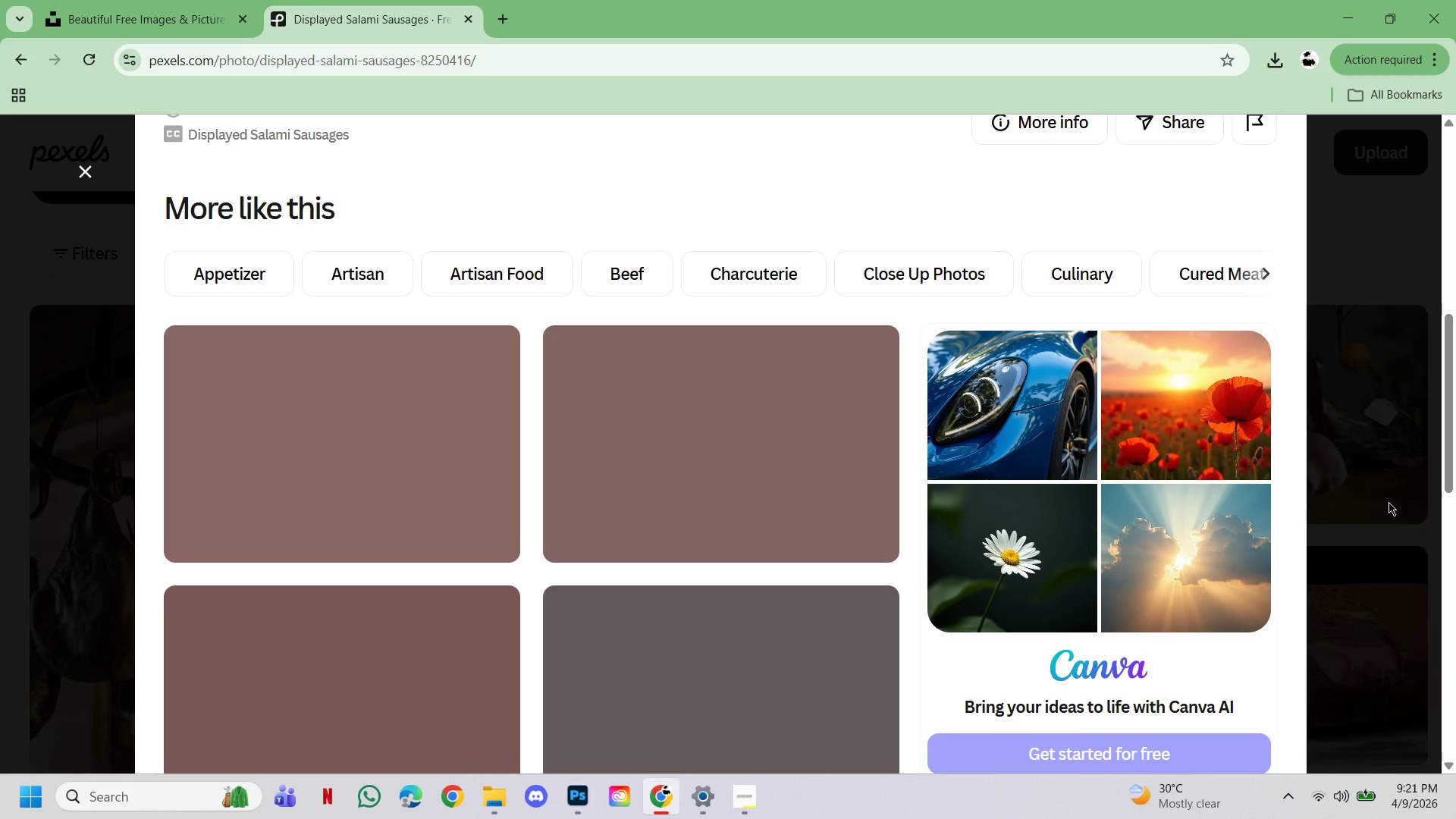 
left_click([1389, 502])
 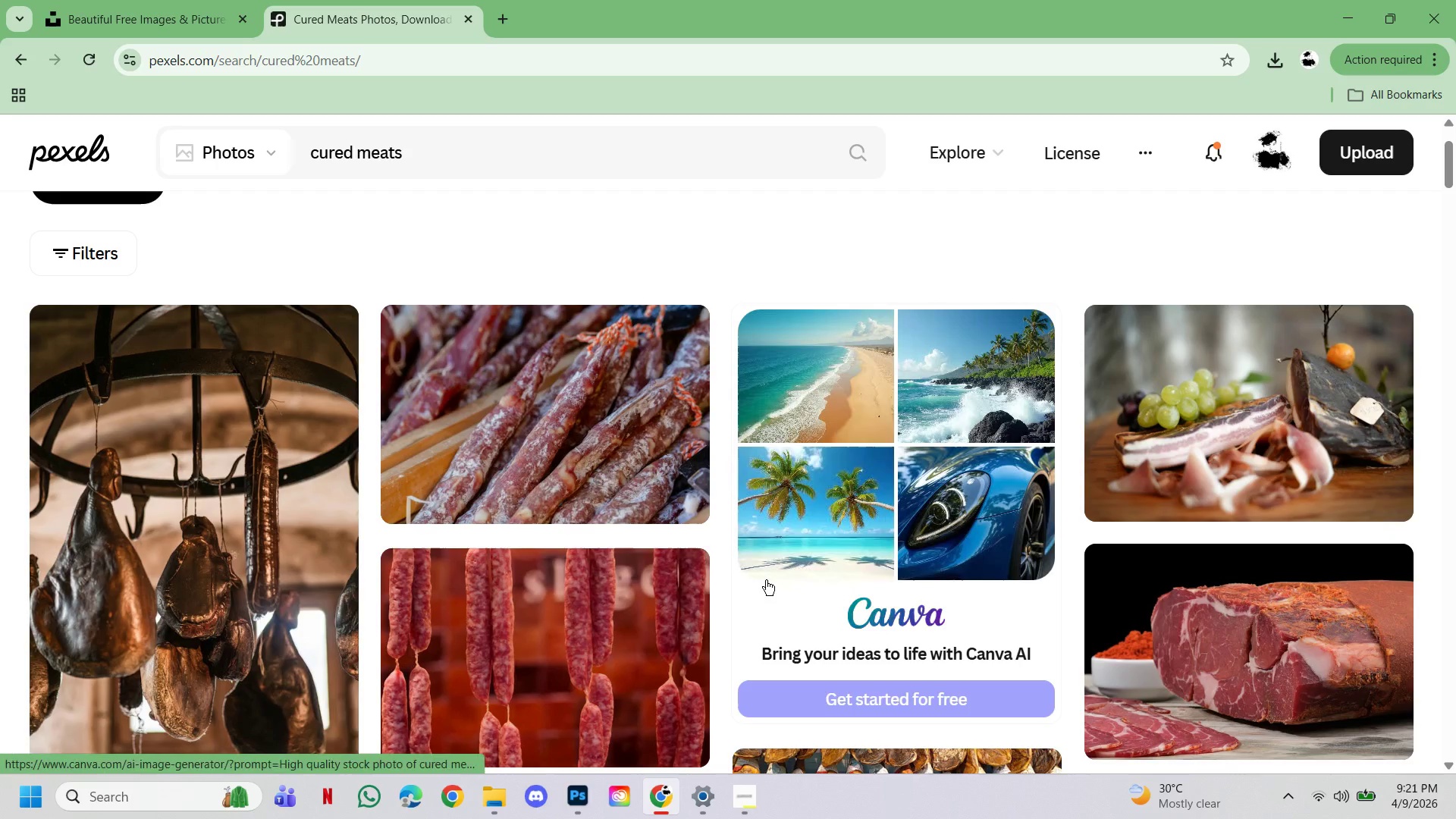 
scroll: coordinate [887, 565], scroll_direction: down, amount: 15.0
 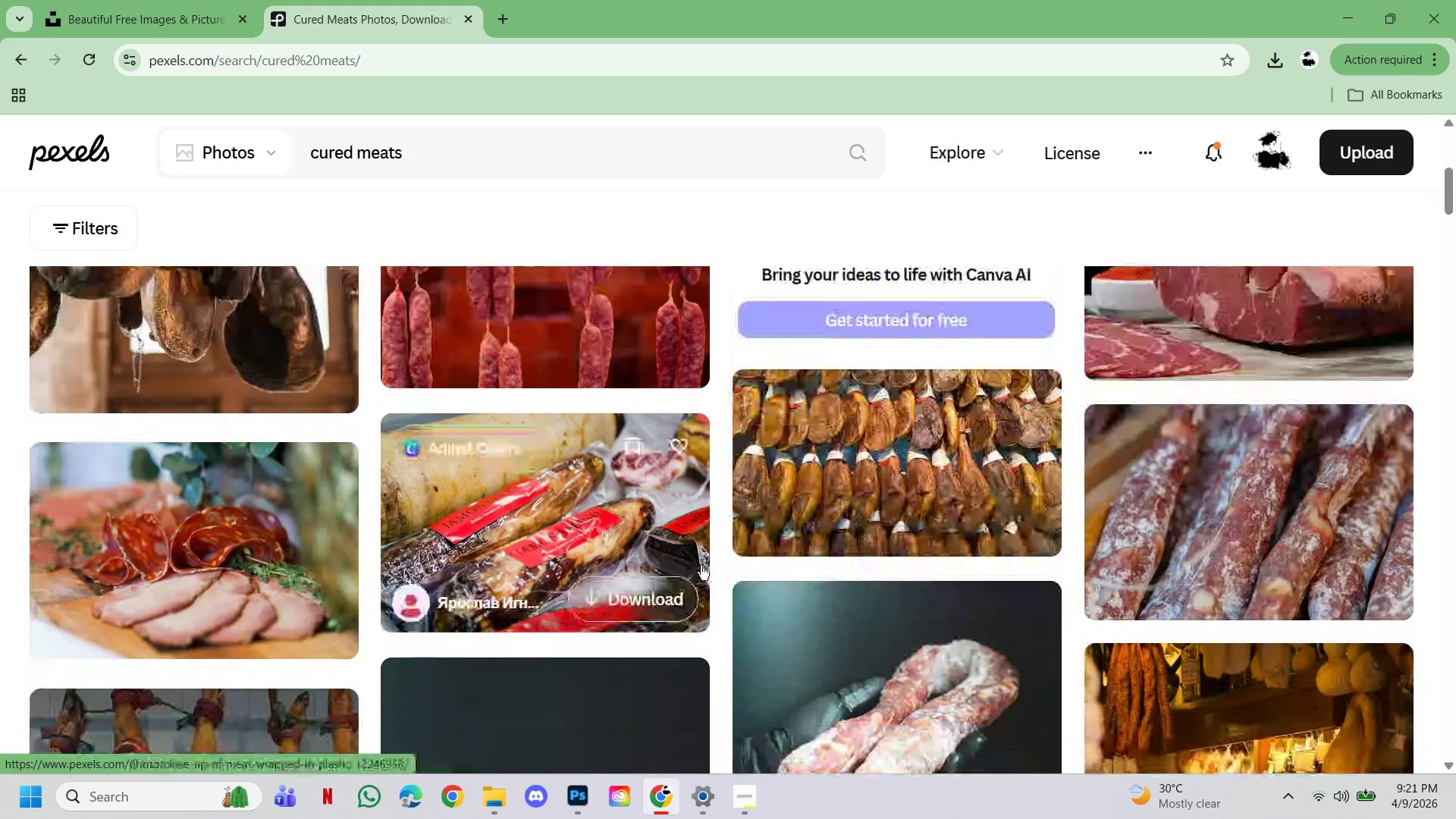 
scroll: coordinate [848, 513], scroll_direction: down, amount: 6.0
 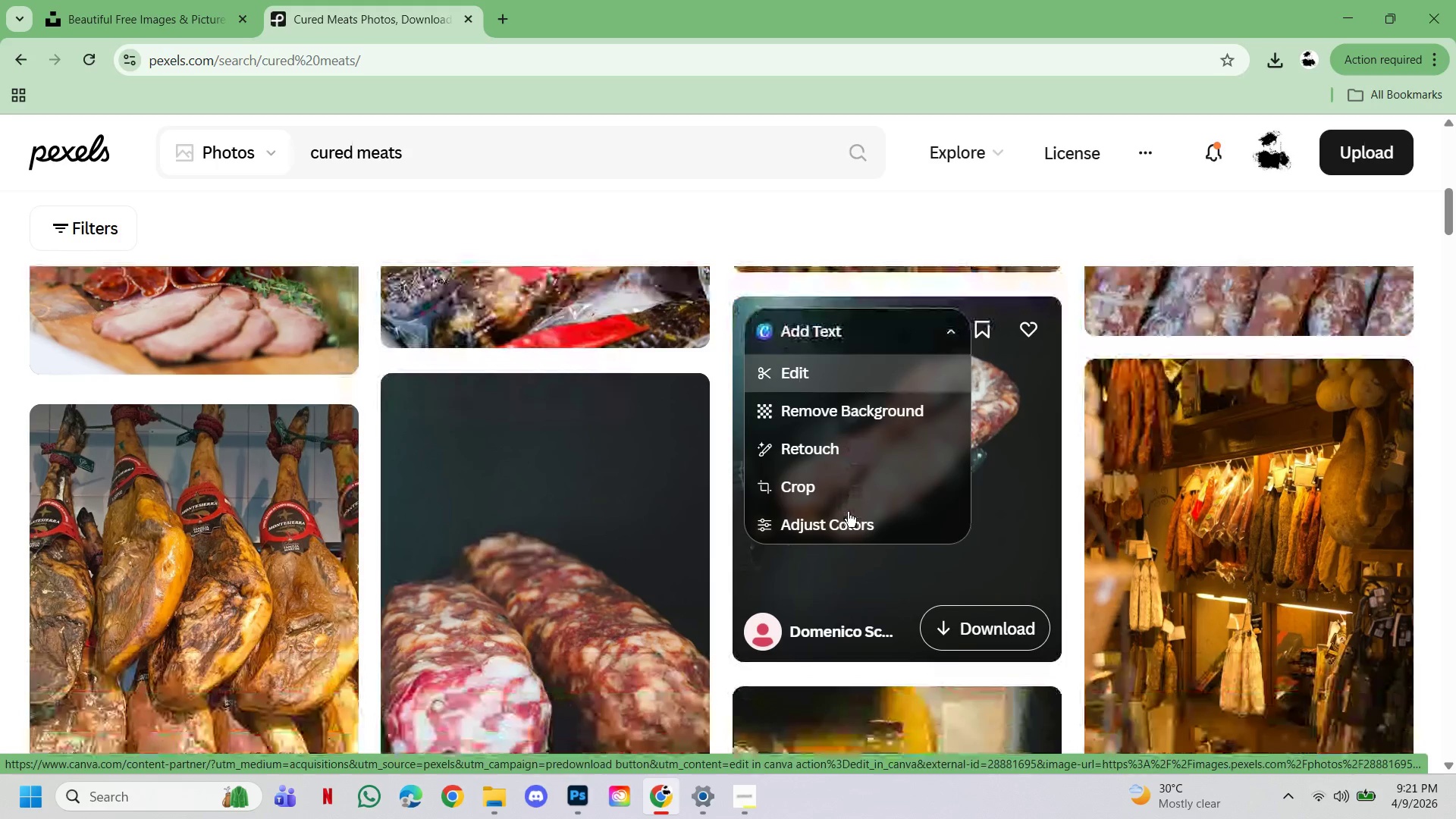 
scroll: coordinate [848, 512], scroll_direction: up, amount: 2.0
 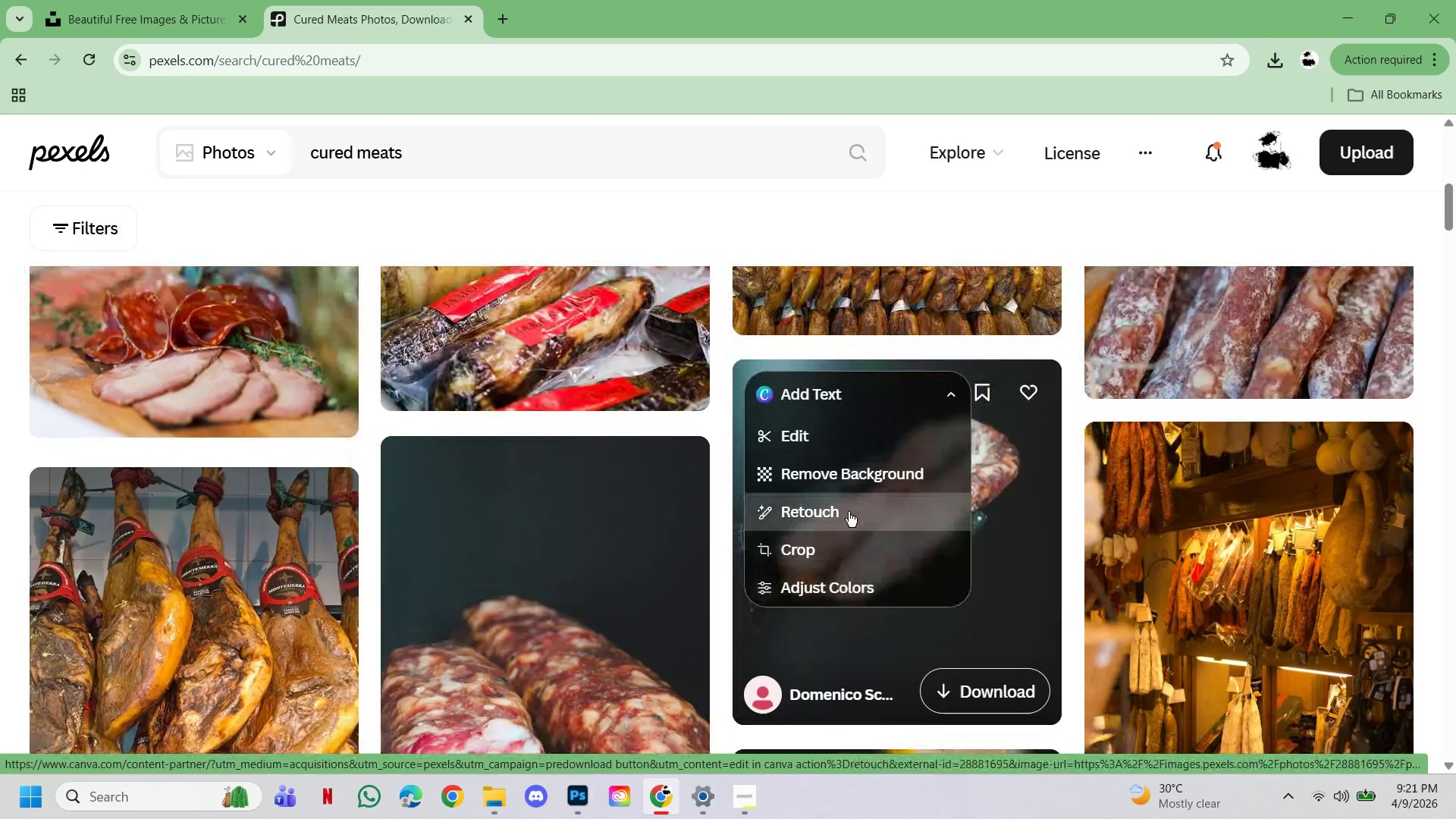 
scroll: coordinate [849, 512], scroll_direction: down, amount: 2.0
 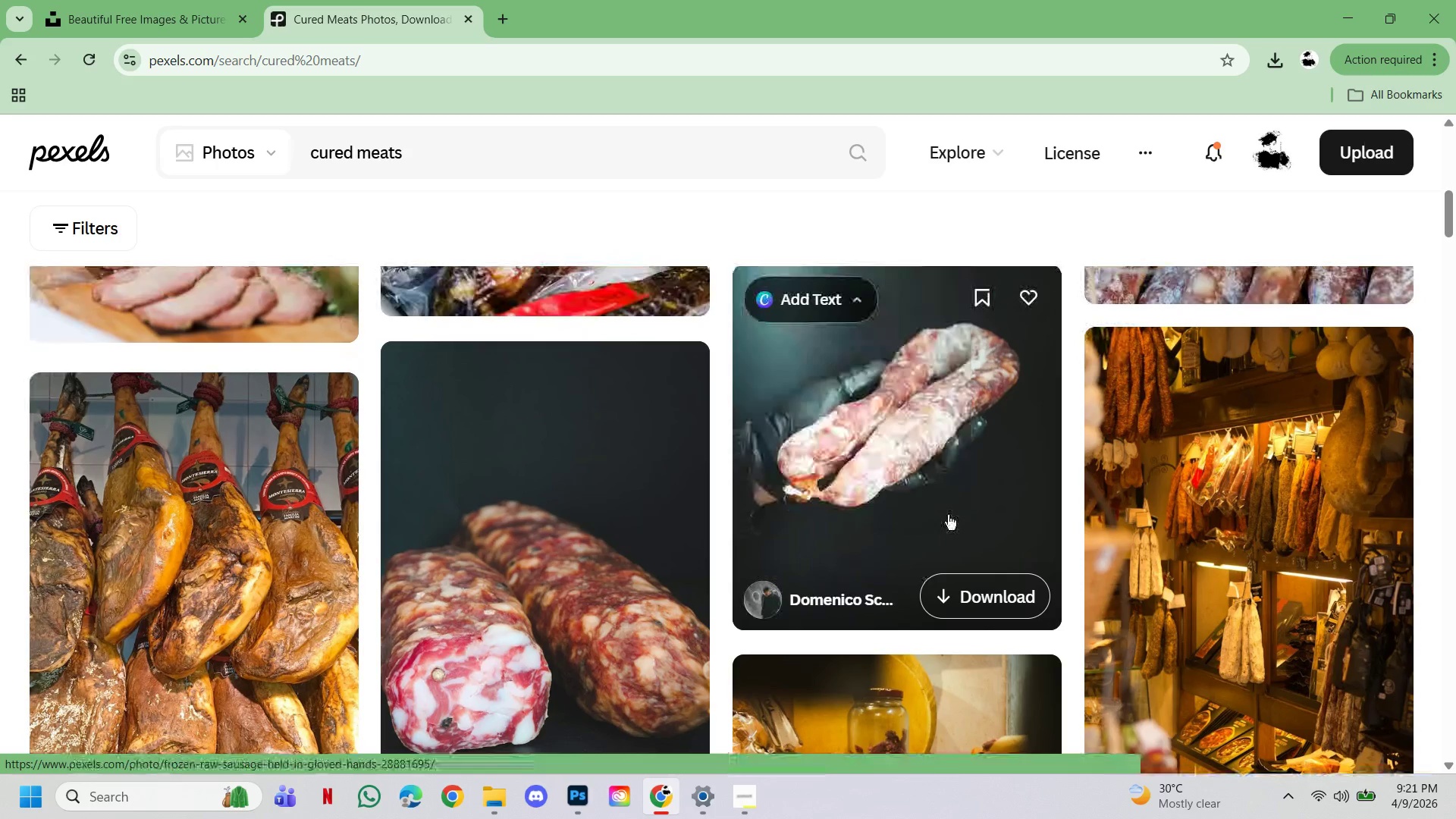 
scroll: coordinate [1205, 547], scroll_direction: up, amount: 4.0
 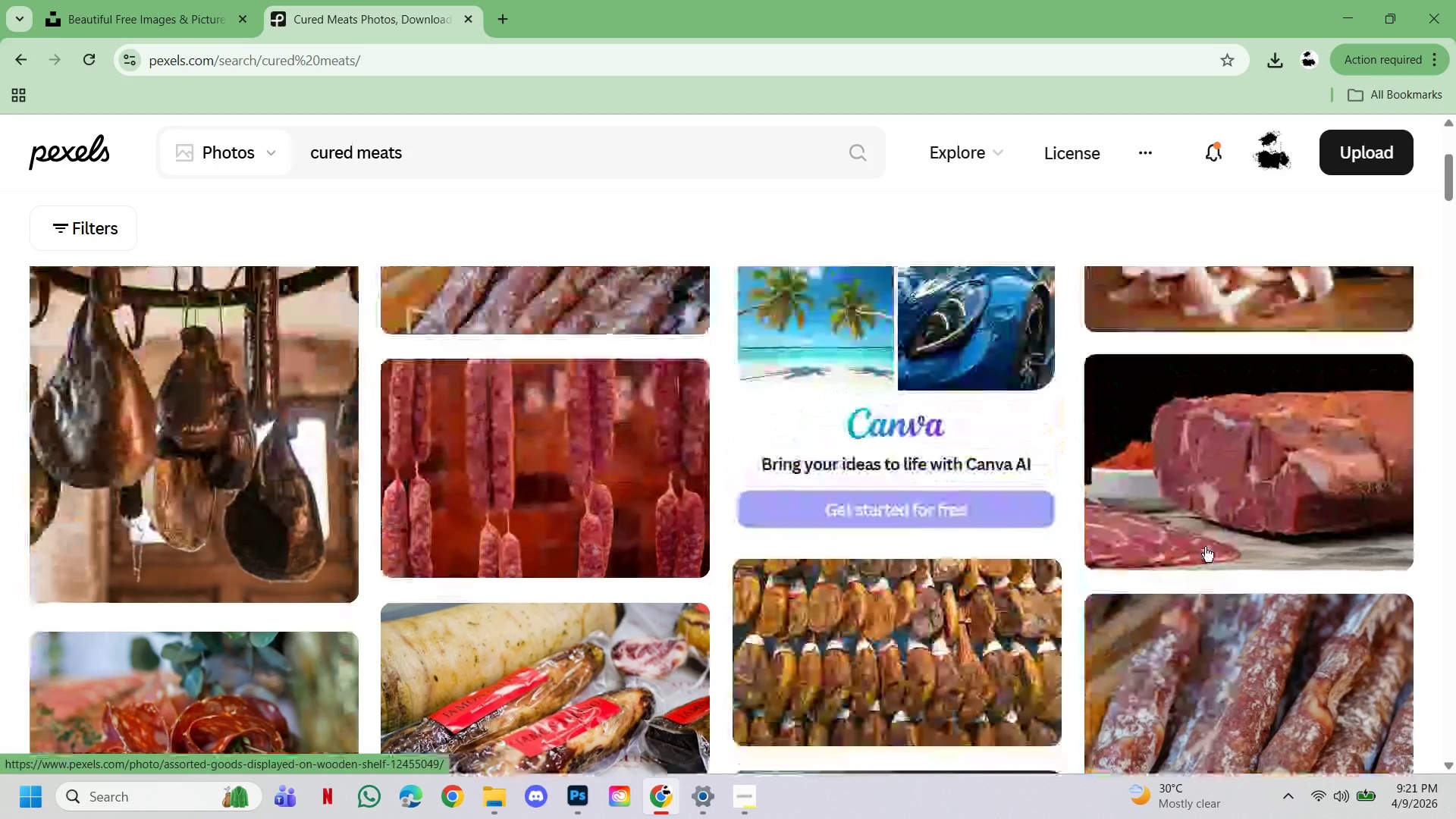 
left_click([1228, 466])
 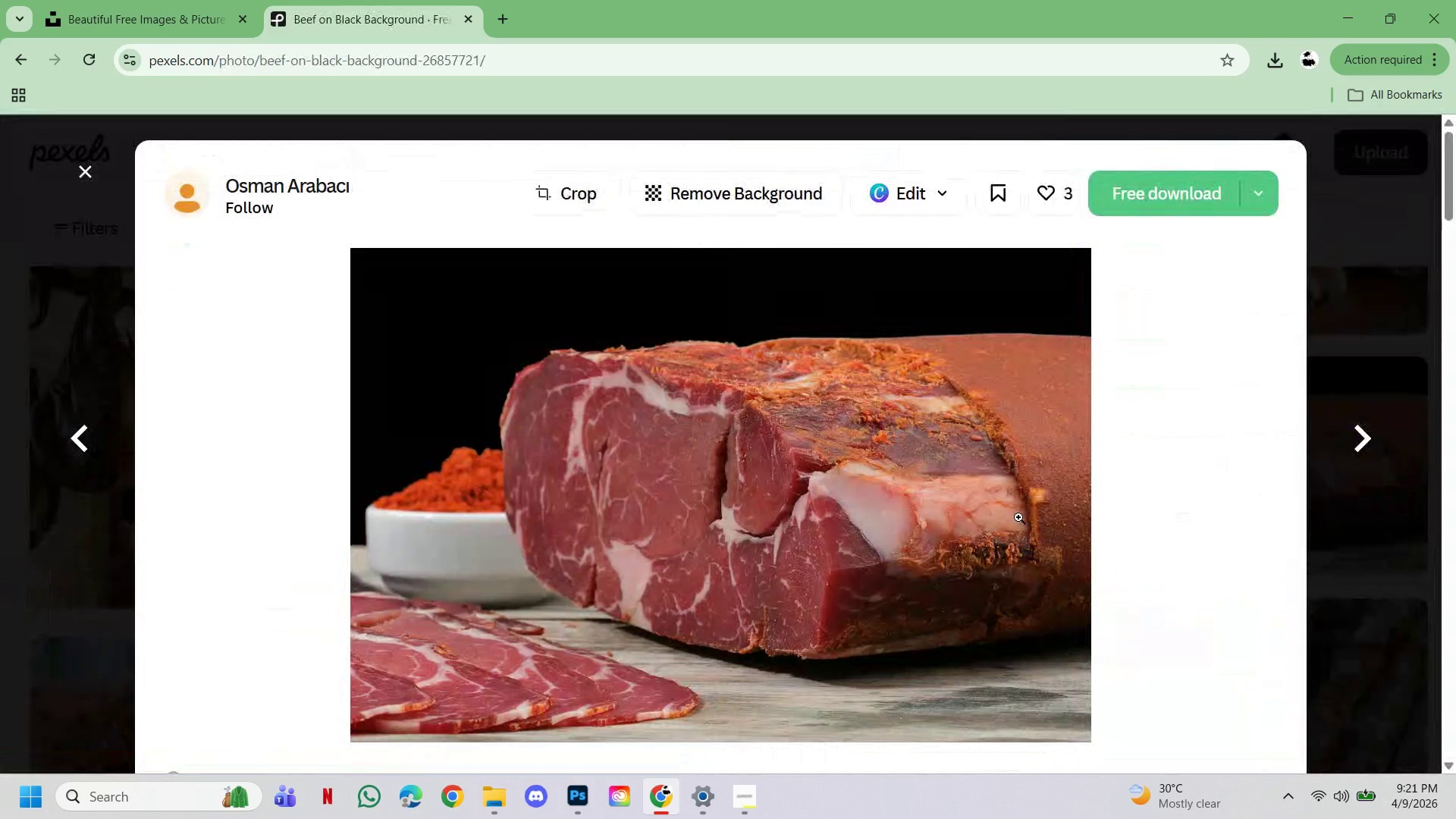 
scroll: coordinate [1018, 517], scroll_direction: down, amount: 42.0
 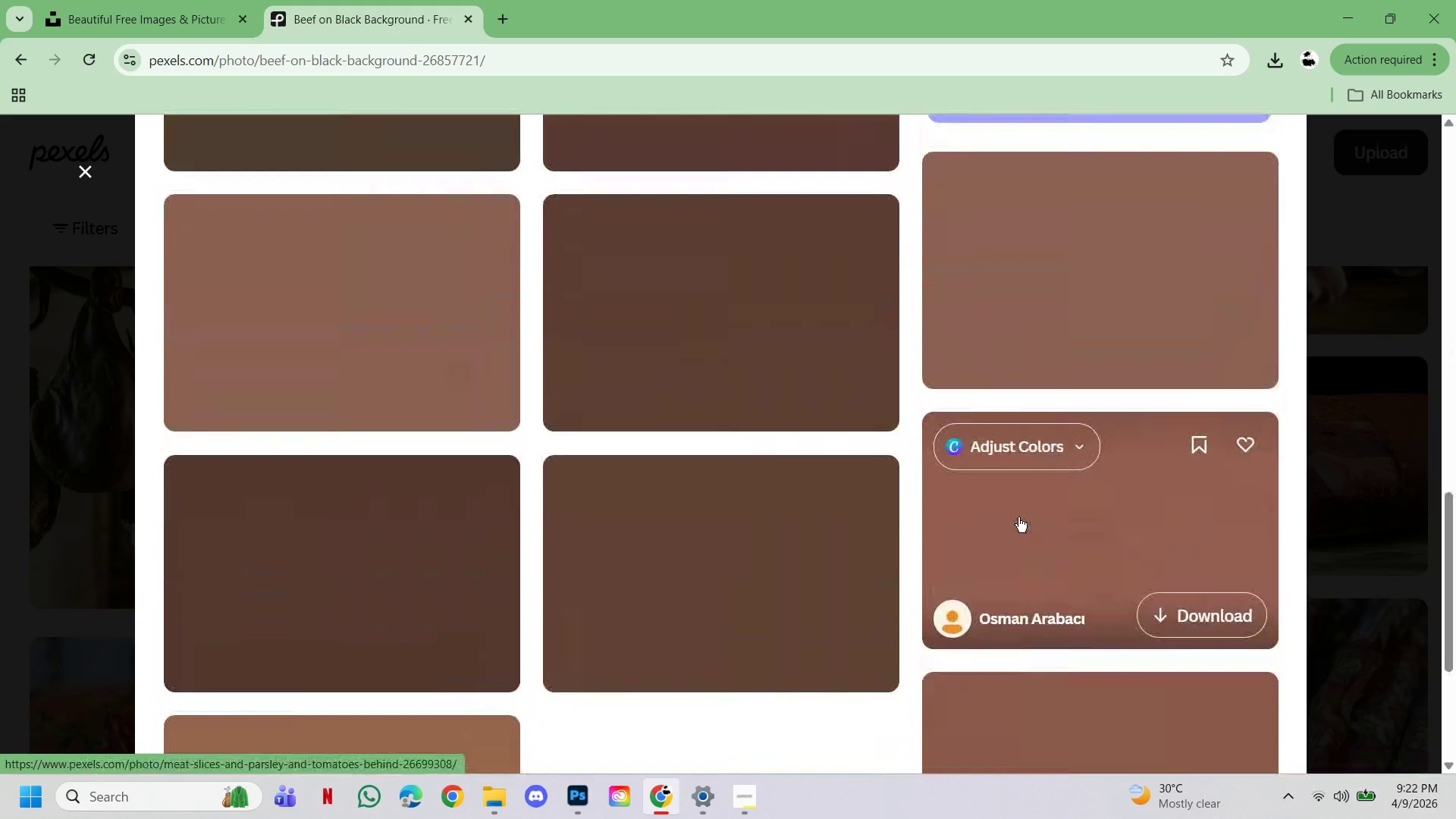 
scroll: coordinate [1018, 517], scroll_direction: up, amount: 12.0
 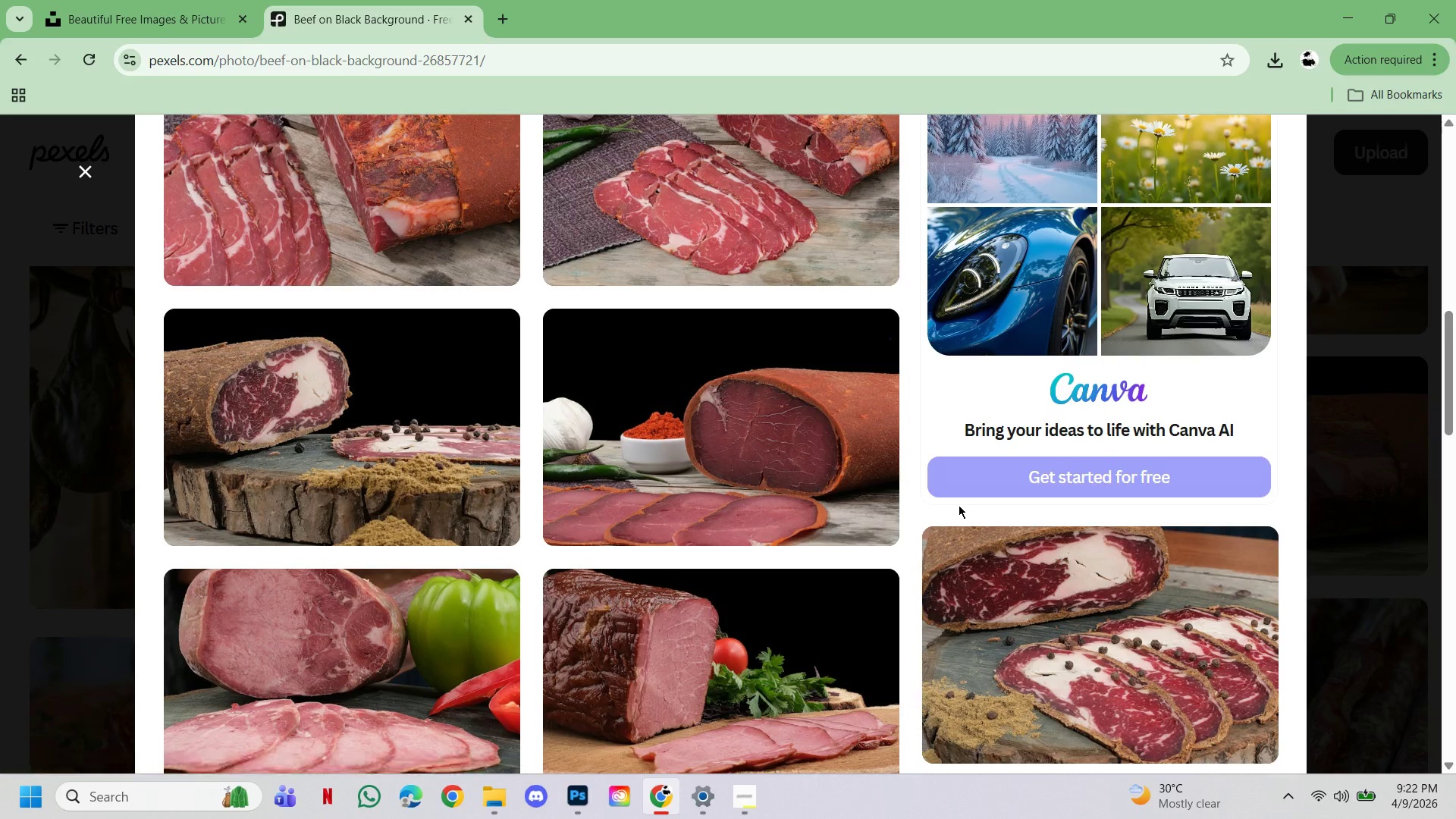 
wait(31.49)
 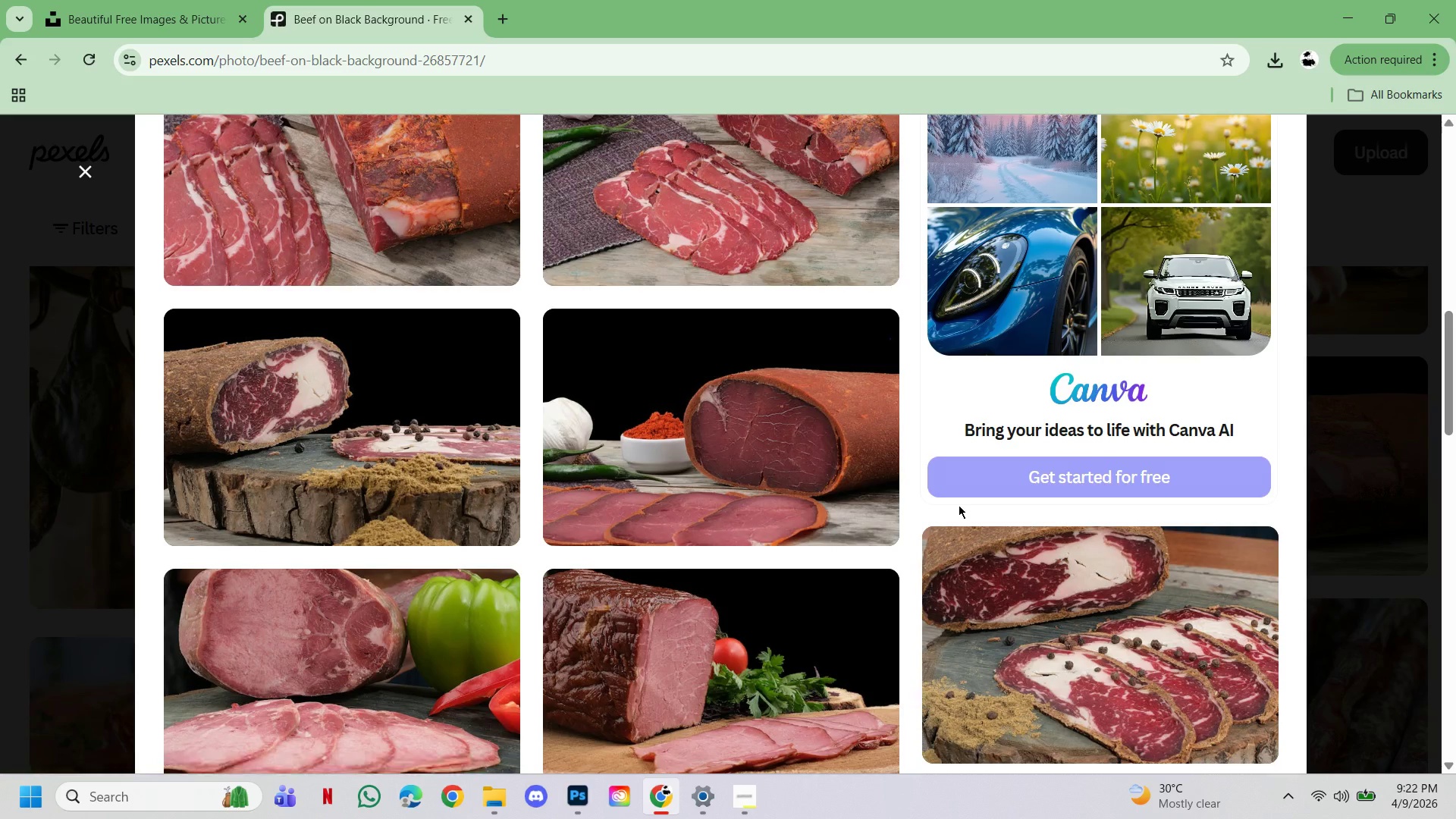 
left_click([571, 813])
 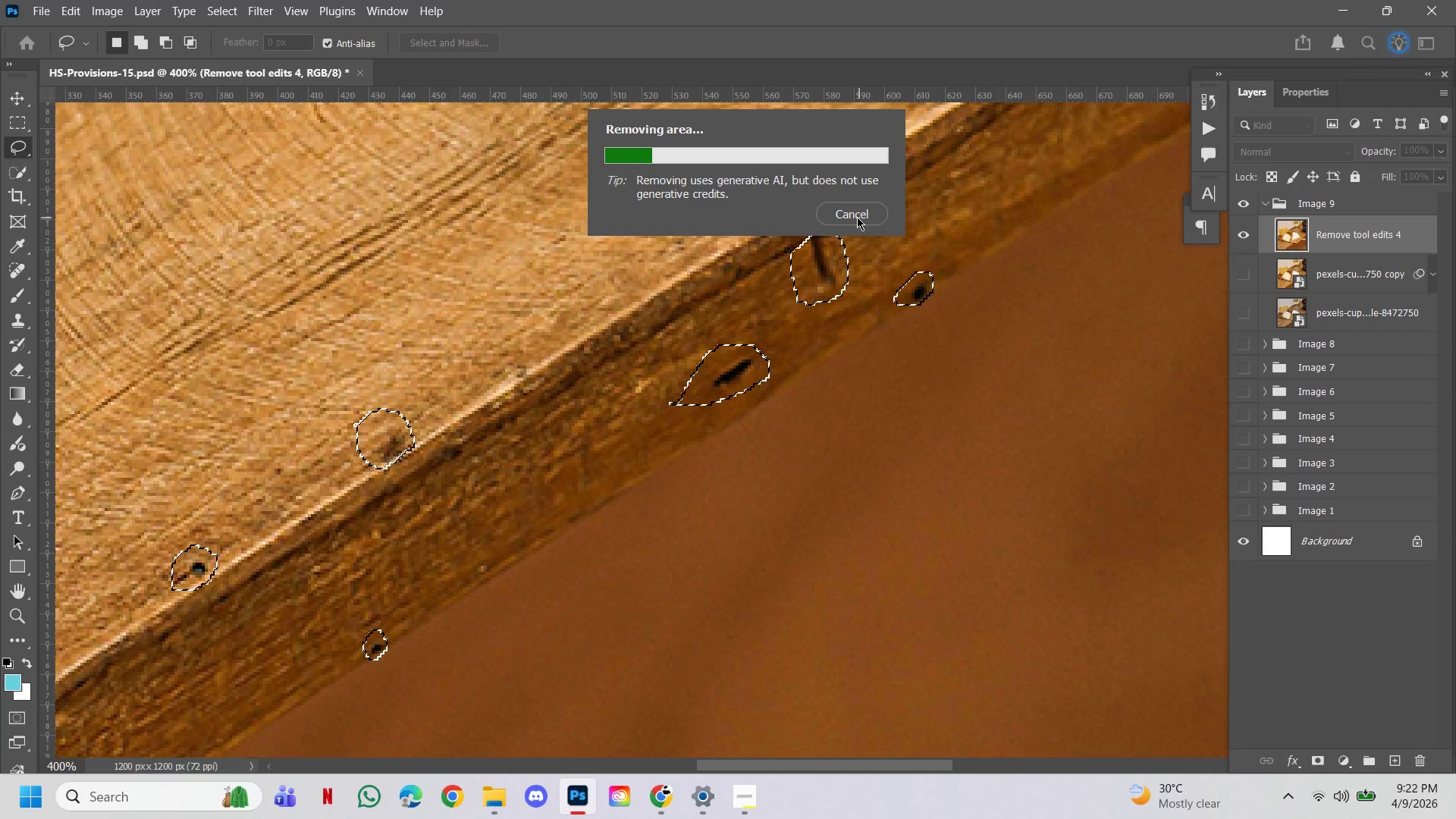 
left_click([854, 213])
 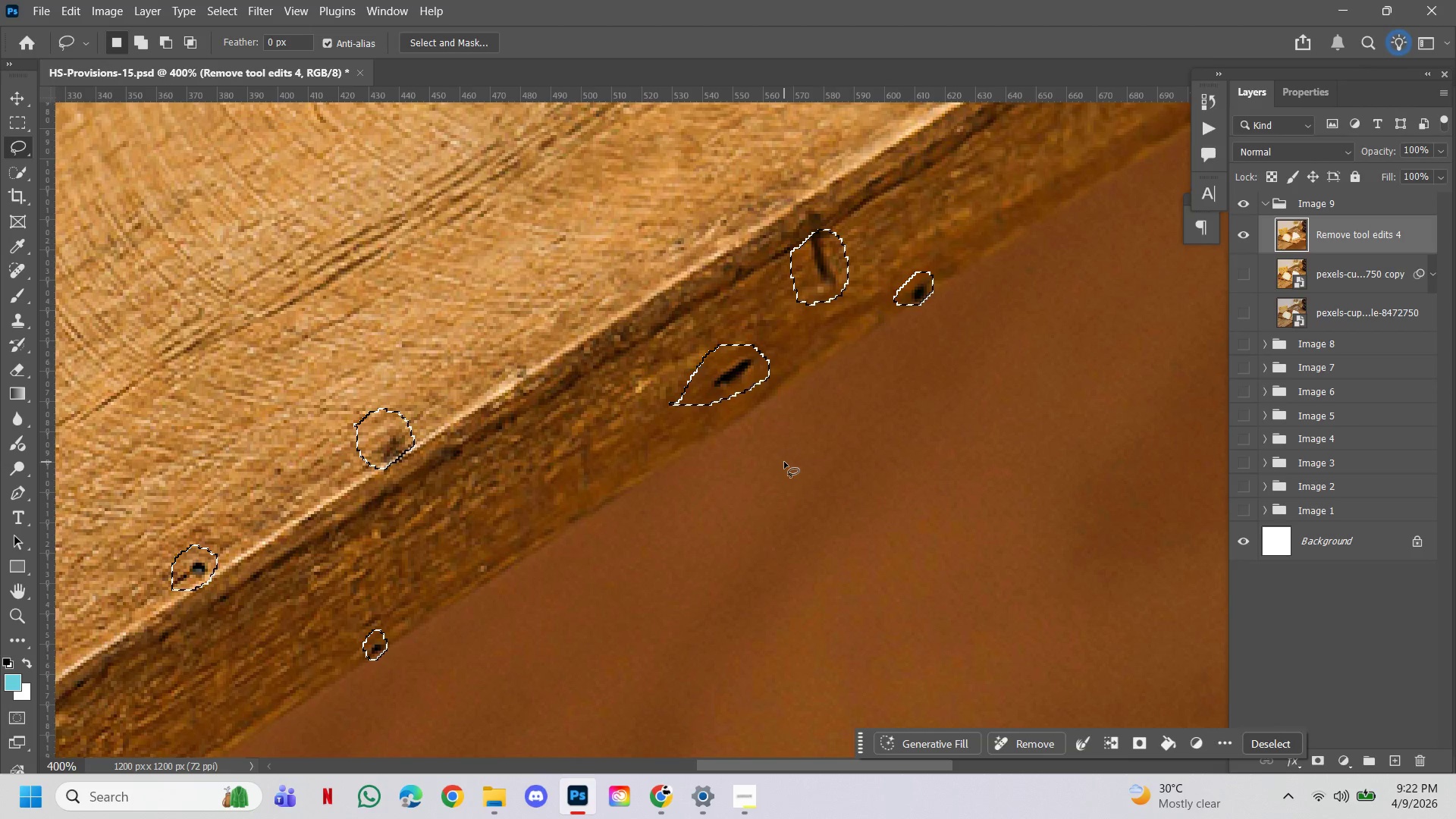 
key(Control+D)
 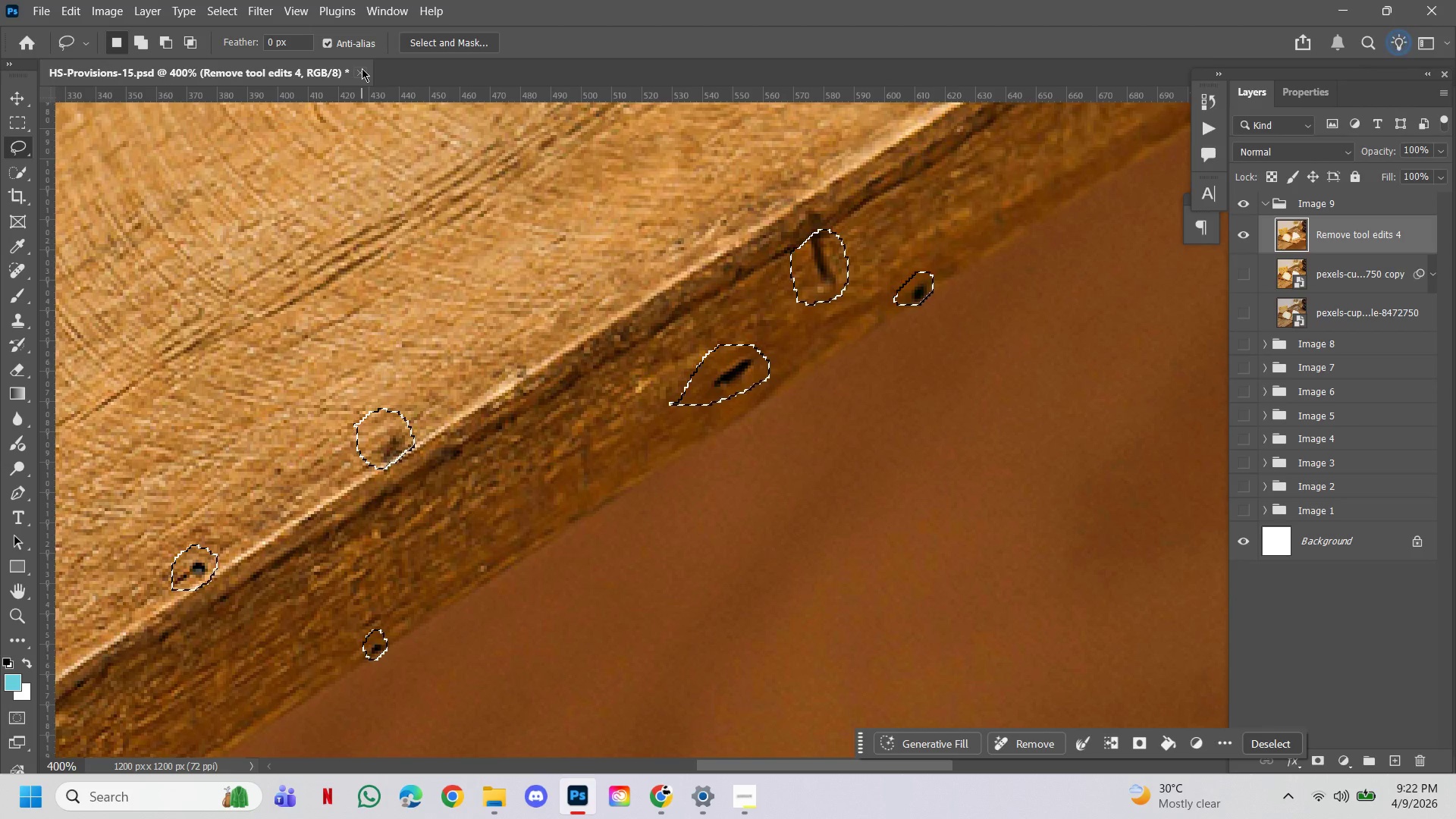 
left_click([360, 74])
 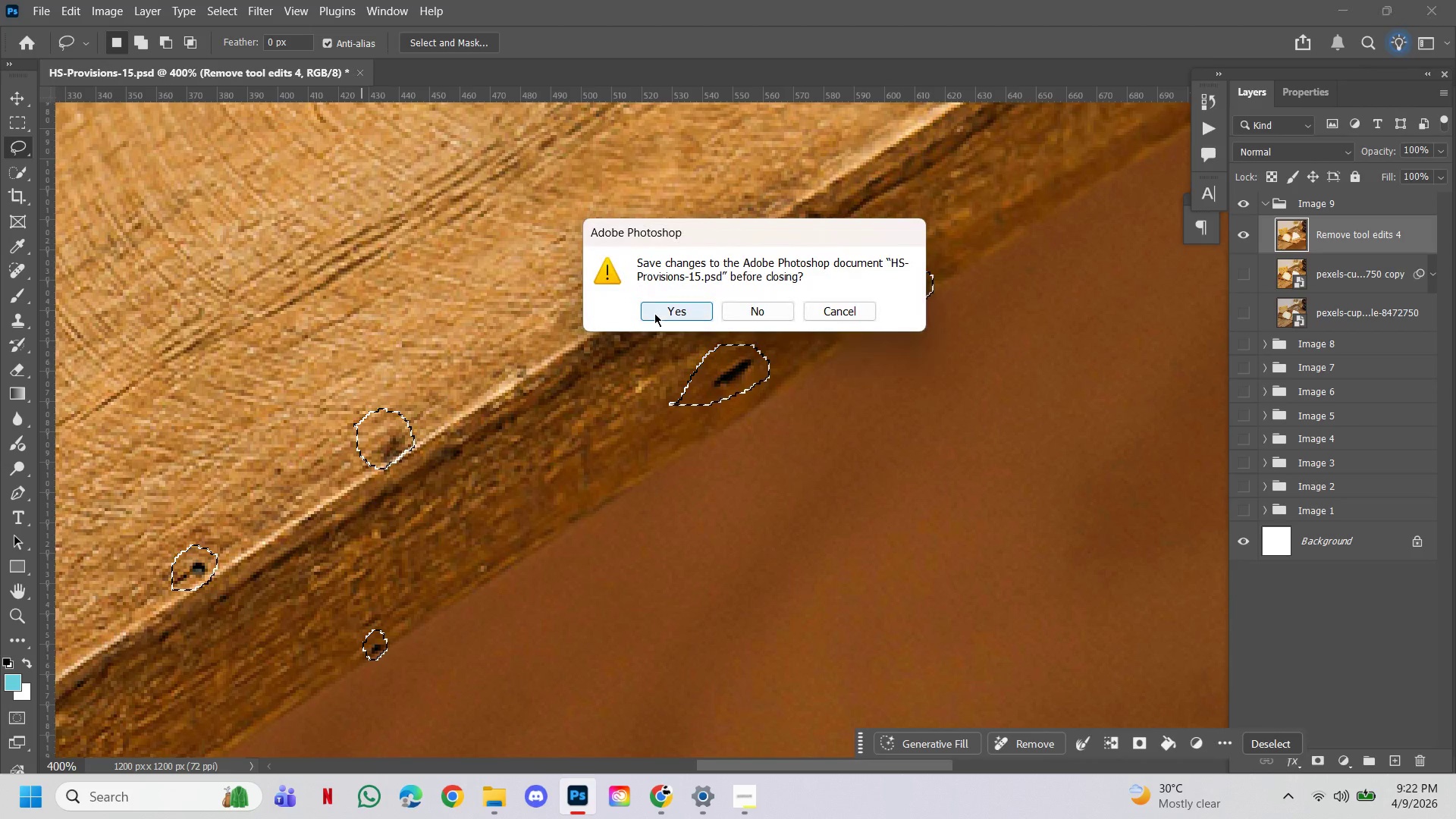 
left_click([656, 315])
 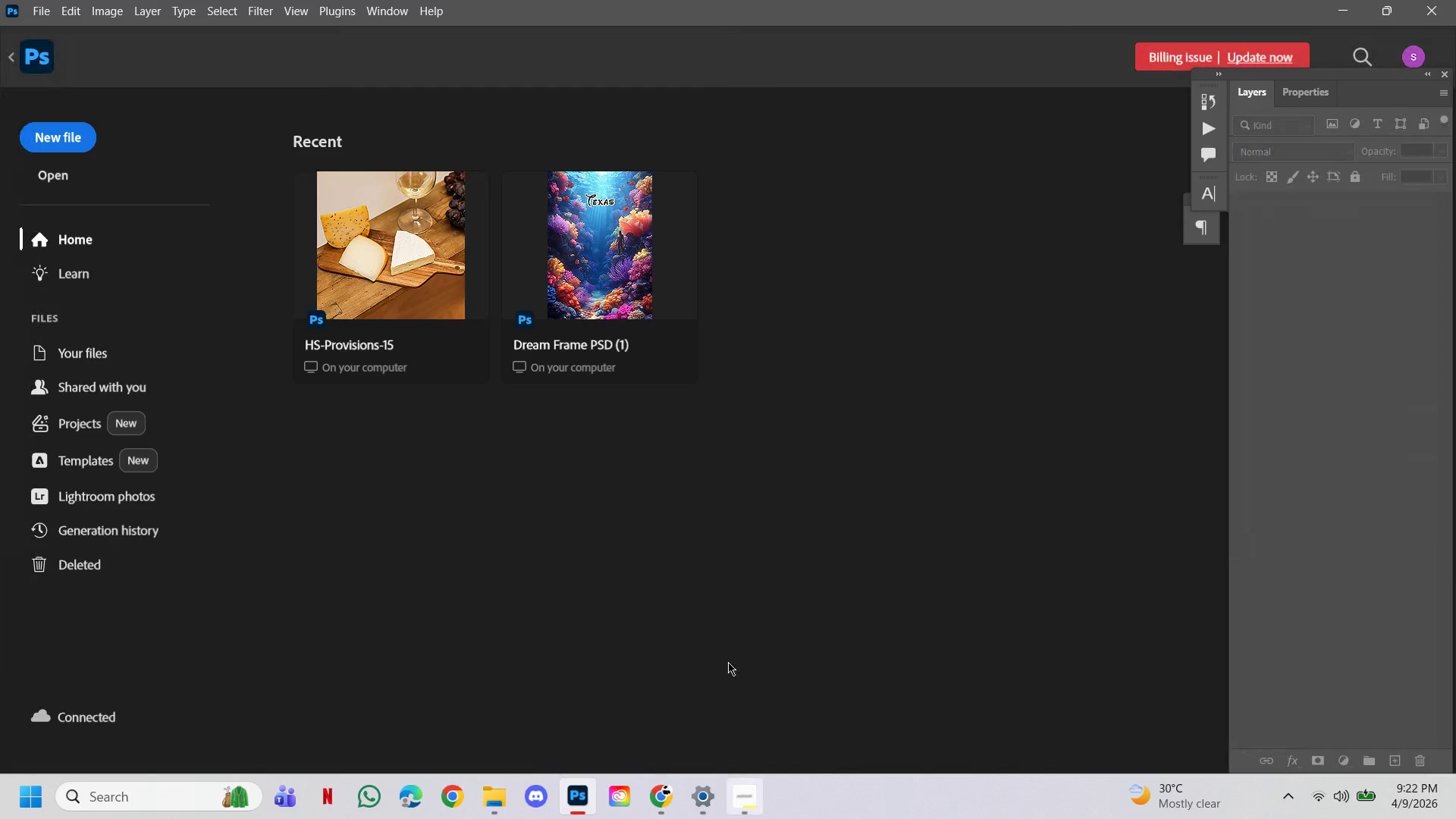 
left_click([420, 244])
 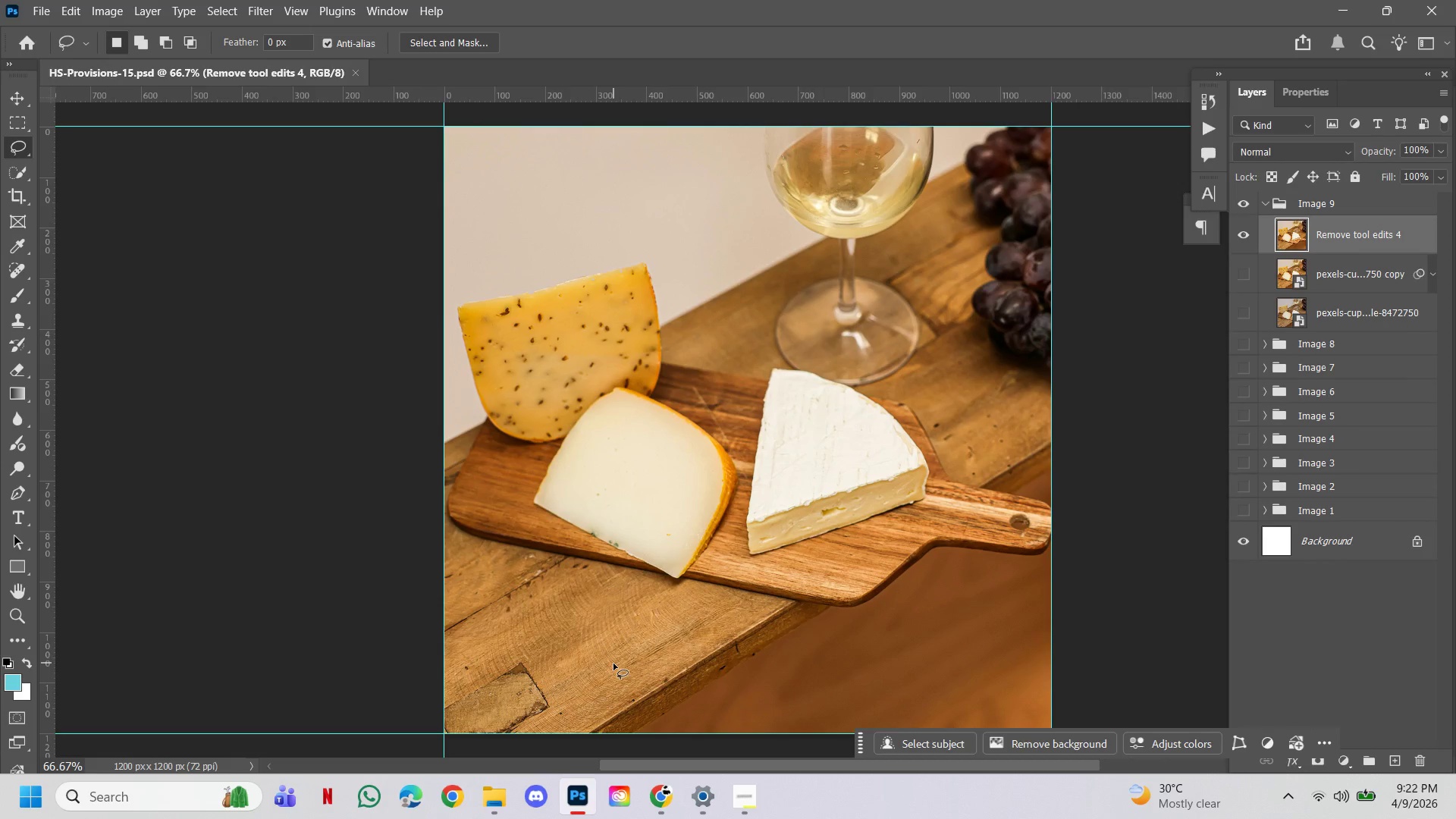 
hold_key(key=ControlLeft, duration=1.16)
 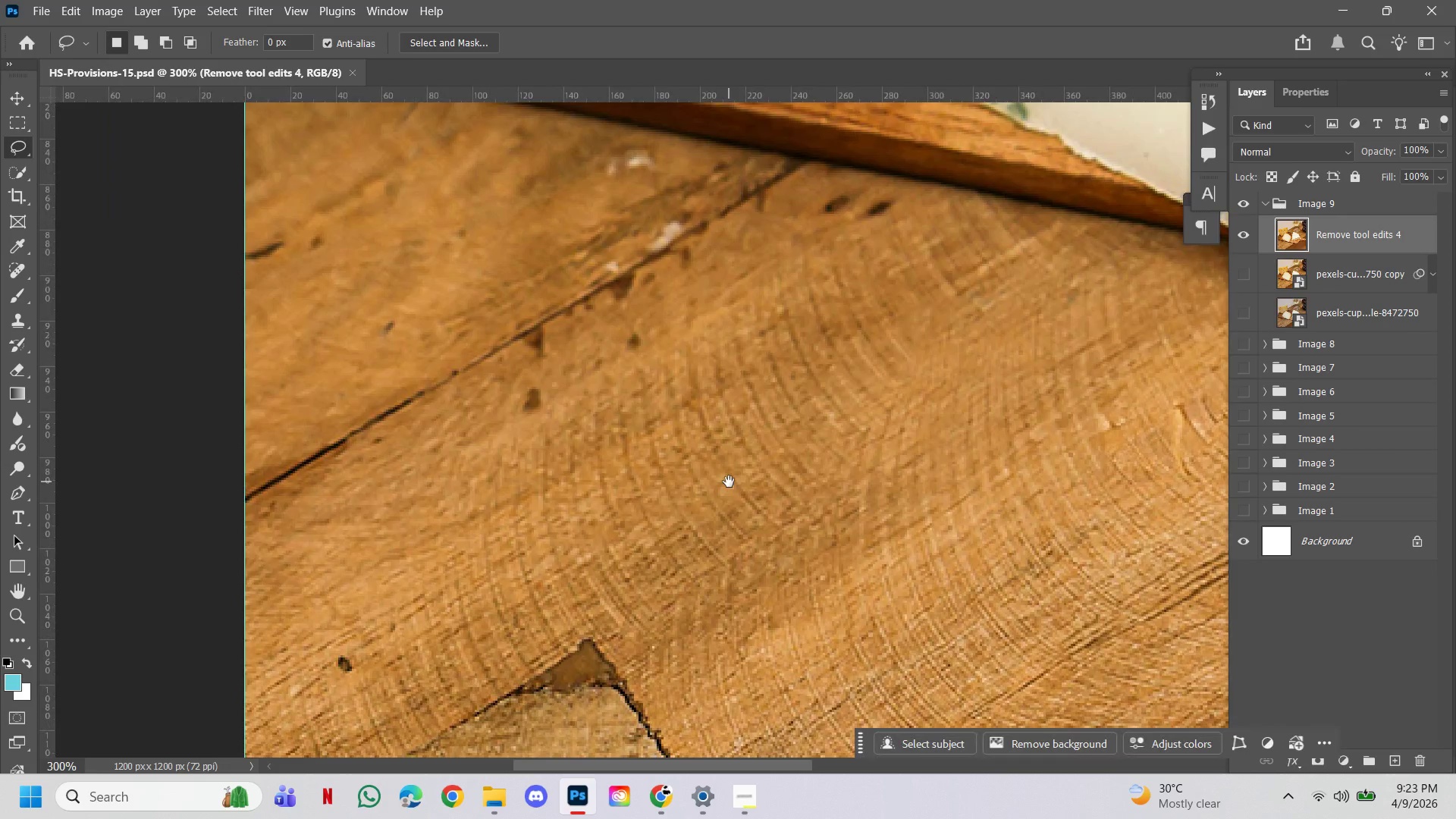 
hold_key(key=Space, duration=1.53)
 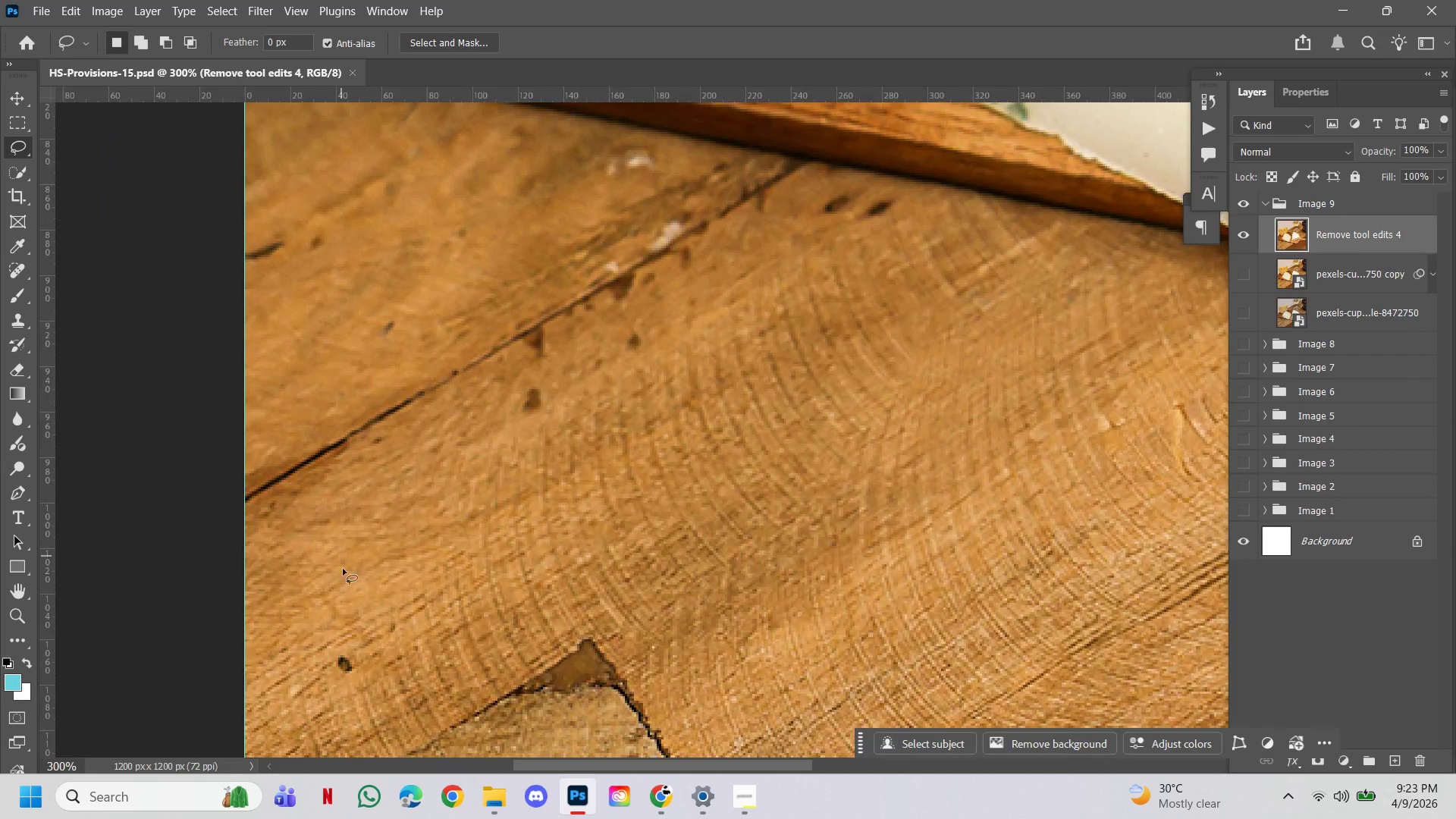 
double_click([535, 630])
 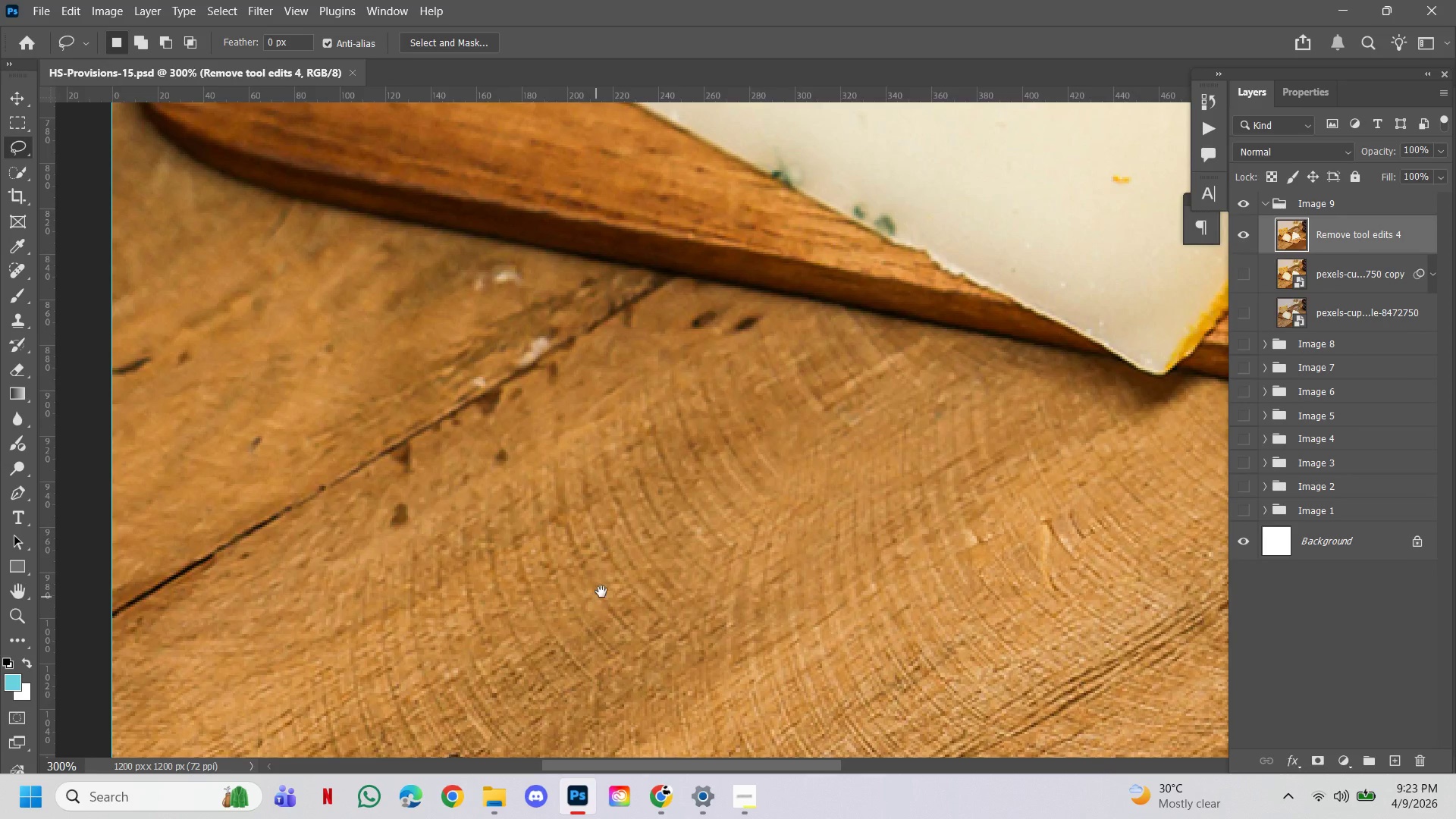 
left_click_drag(start_coordinate=[596, 597], to_coordinate=[729, 482])
 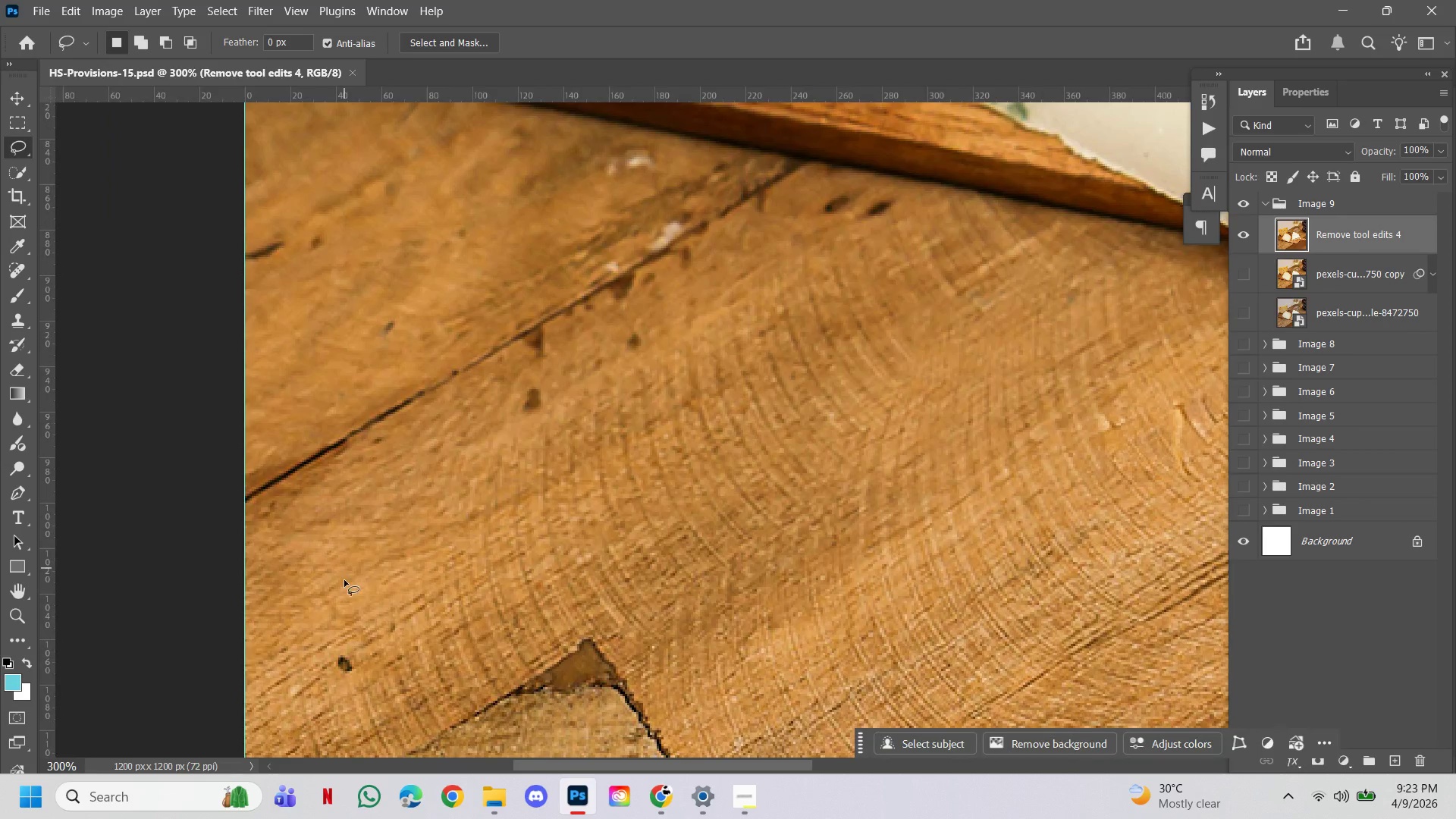 
key(Space)
 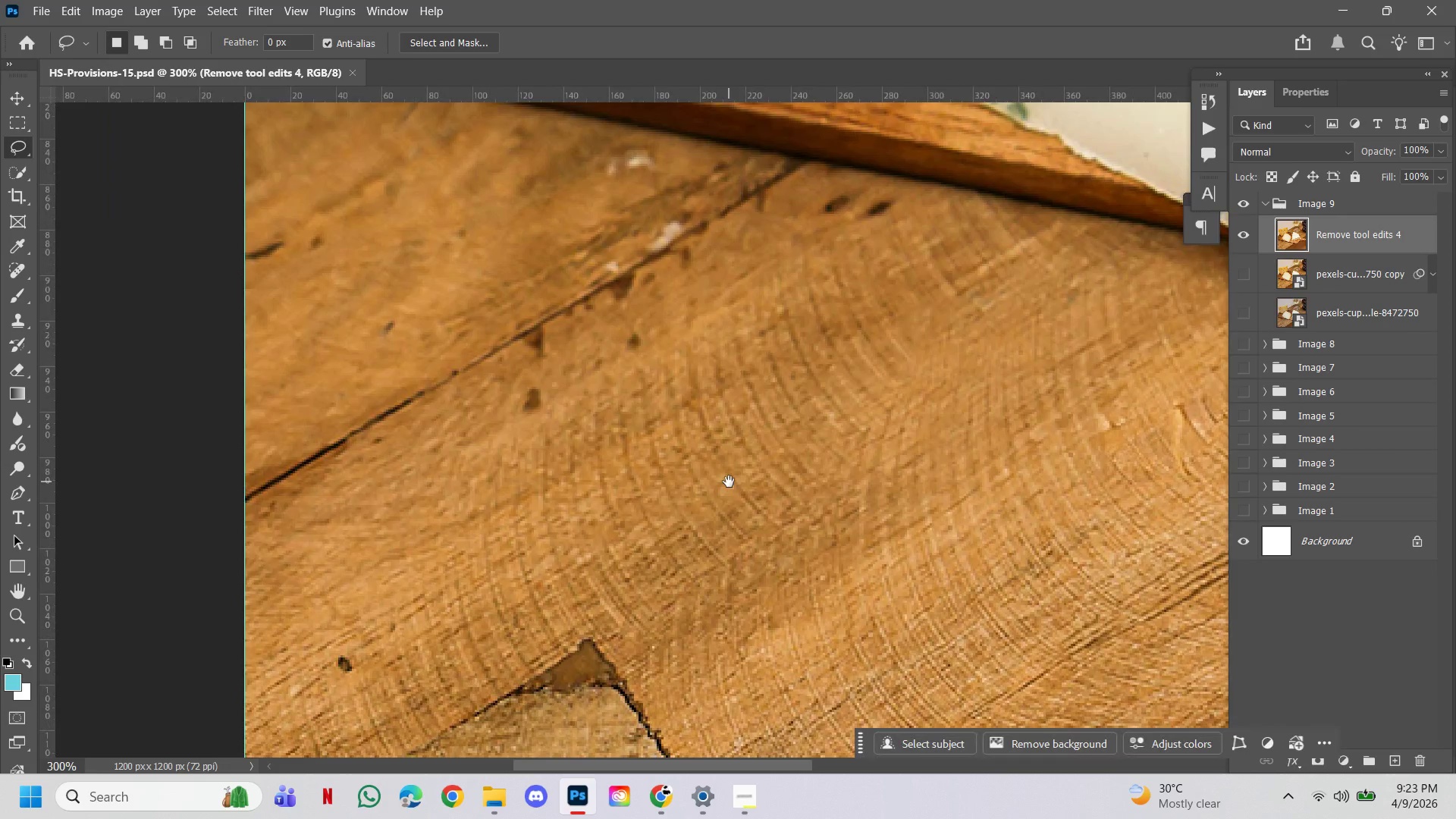 
key(Space)
 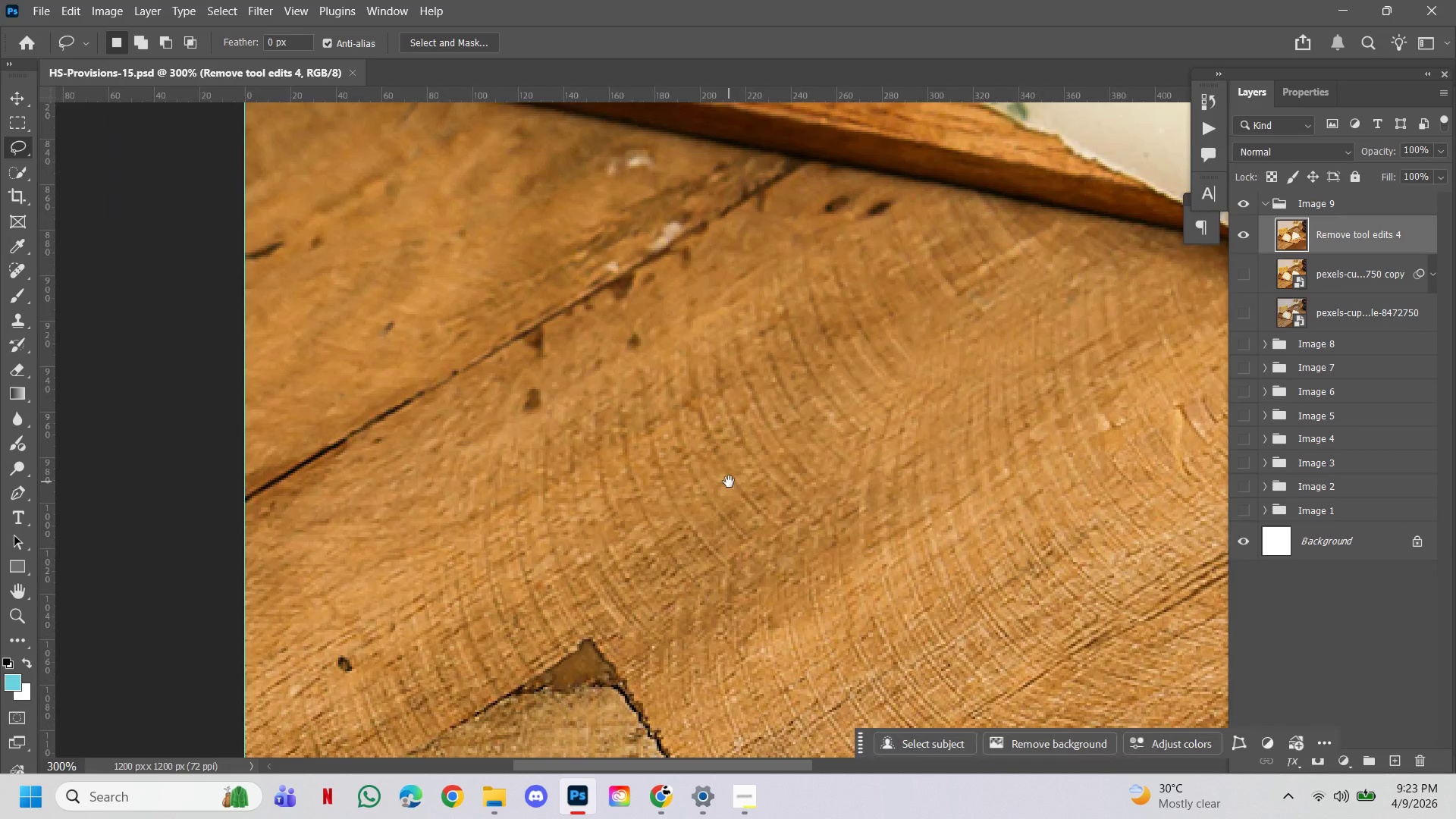 
key(Space)
 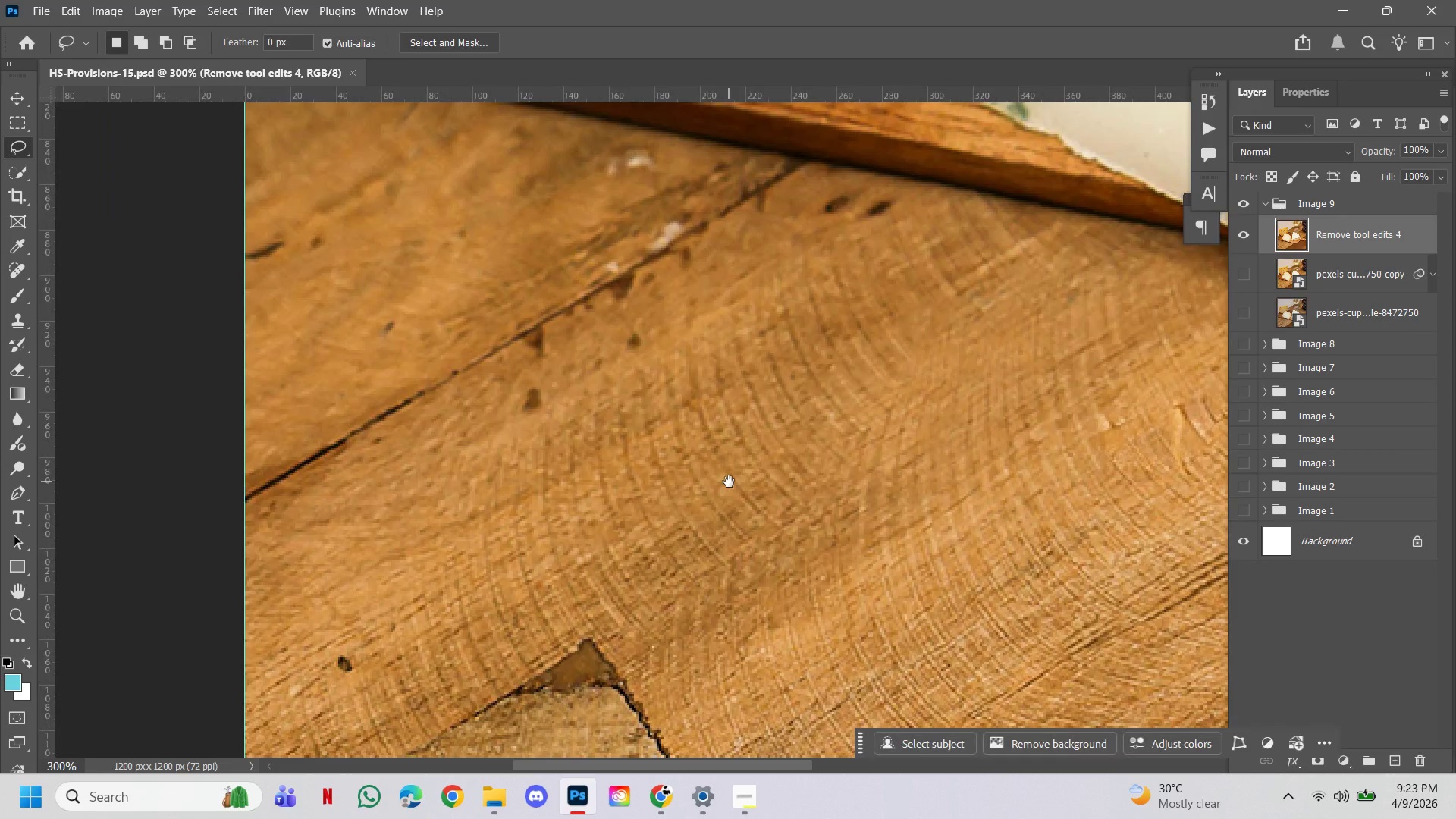 
key(Space)
 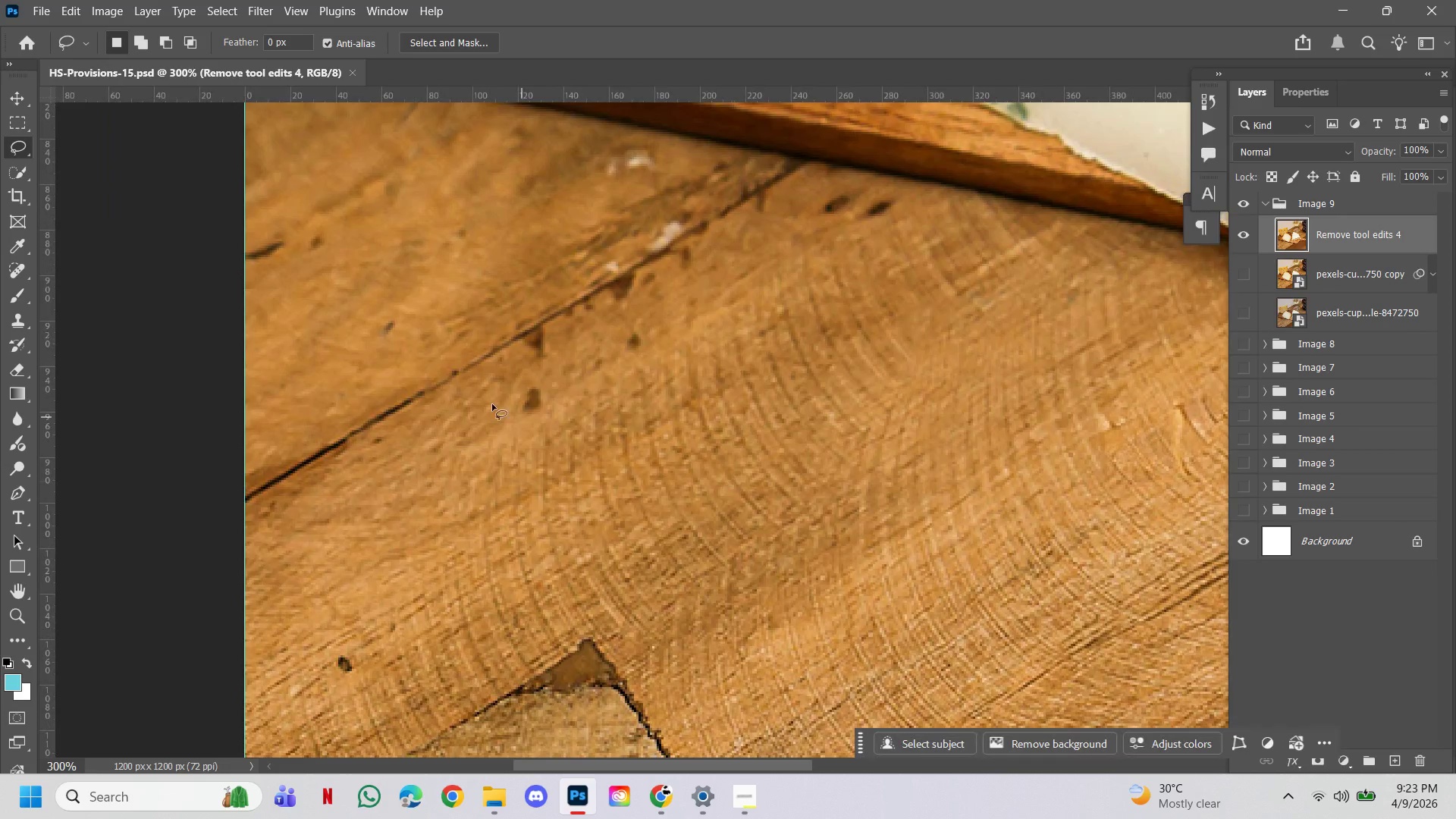 
key(Space)
 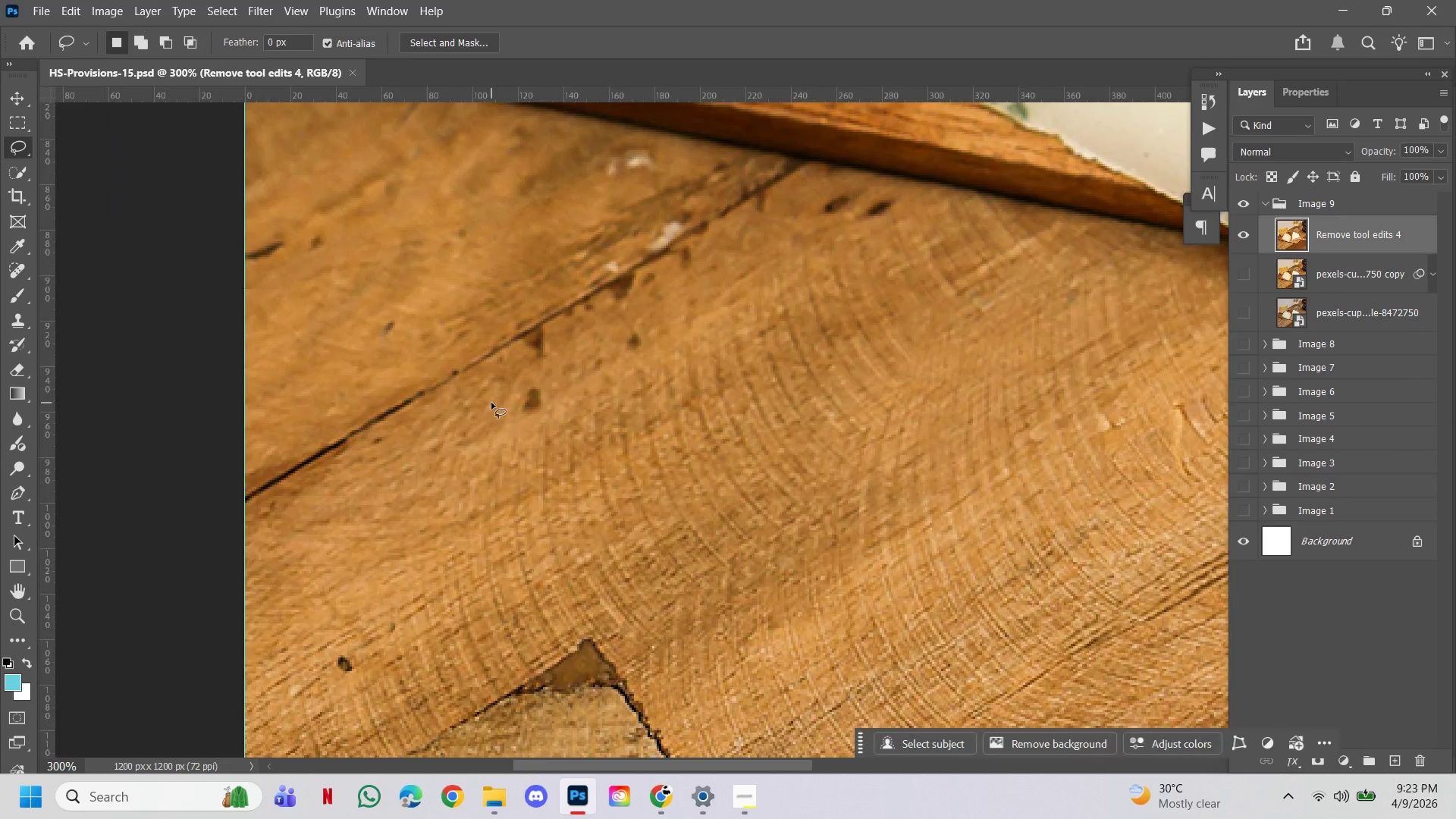 
key(Space)
 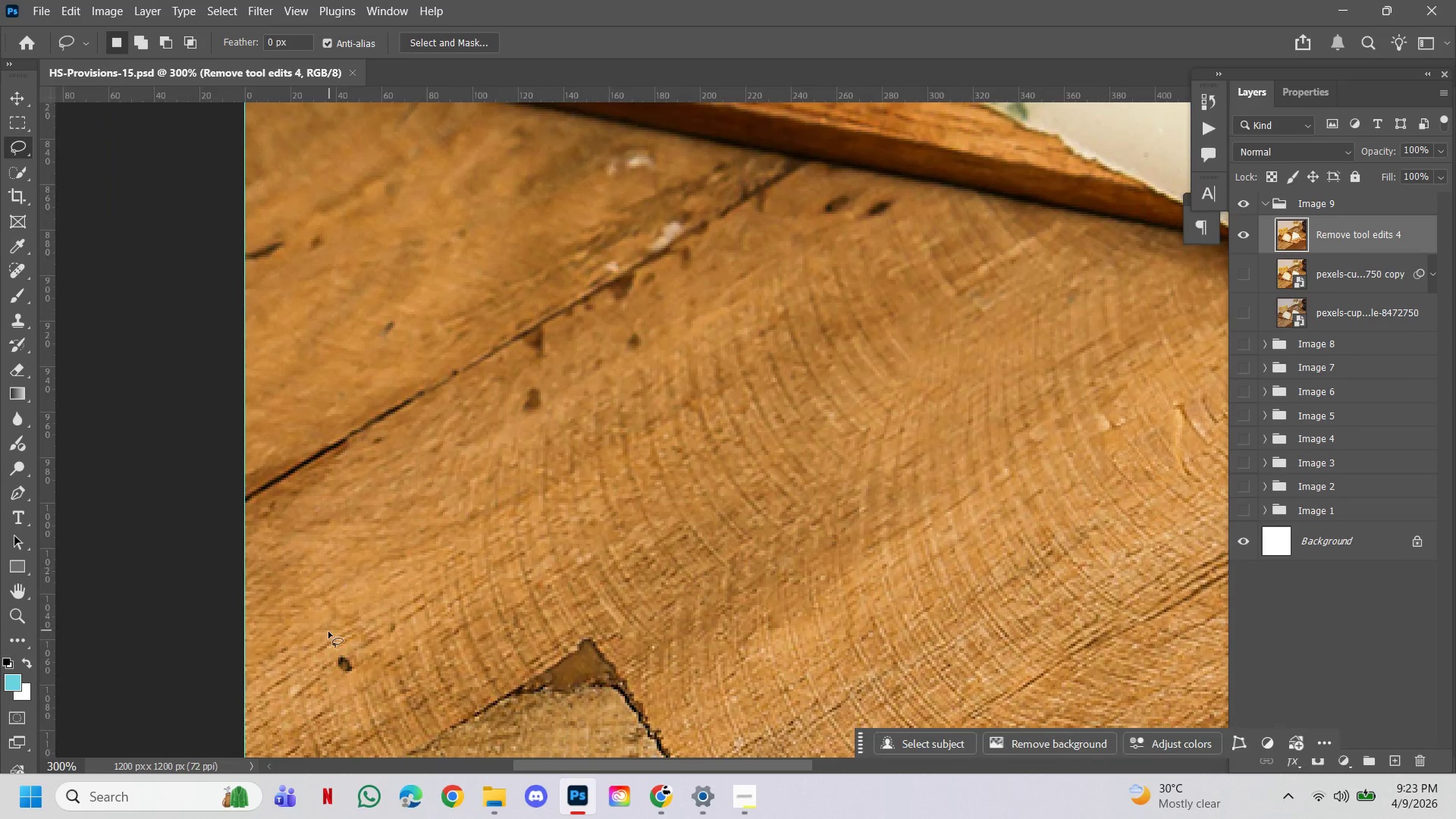 
left_click_drag(start_coordinate=[328, 632], to_coordinate=[295, 623])
 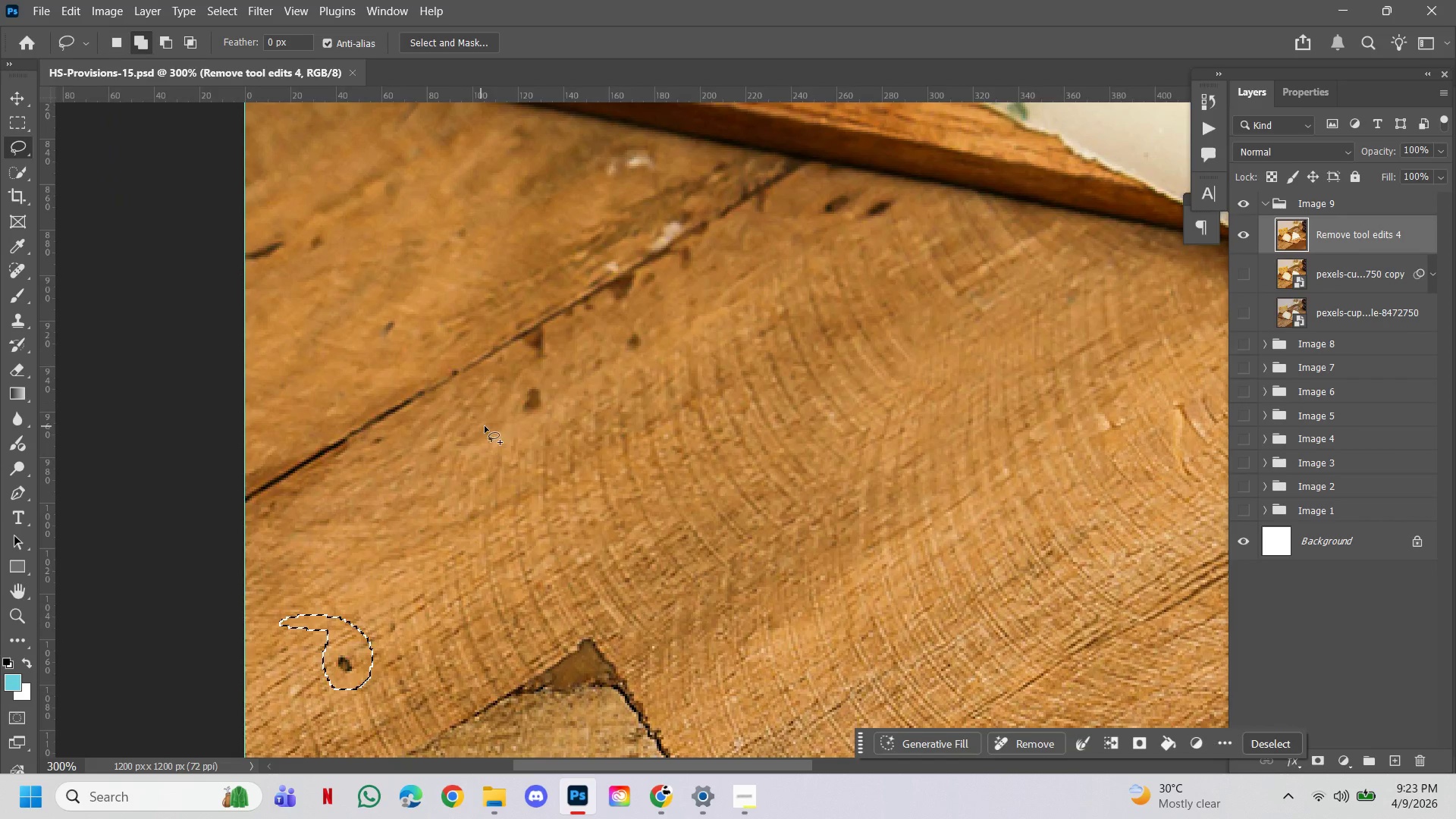 
hold_key(key=ShiftLeft, duration=1.52)
left_click_drag(start_coordinate=[499, 411], to_coordinate=[447, 397])
 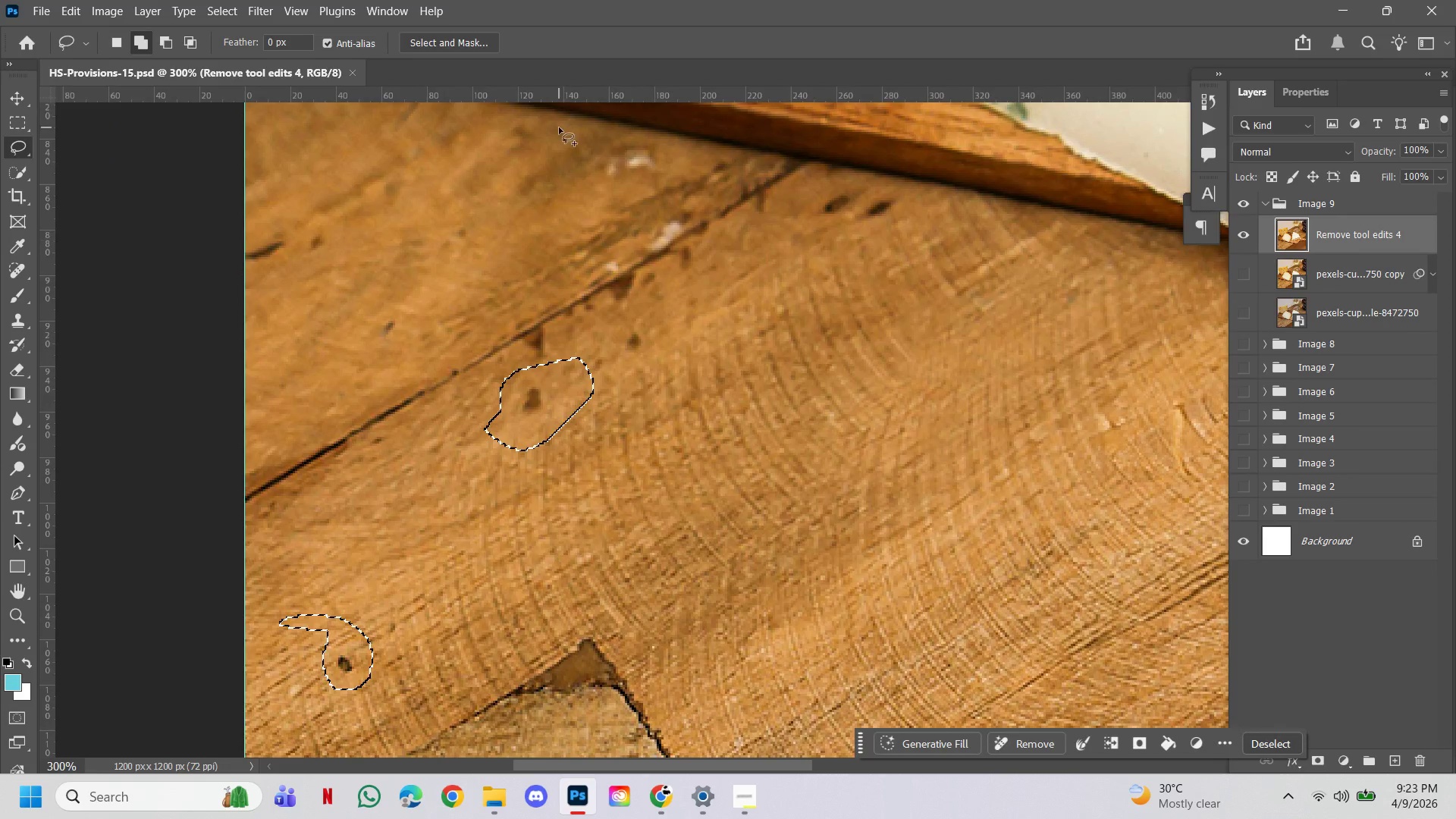 
hold_key(key=ShiftLeft, duration=1.52)
left_click_drag(start_coordinate=[523, 364], to_coordinate=[513, 369])
 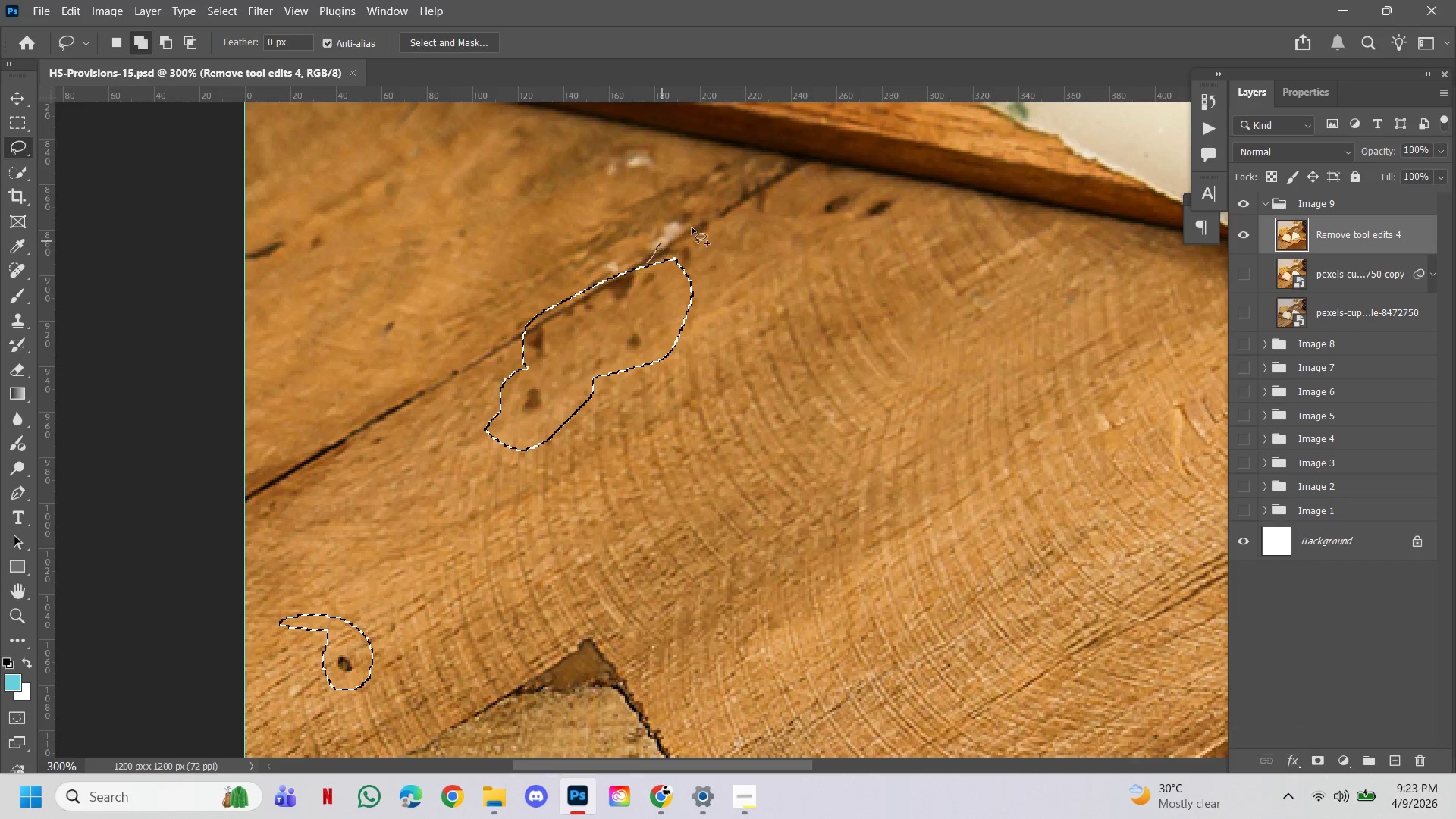 
hold_key(key=ShiftLeft, duration=1.51)
left_click_drag(start_coordinate=[647, 263], to_coordinate=[665, 298])
 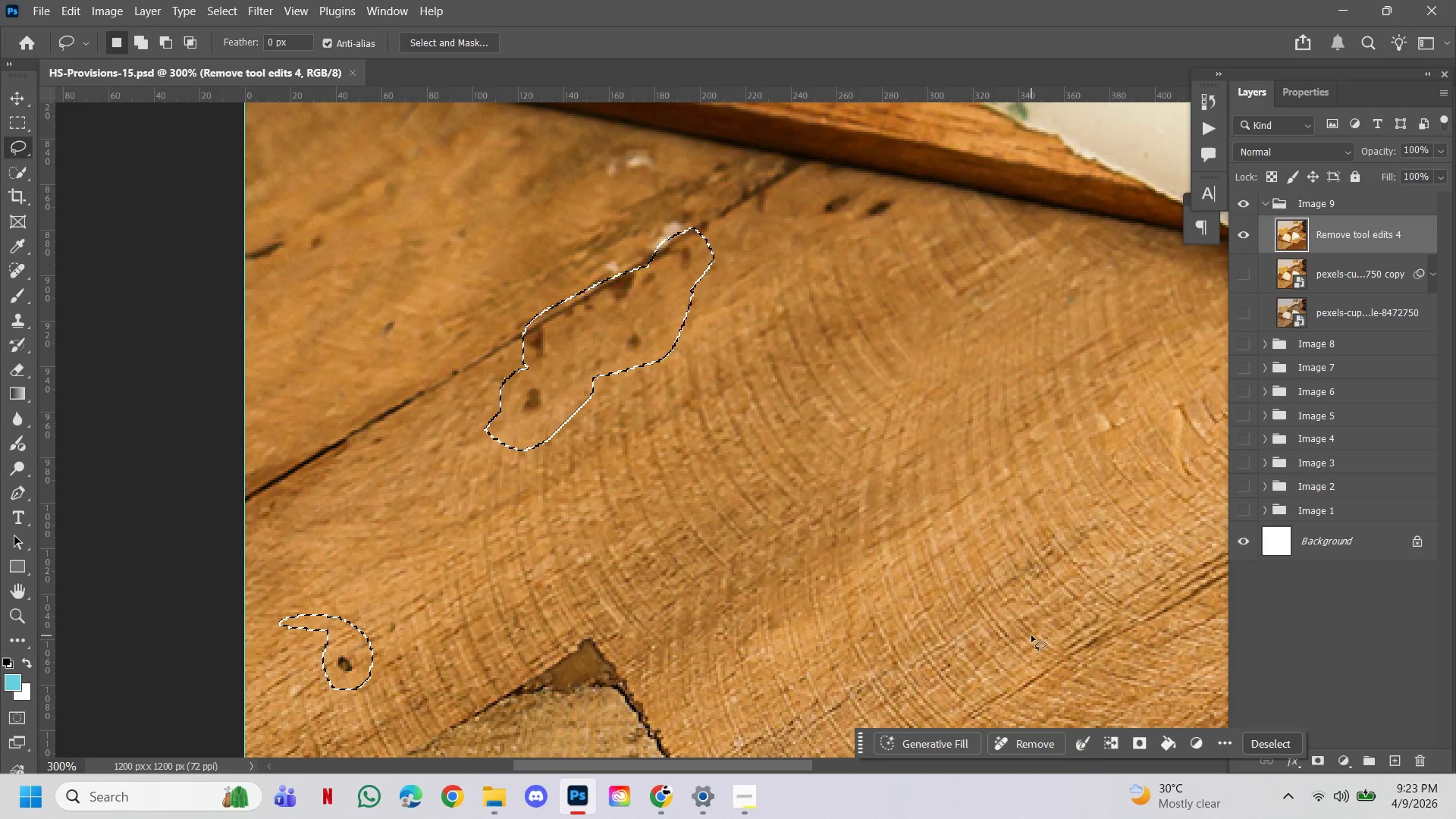 
key(Shift+ShiftLeft)
 